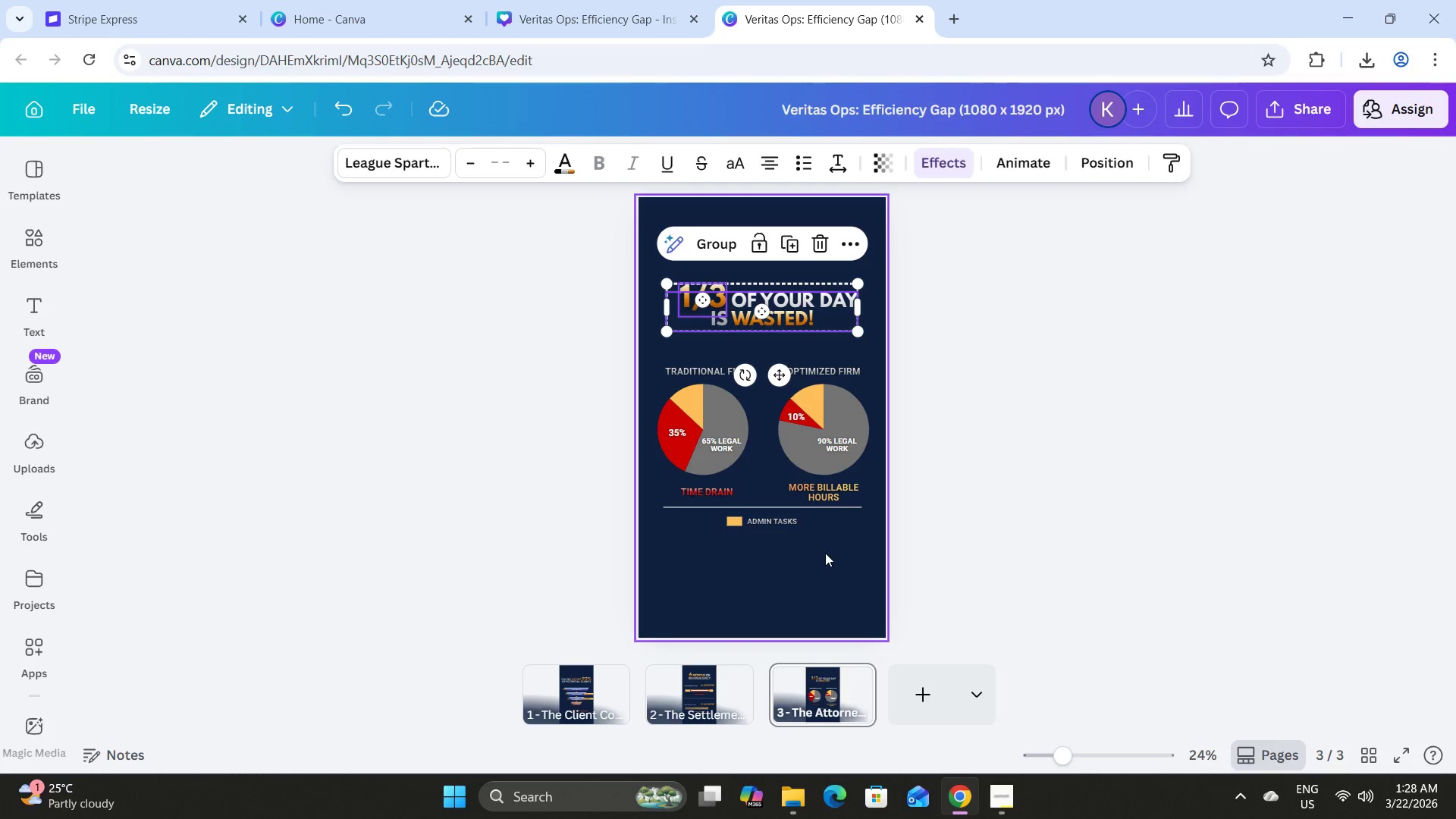 
left_click_drag(start_coordinate=[825, 553], to_coordinate=[714, 488])
 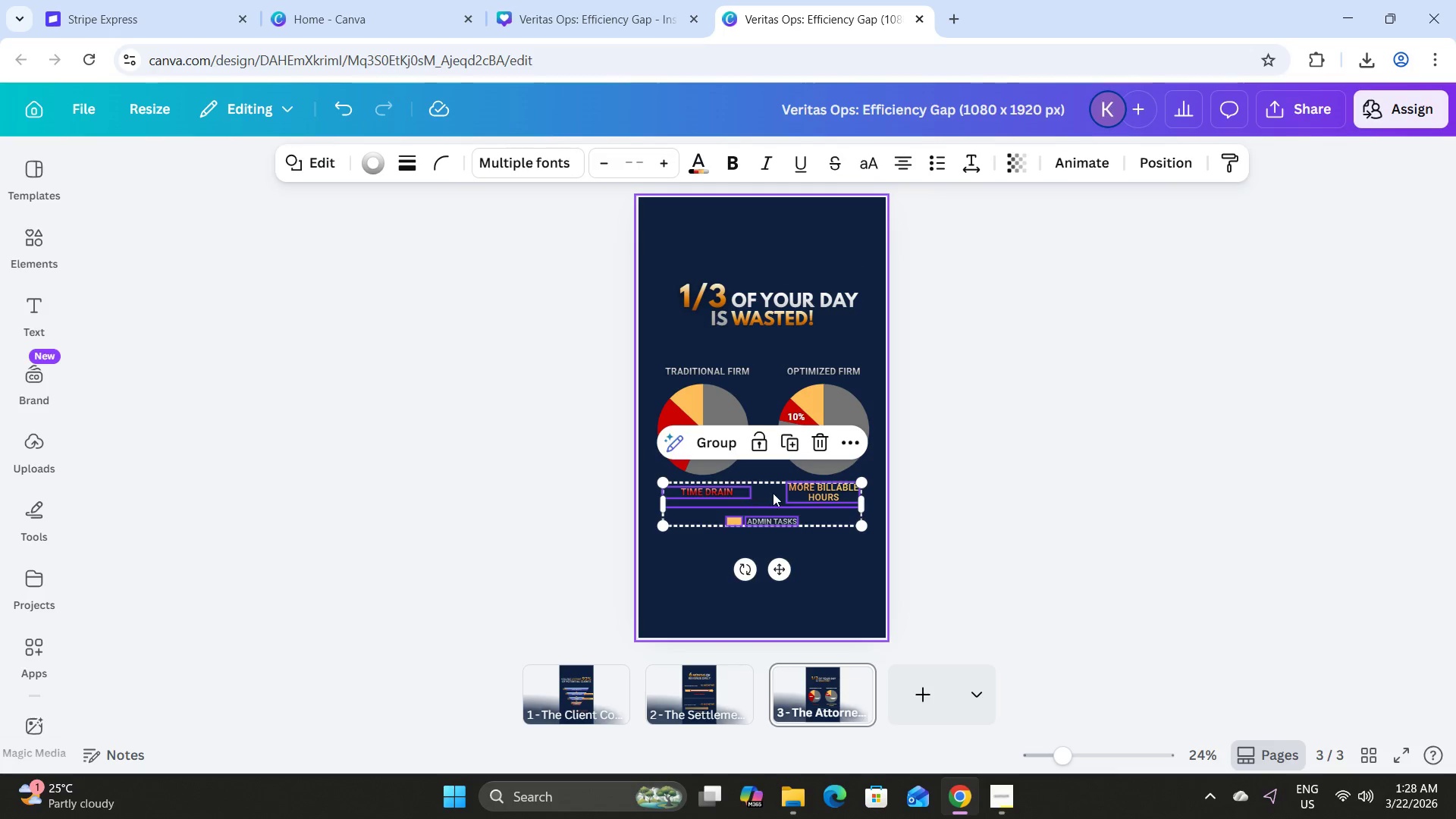 
left_click_drag(start_coordinate=[773, 493], to_coordinate=[772, 501])
 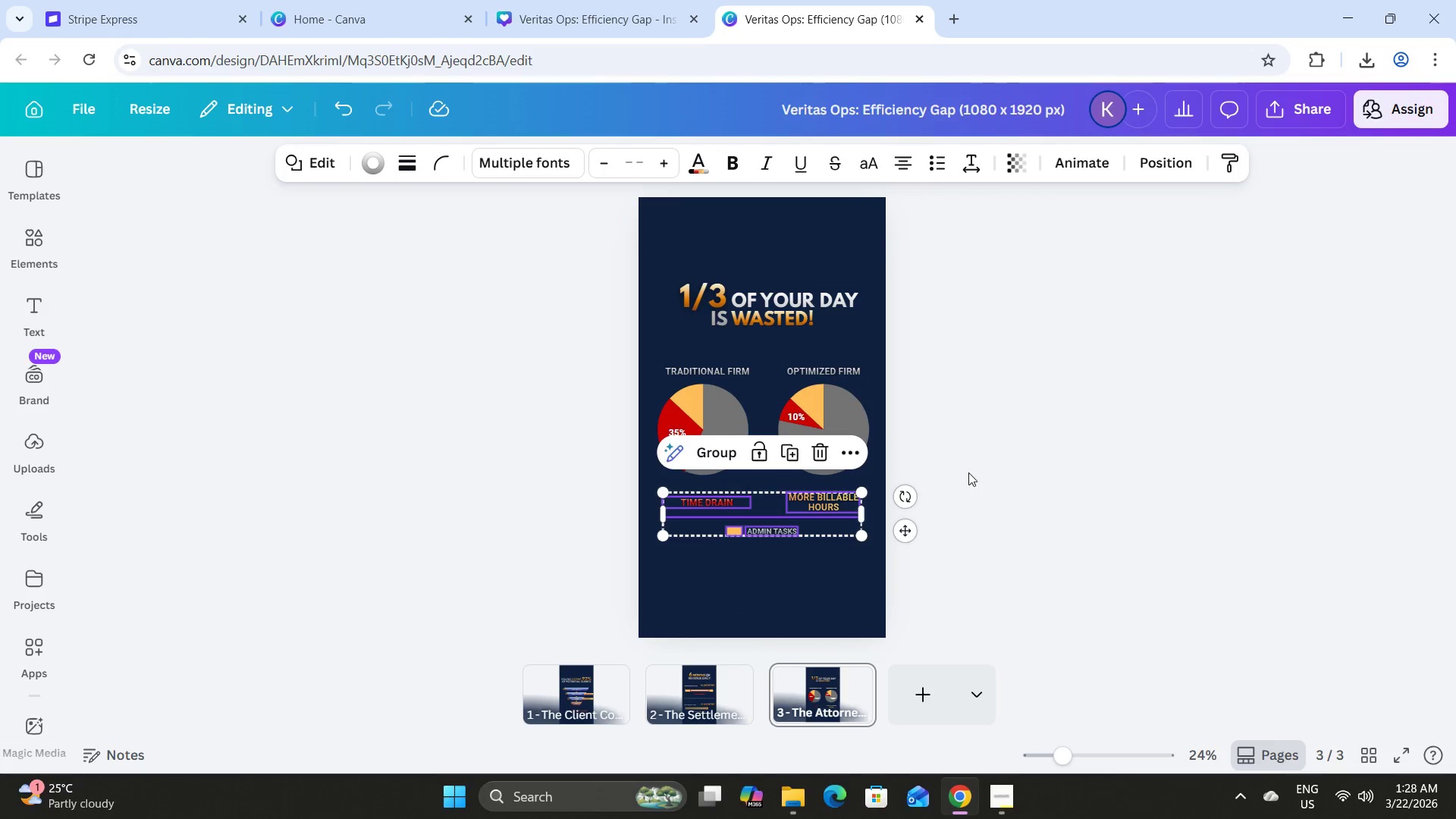 
left_click([968, 472])
 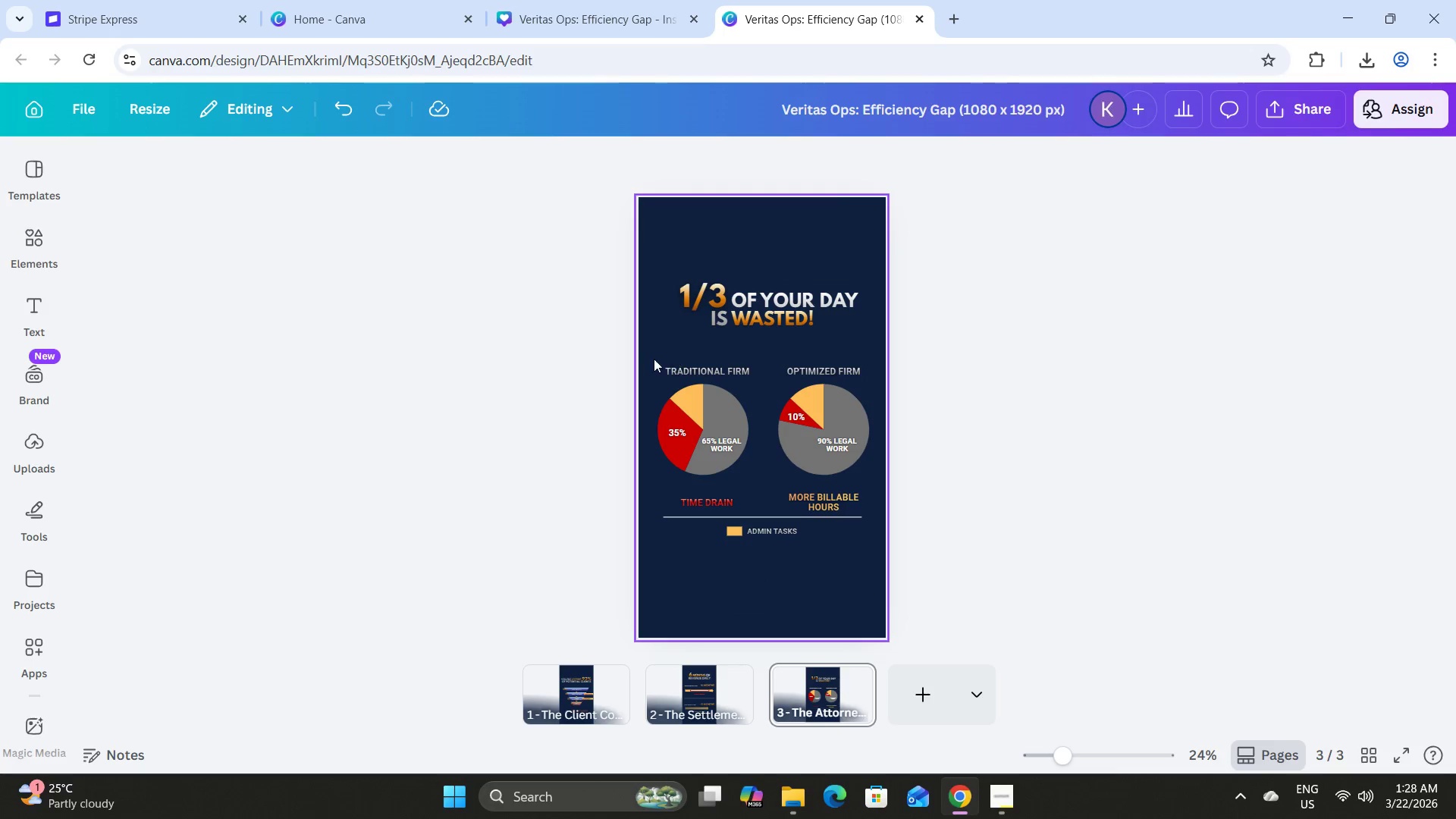 
left_click_drag(start_coordinate=[651, 359], to_coordinate=[838, 372])
 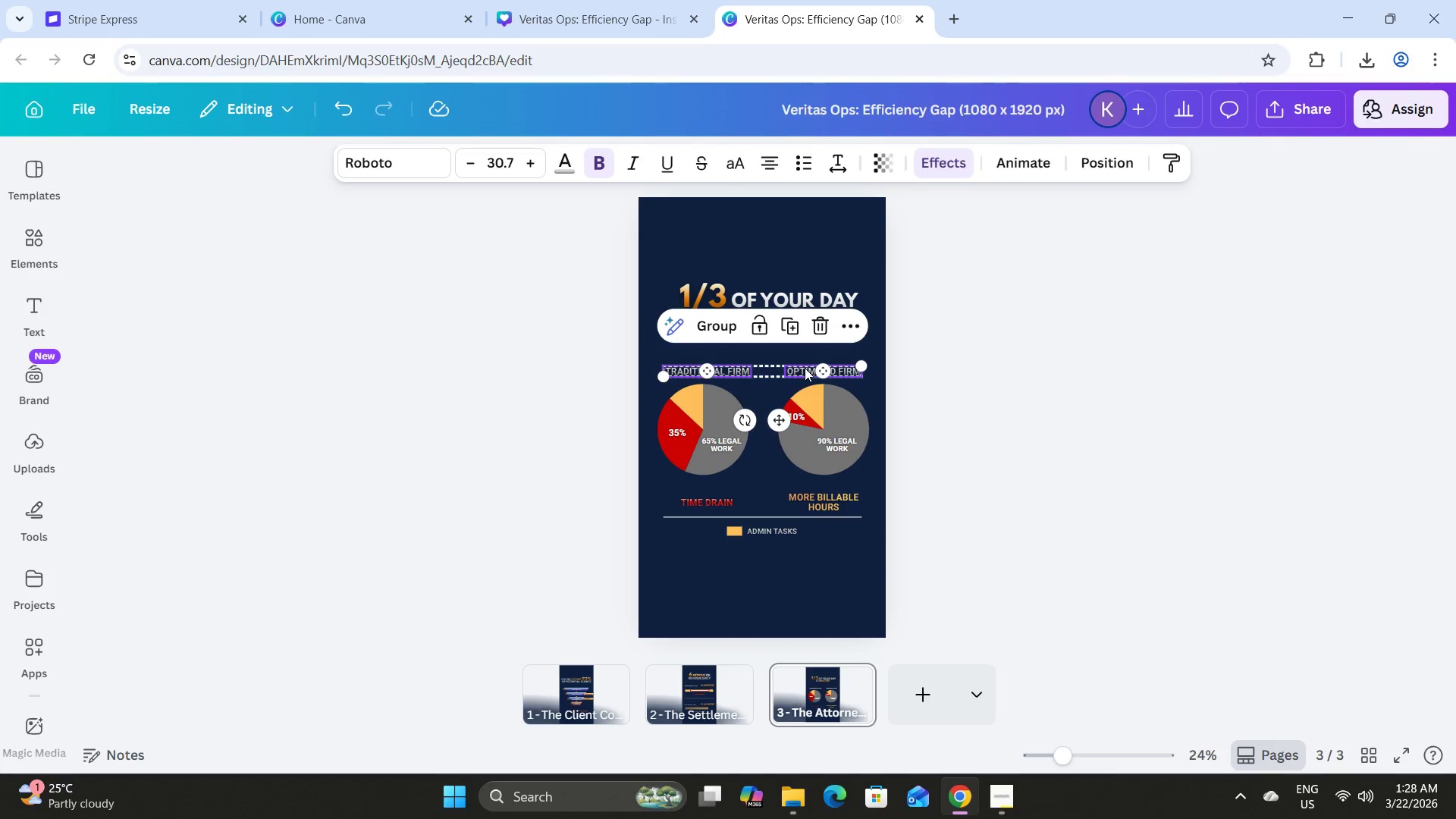 
left_click_drag(start_coordinate=[805, 368], to_coordinate=[805, 364])
 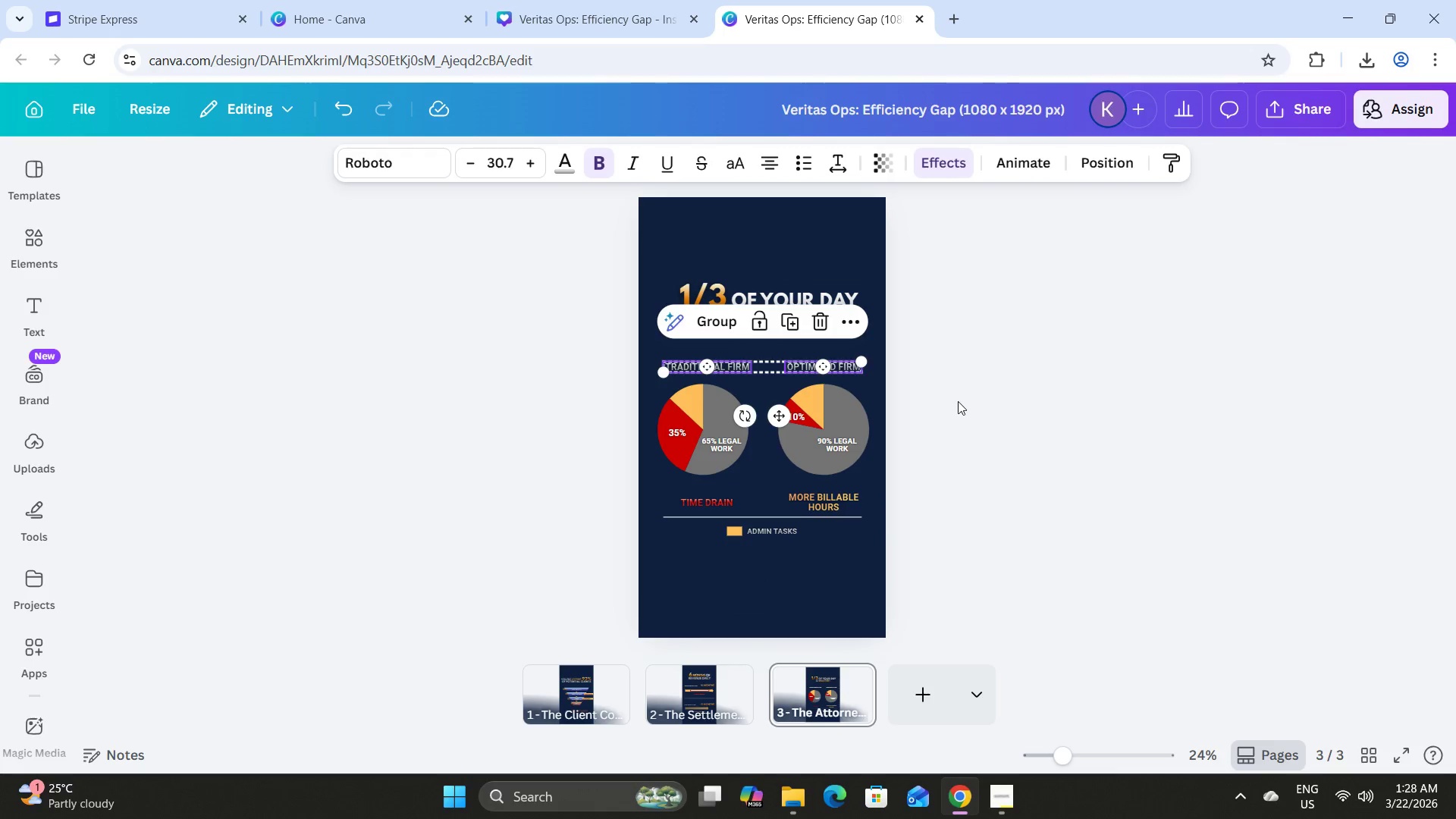 
left_click([958, 401])
 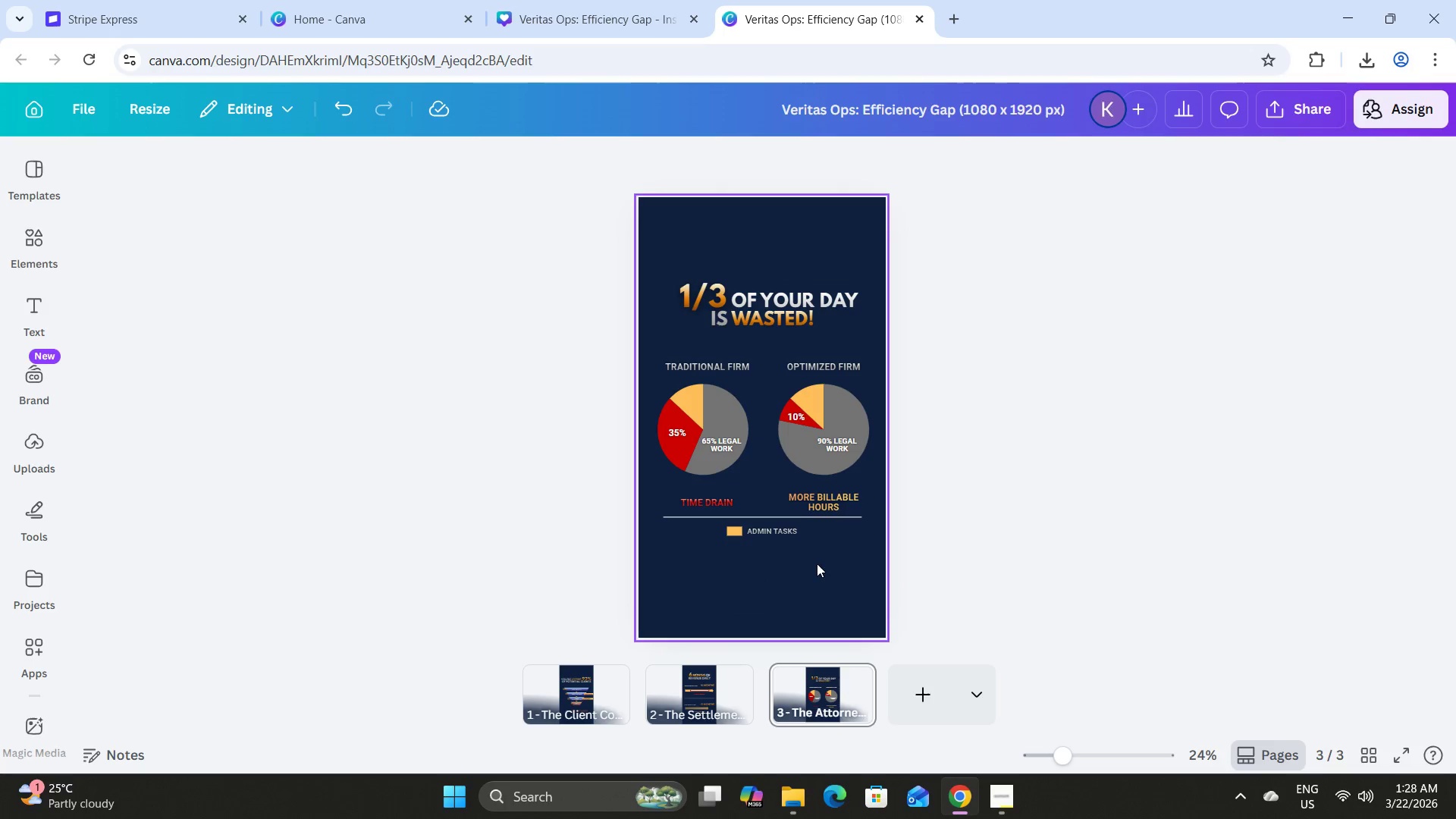 
left_click_drag(start_coordinate=[808, 559], to_coordinate=[721, 527])
 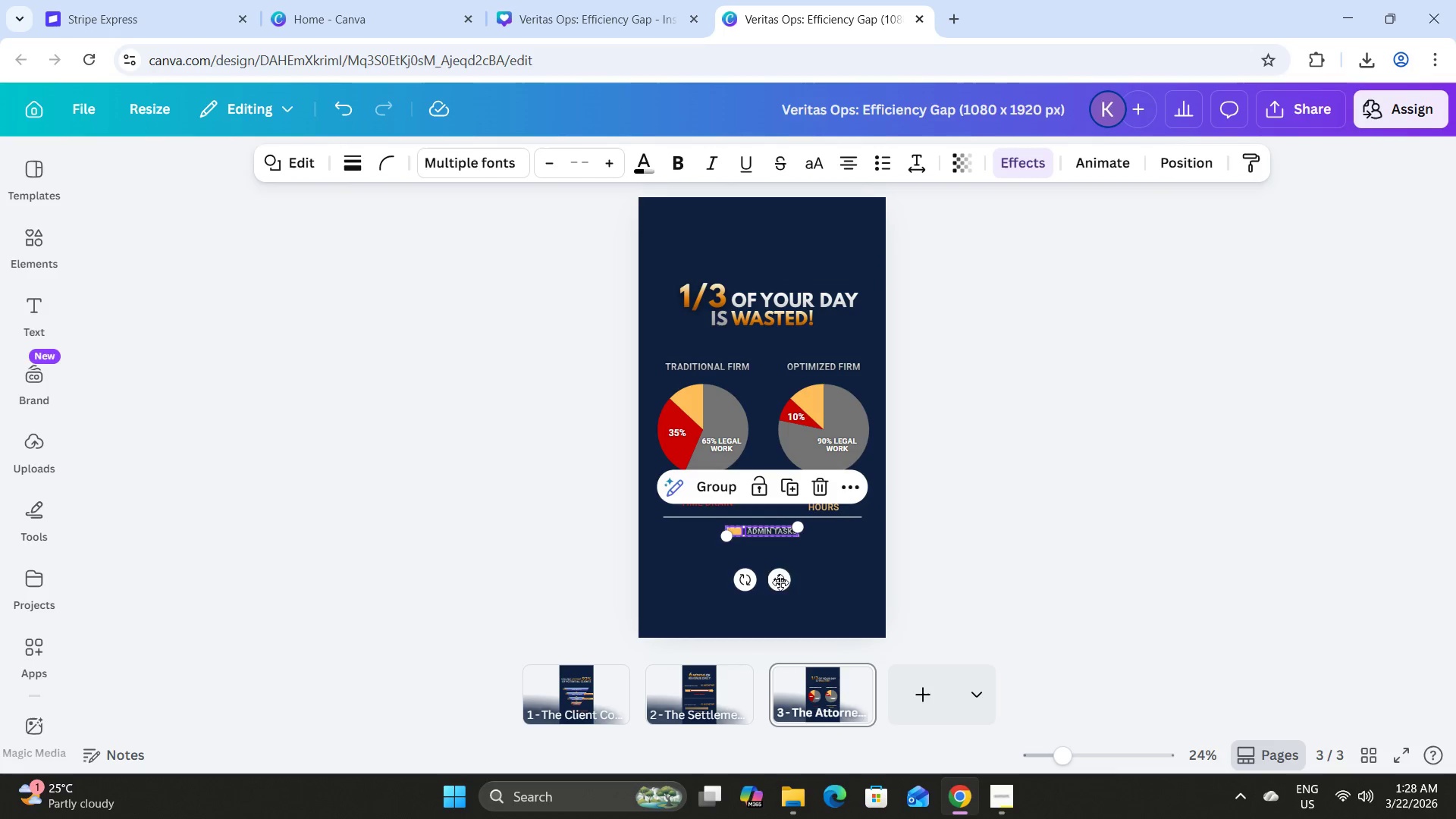 
left_click_drag(start_coordinate=[782, 585], to_coordinate=[783, 595])
 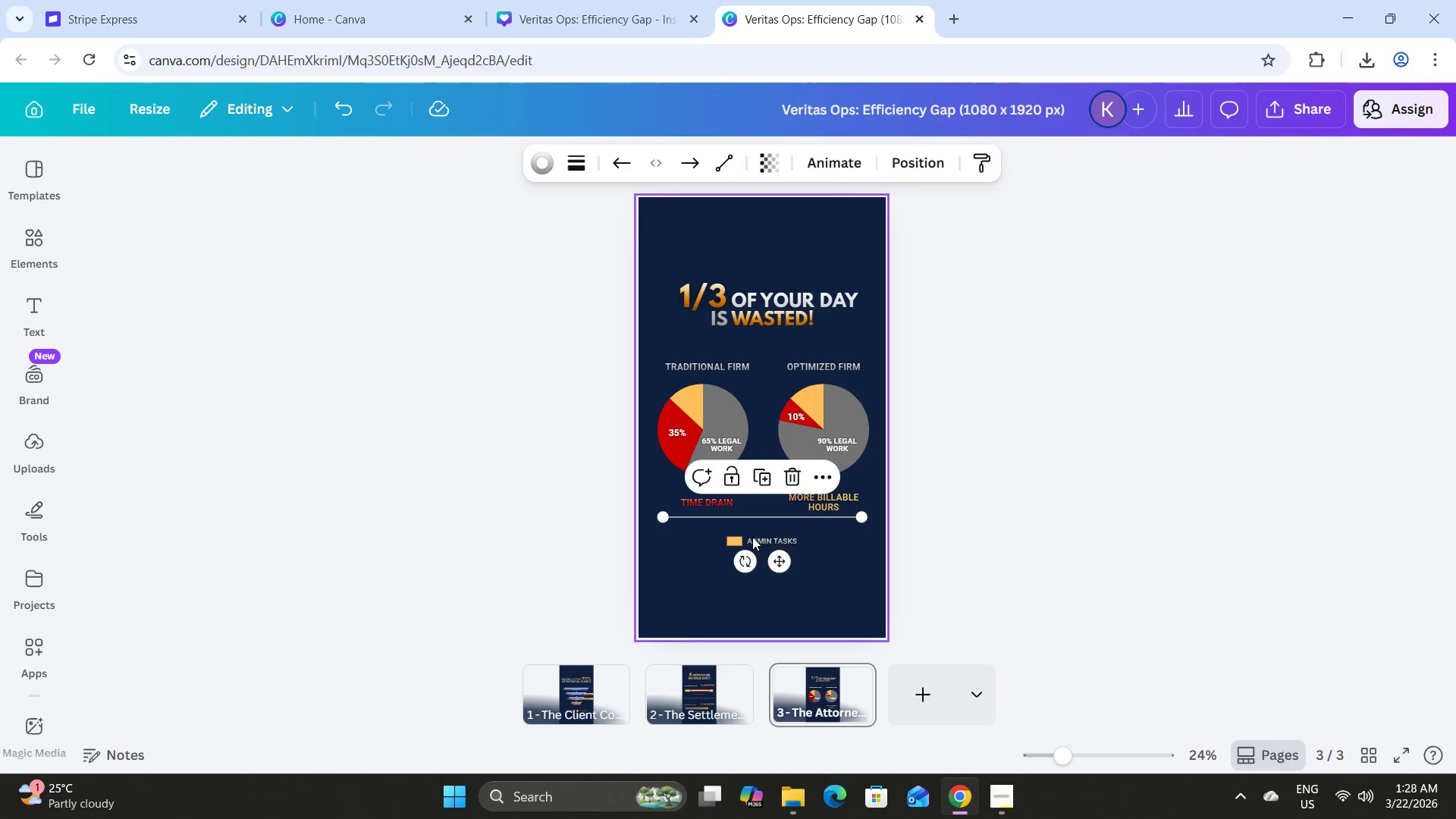 
left_click_drag(start_coordinate=[781, 566], to_coordinate=[782, 570])
 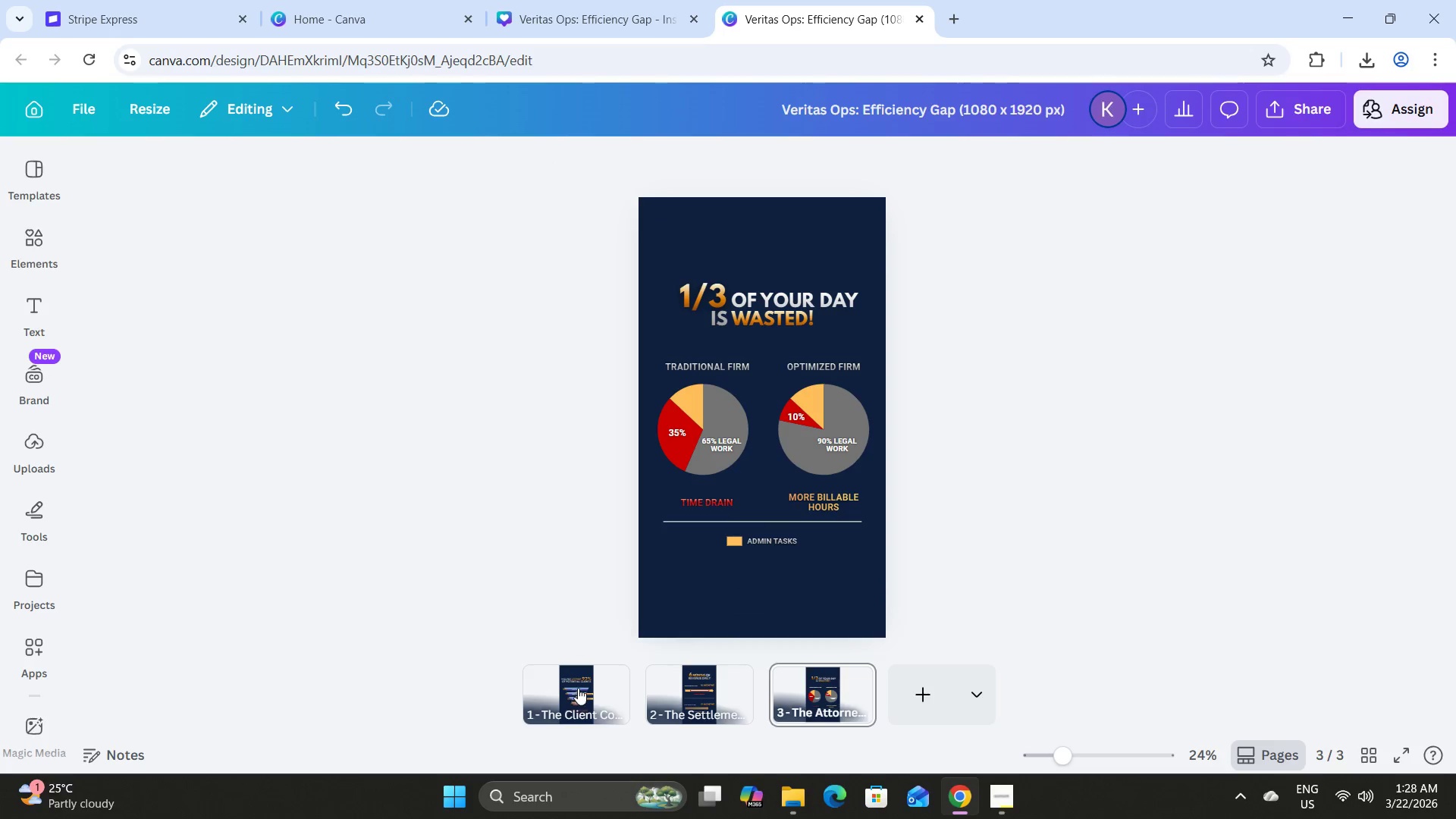 
key(ArrowRight)
 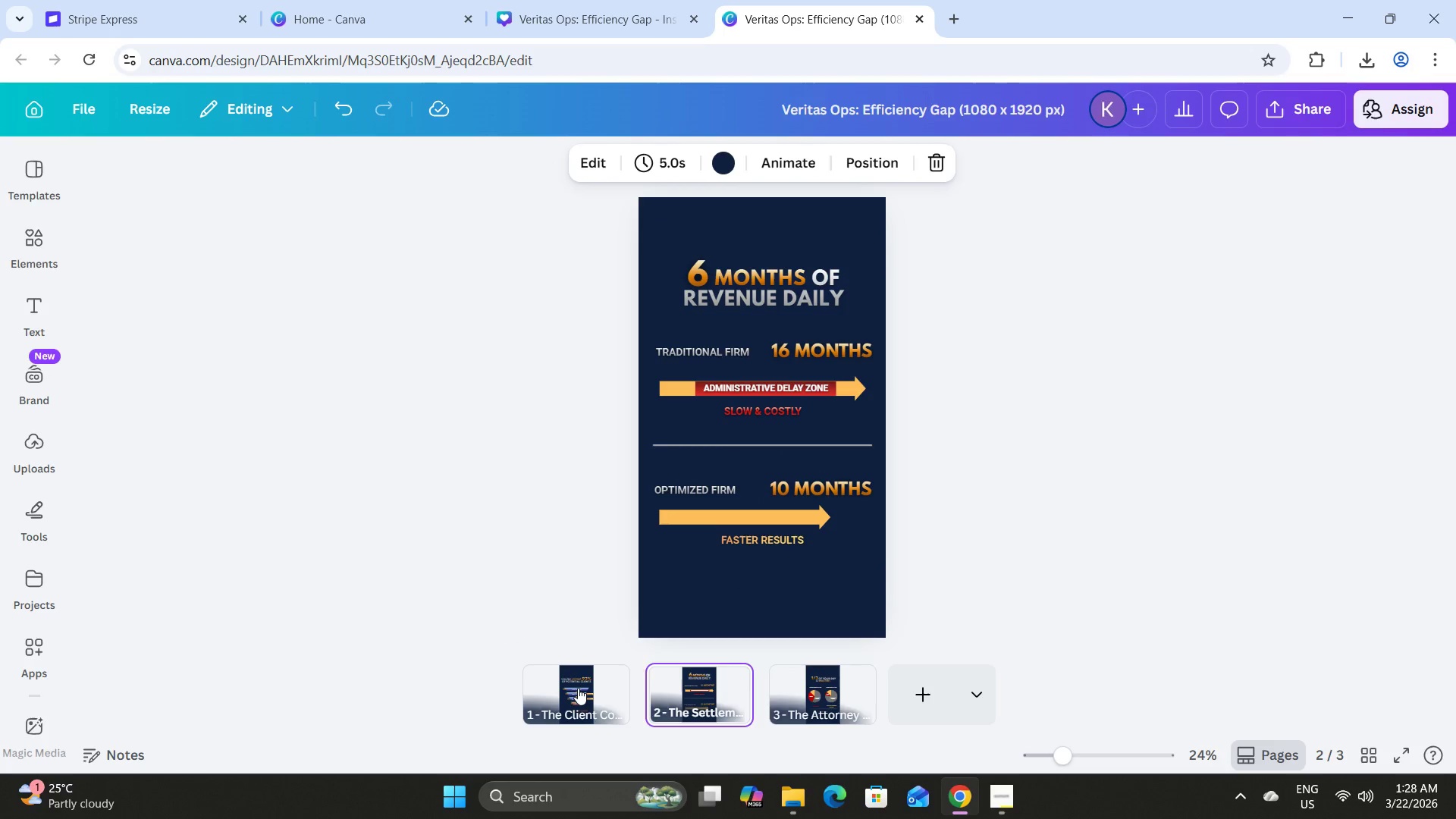 
key(ArrowRight)
 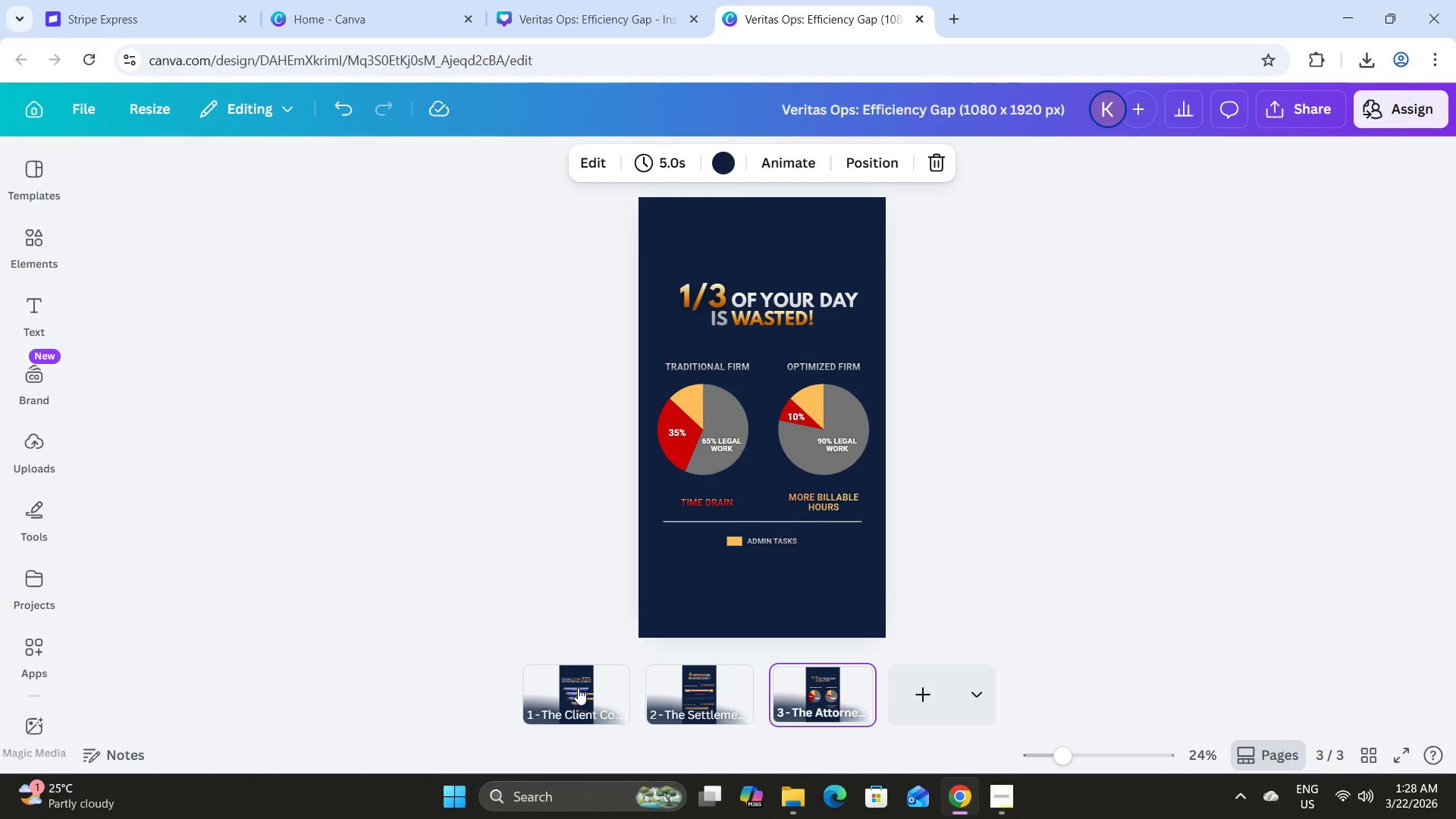 
key(ArrowLeft)
 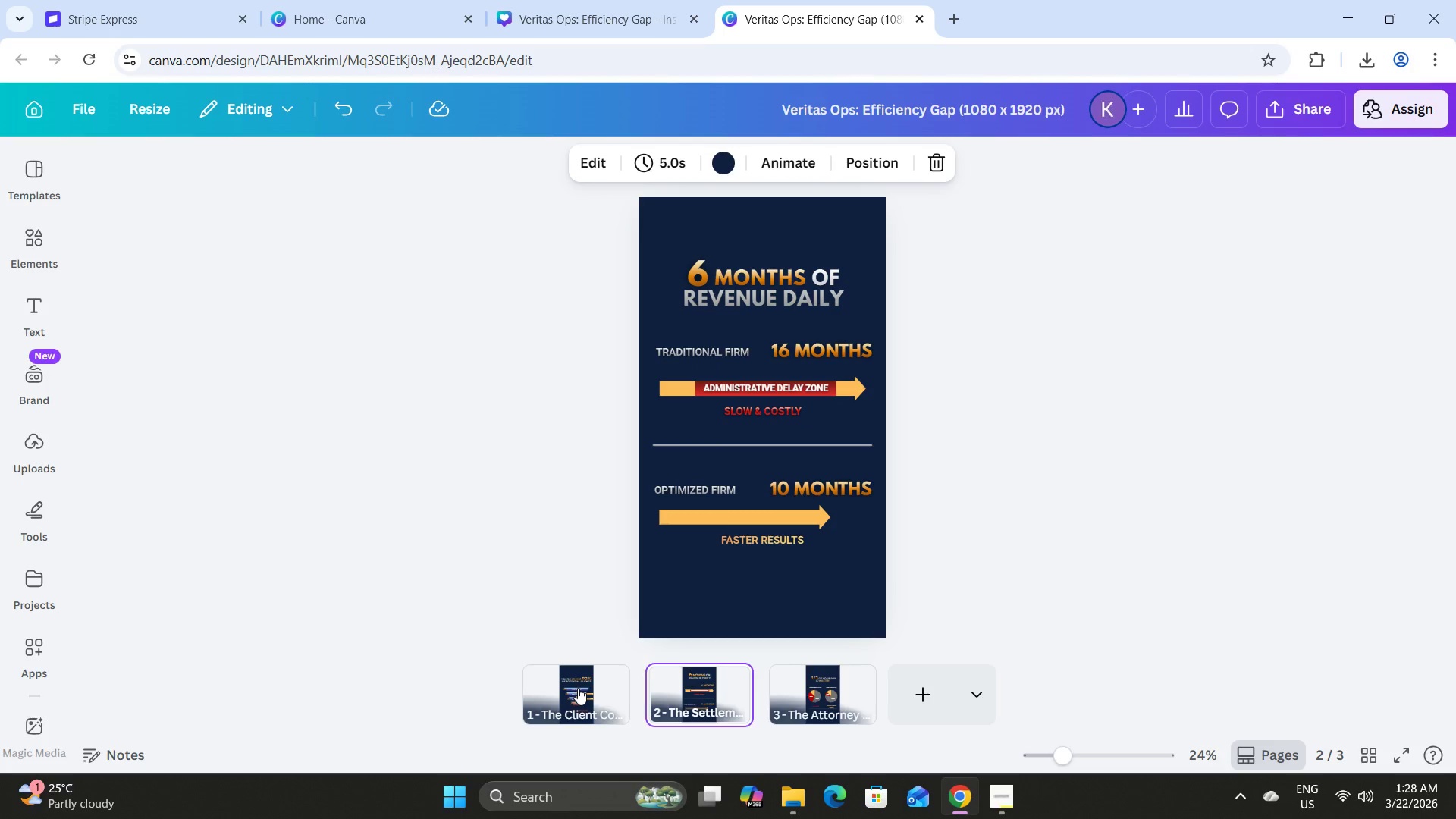 
key(ArrowLeft)
 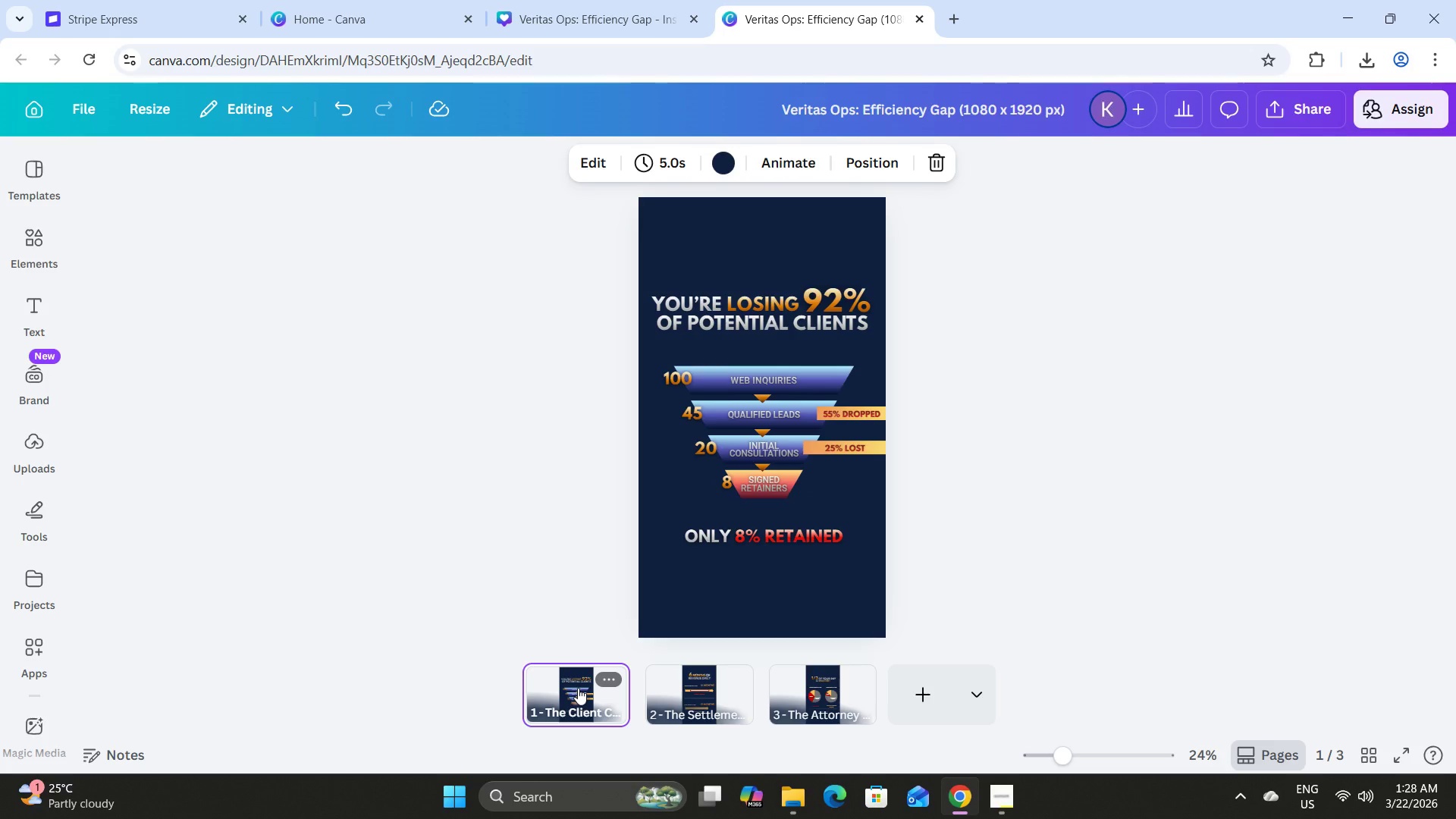 
key(ArrowRight)
 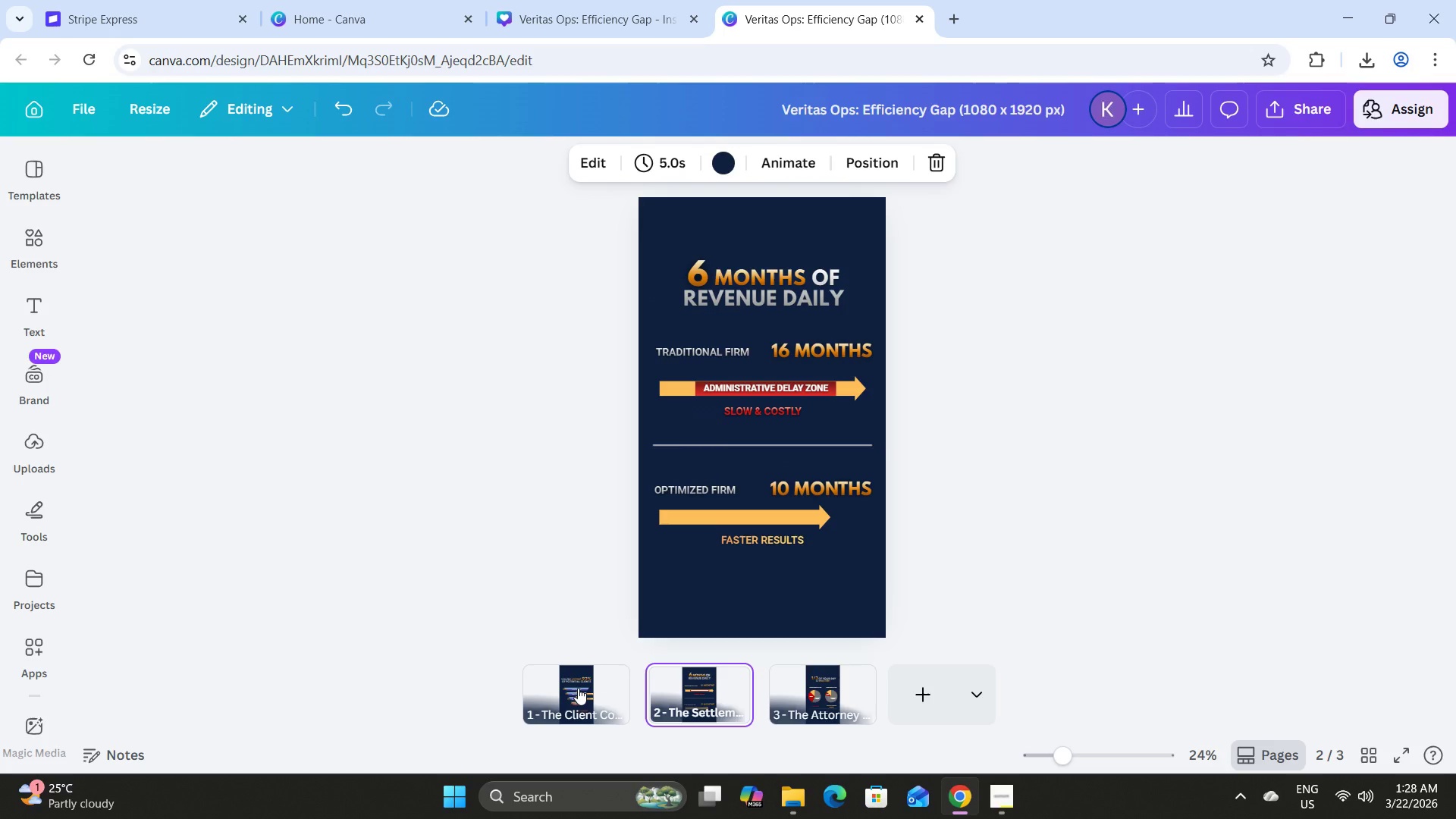 
key(ArrowLeft)
 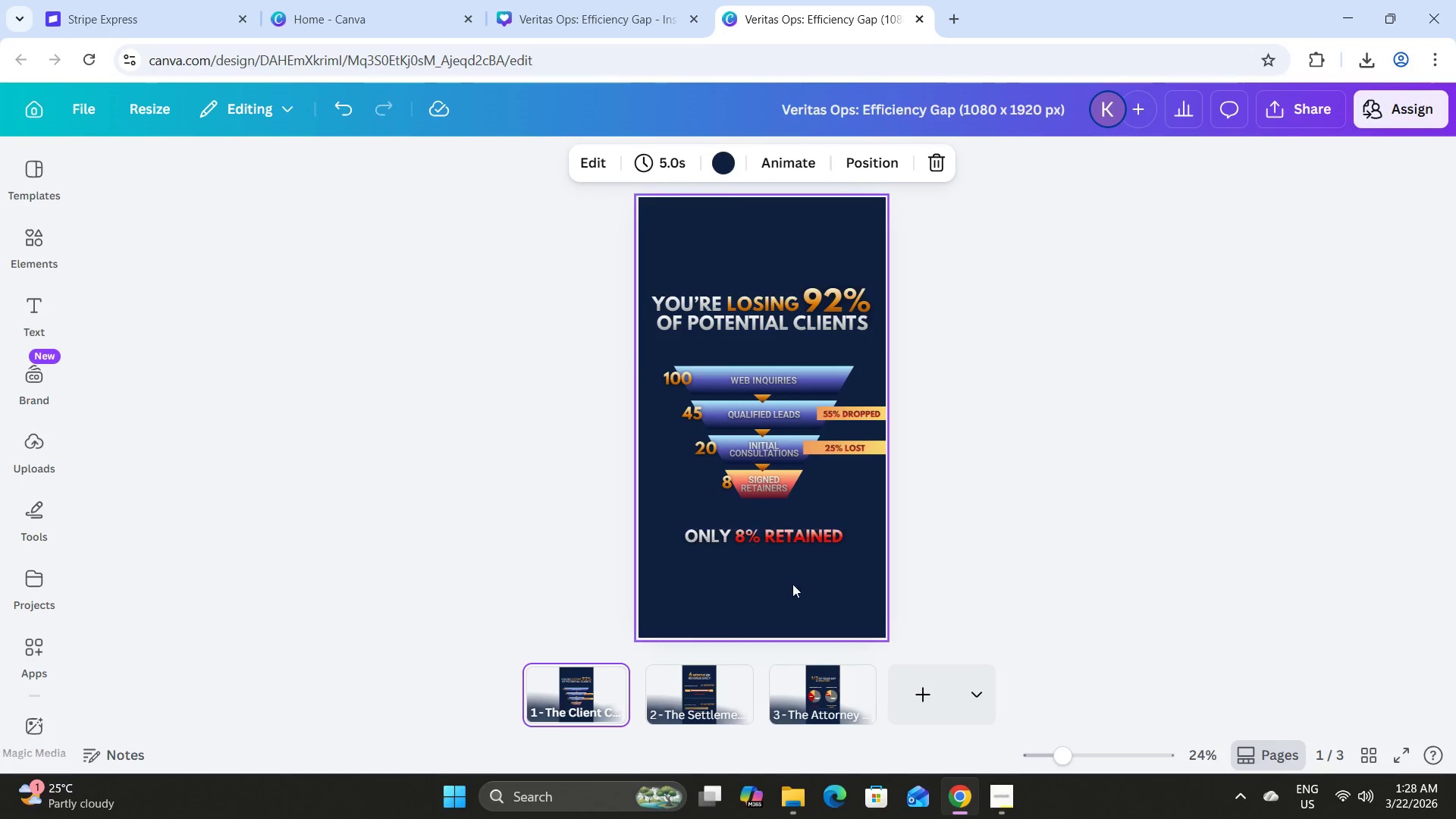 
left_click([1367, 755])
 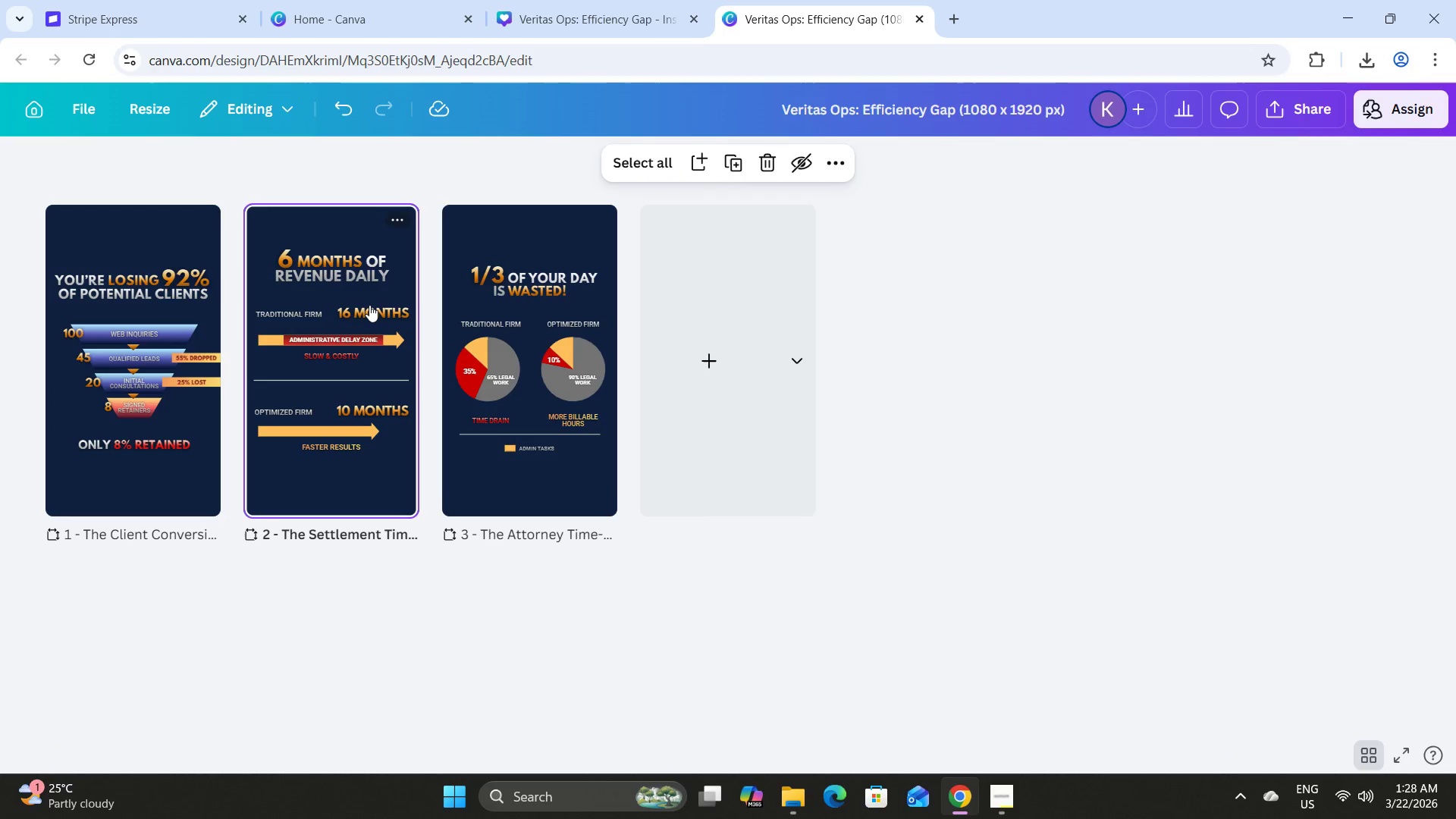 
left_click([341, 270])
 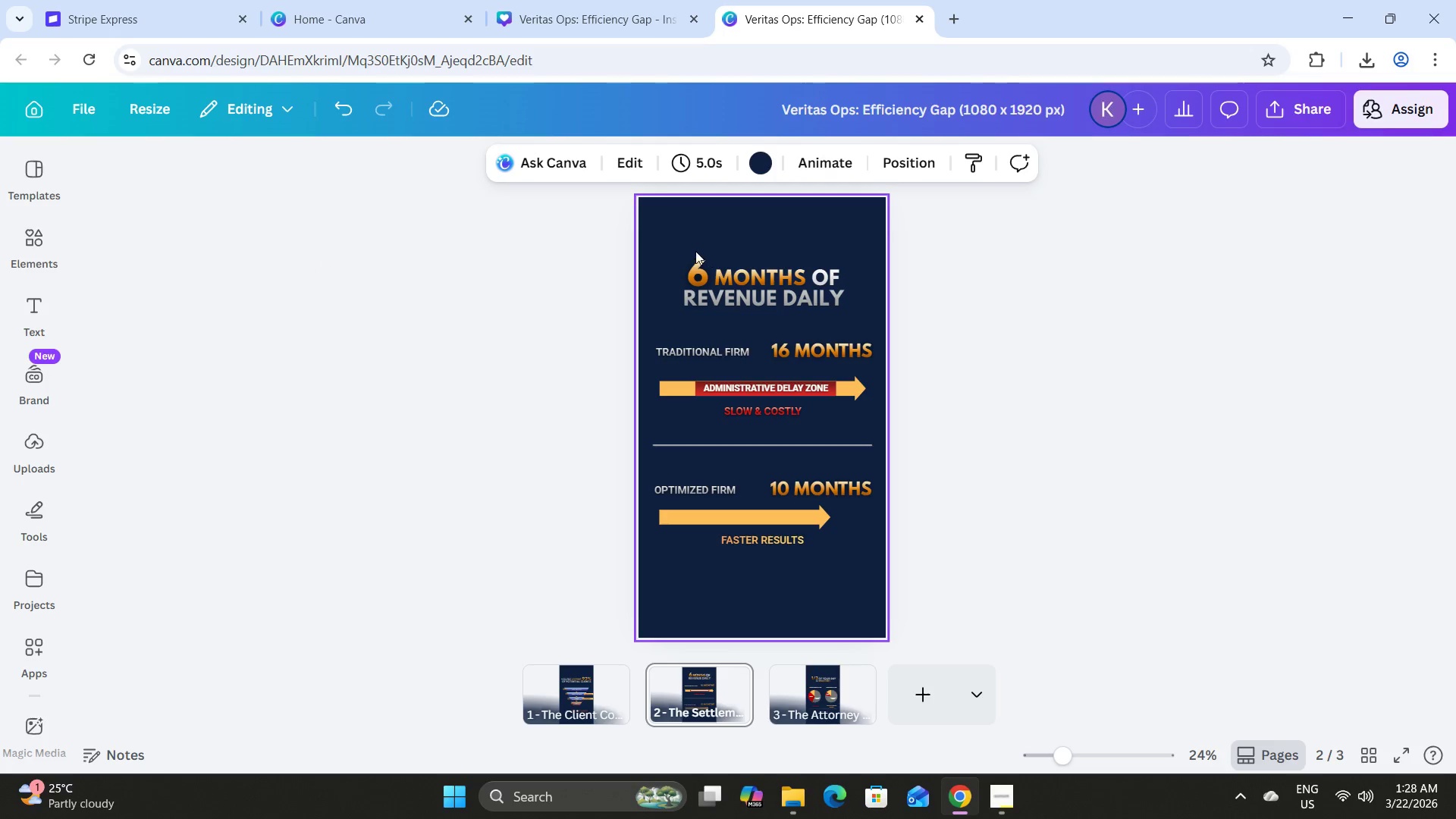 
left_click([778, 286])
 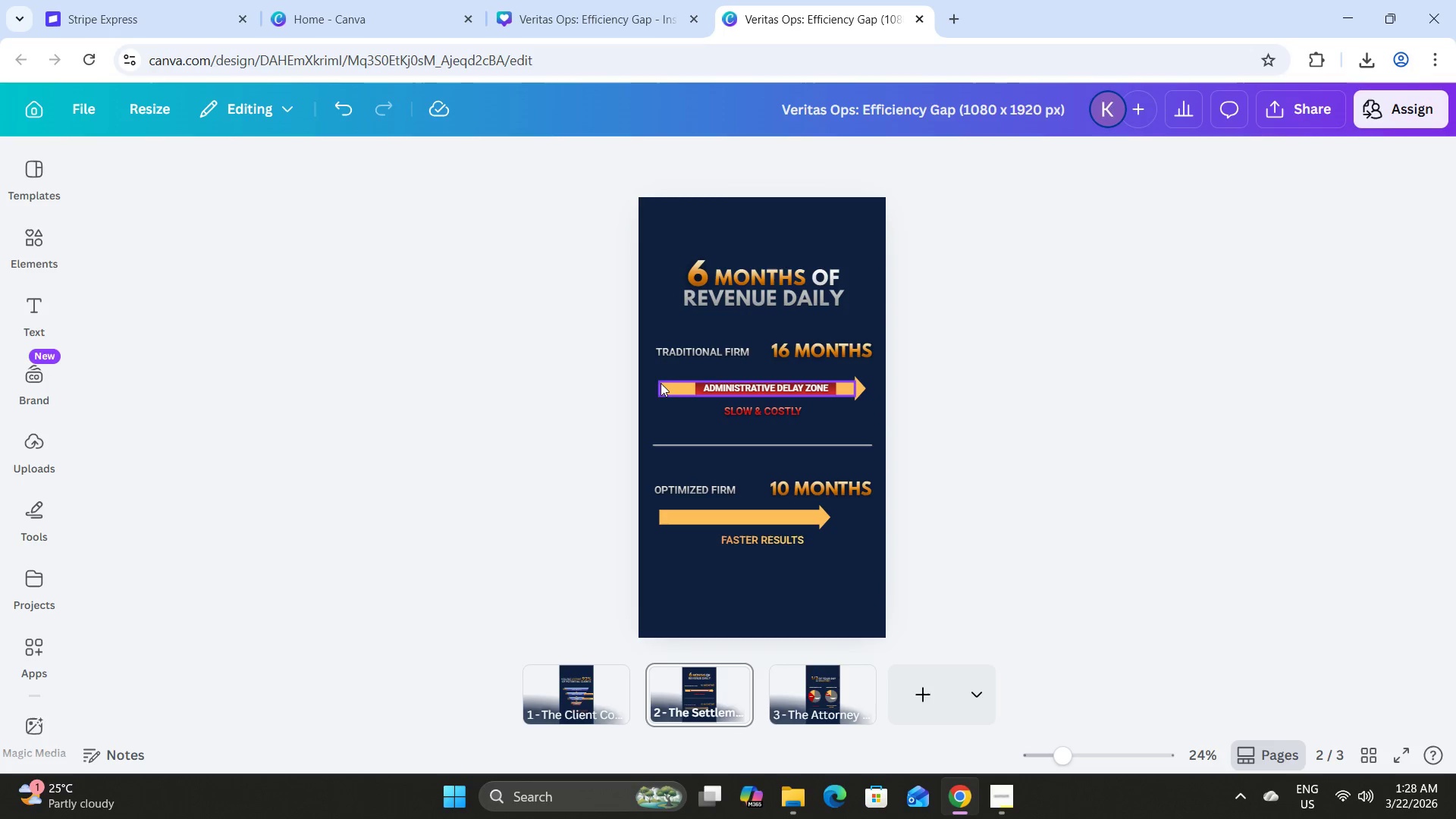 
left_click_drag(start_coordinate=[577, 365], to_coordinate=[900, 423])
 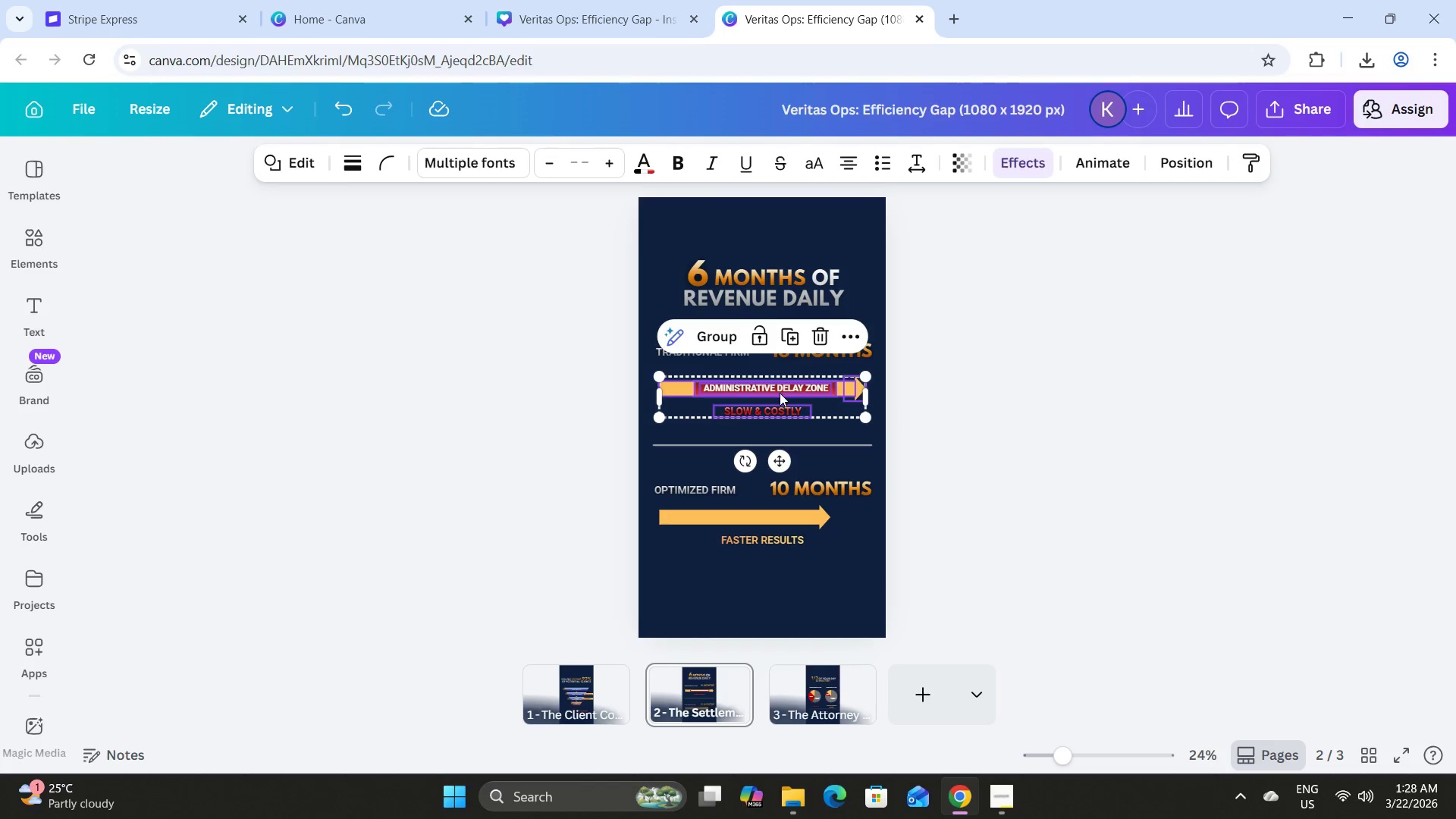 
left_click_drag(start_coordinate=[776, 399], to_coordinate=[774, 393])
 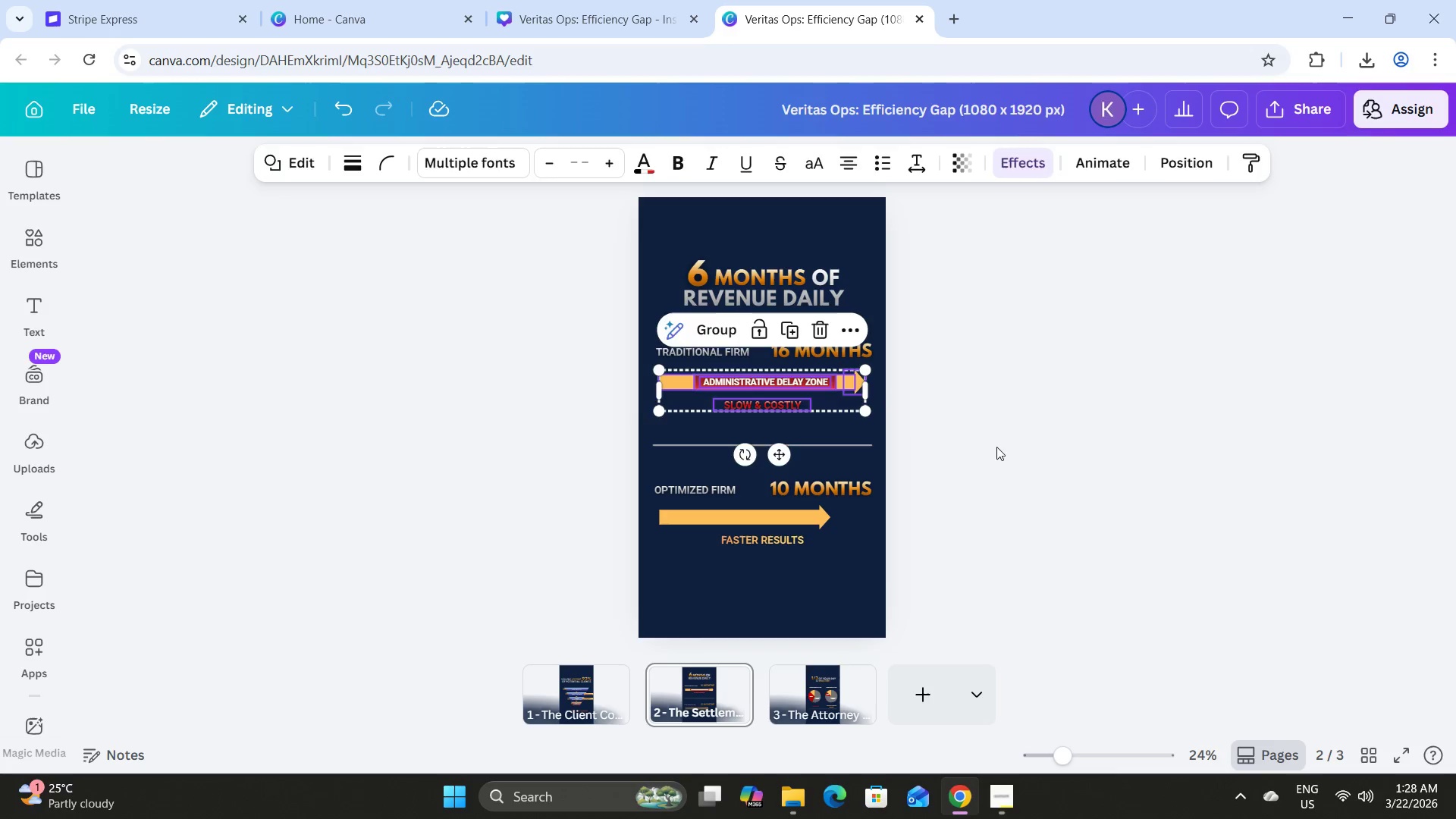 
left_click([996, 447])
 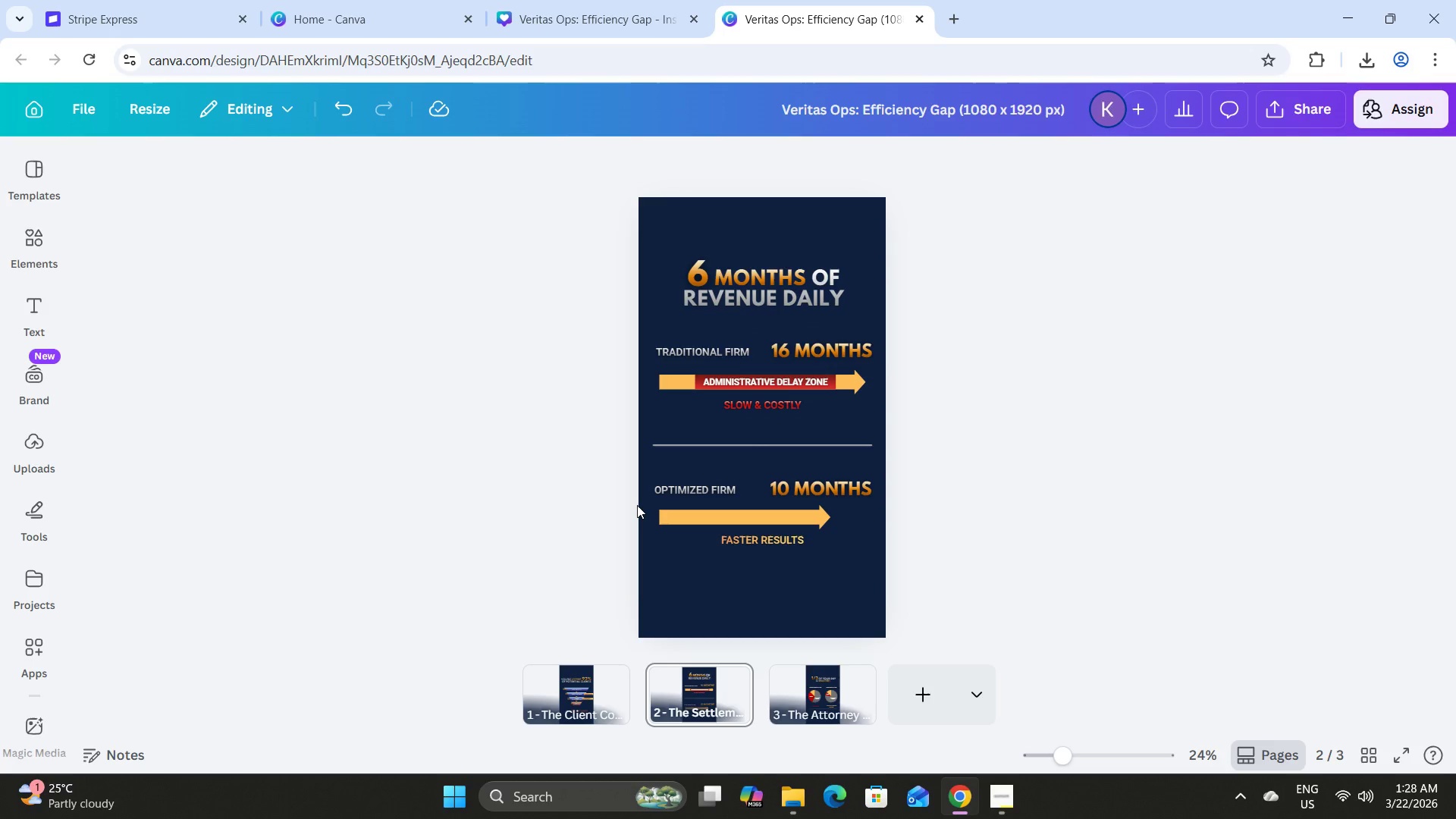 
left_click_drag(start_coordinate=[631, 480], to_coordinate=[949, 570])
 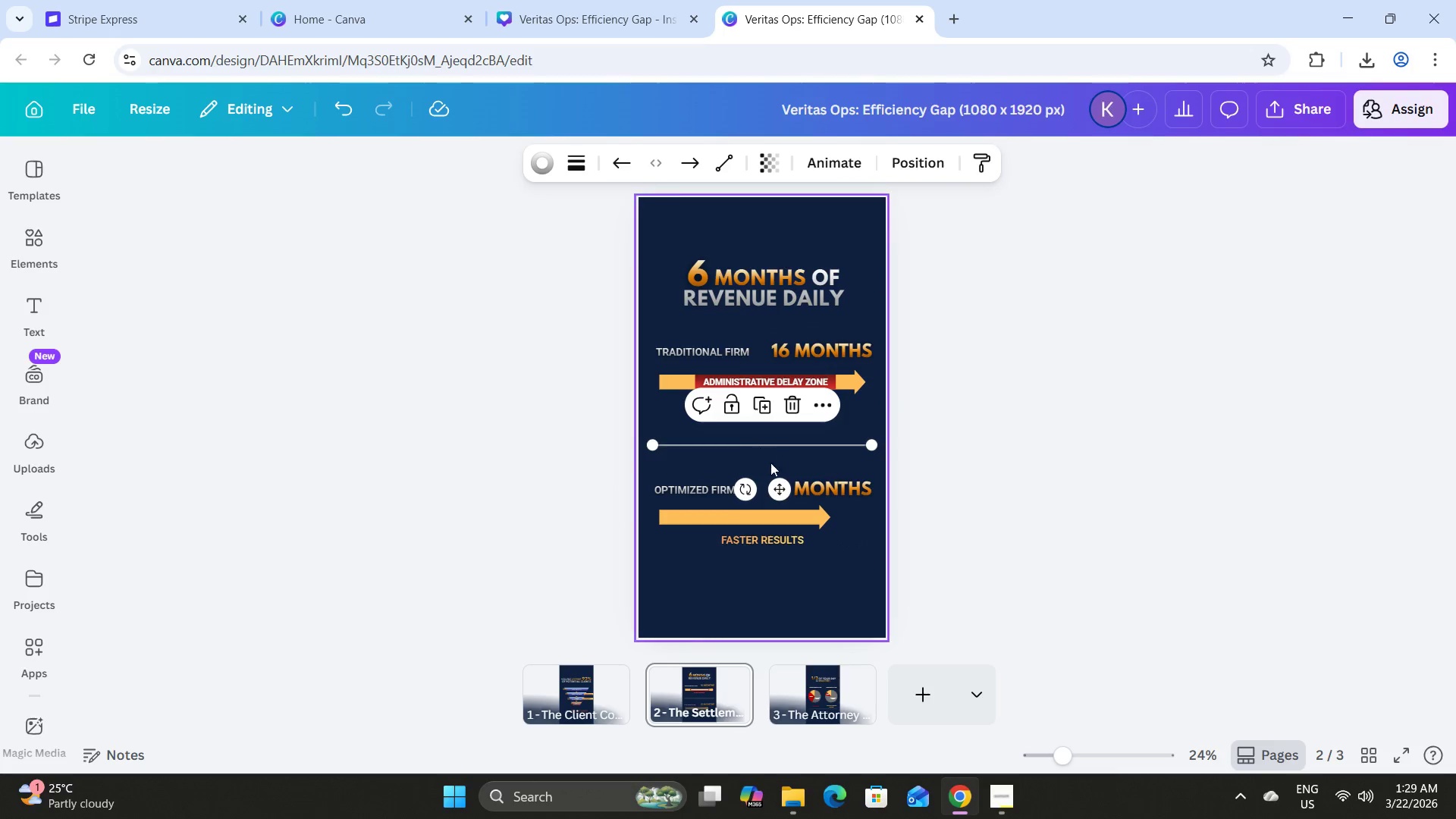 
left_click_drag(start_coordinate=[605, 328], to_coordinate=[912, 425])
 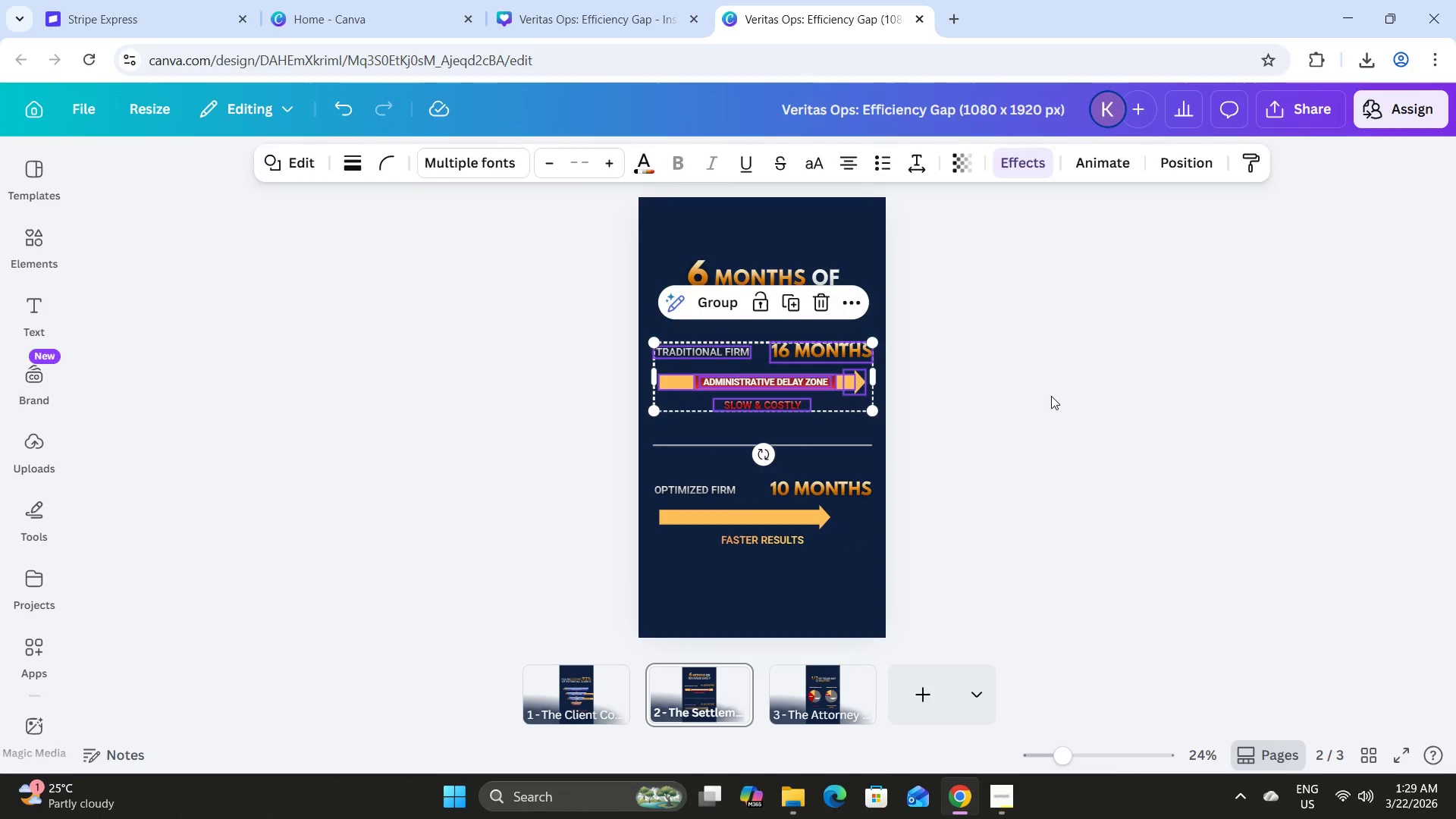 
left_click([1051, 396])
 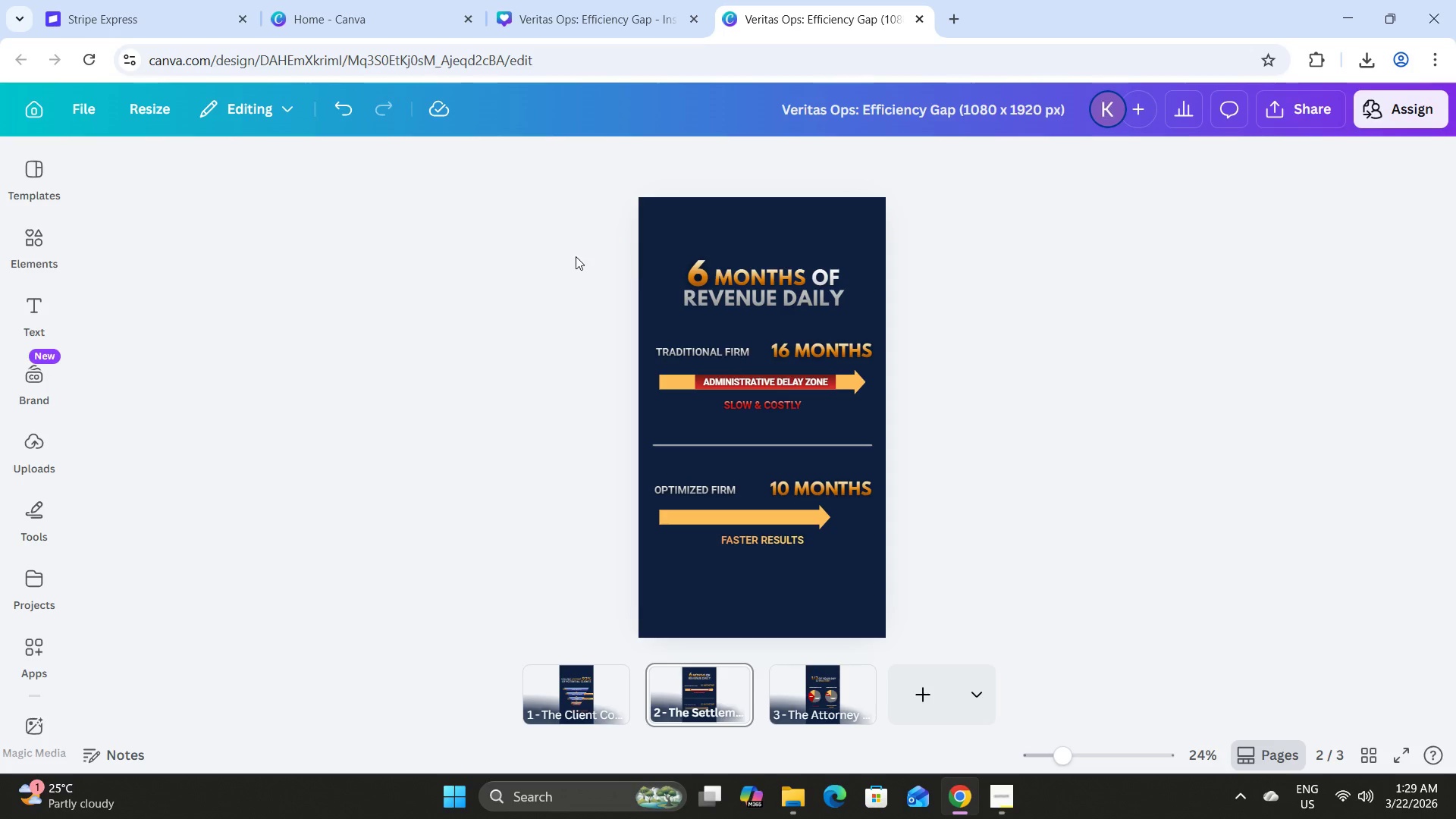 
left_click_drag(start_coordinate=[576, 256], to_coordinate=[963, 410])
 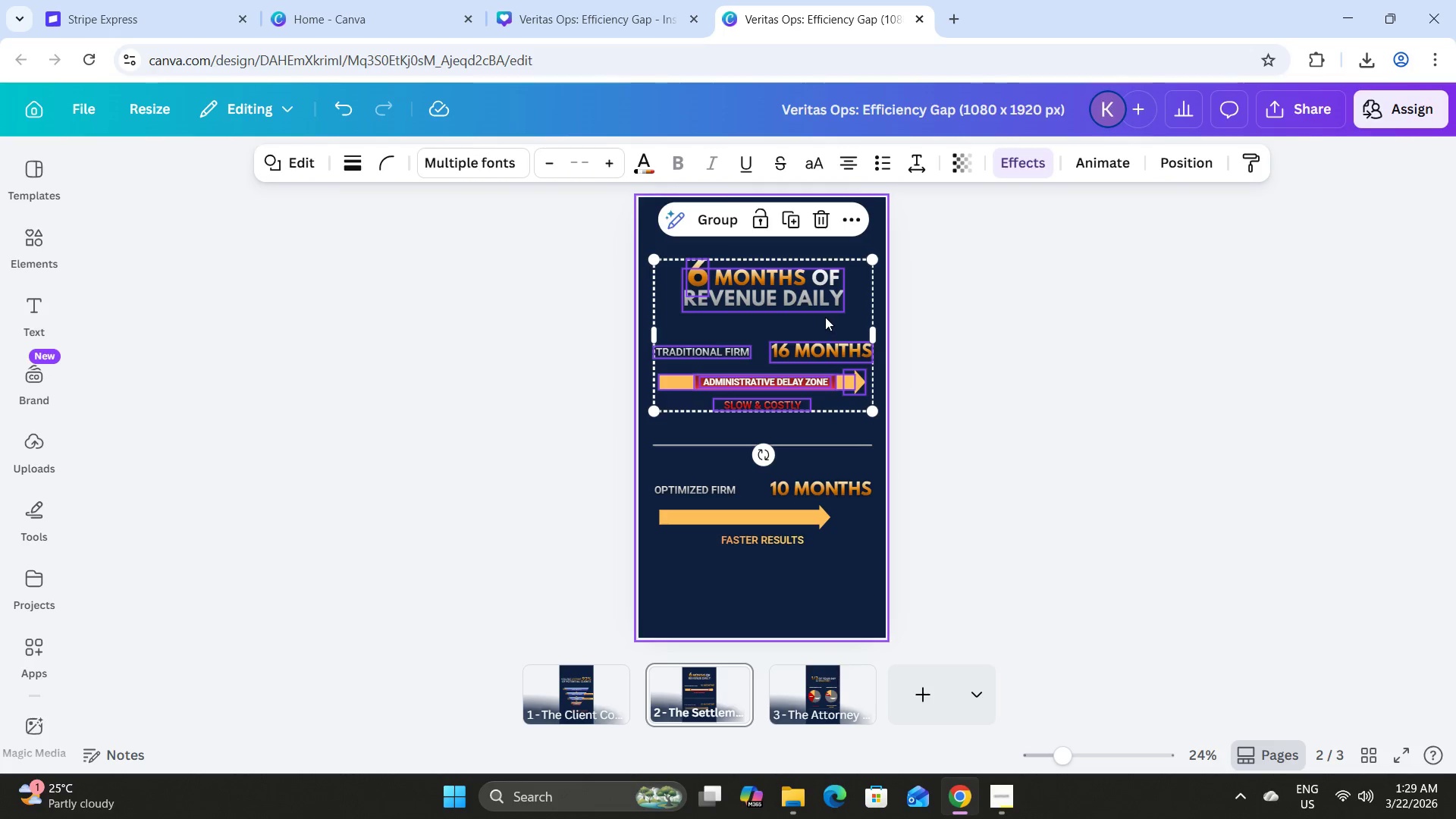 
left_click_drag(start_coordinate=[825, 316], to_coordinate=[826, 332])
 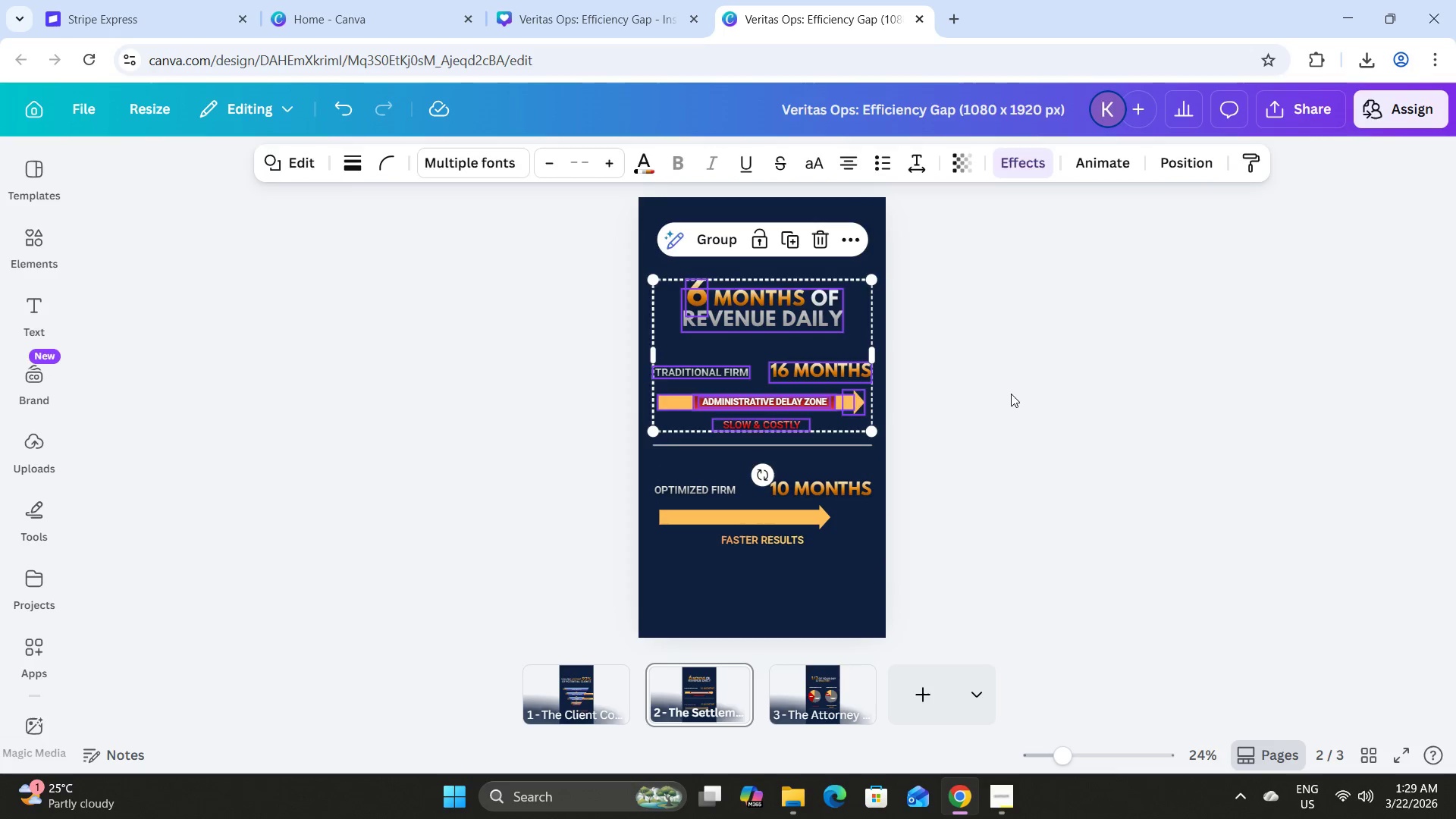 
left_click([1011, 394])
 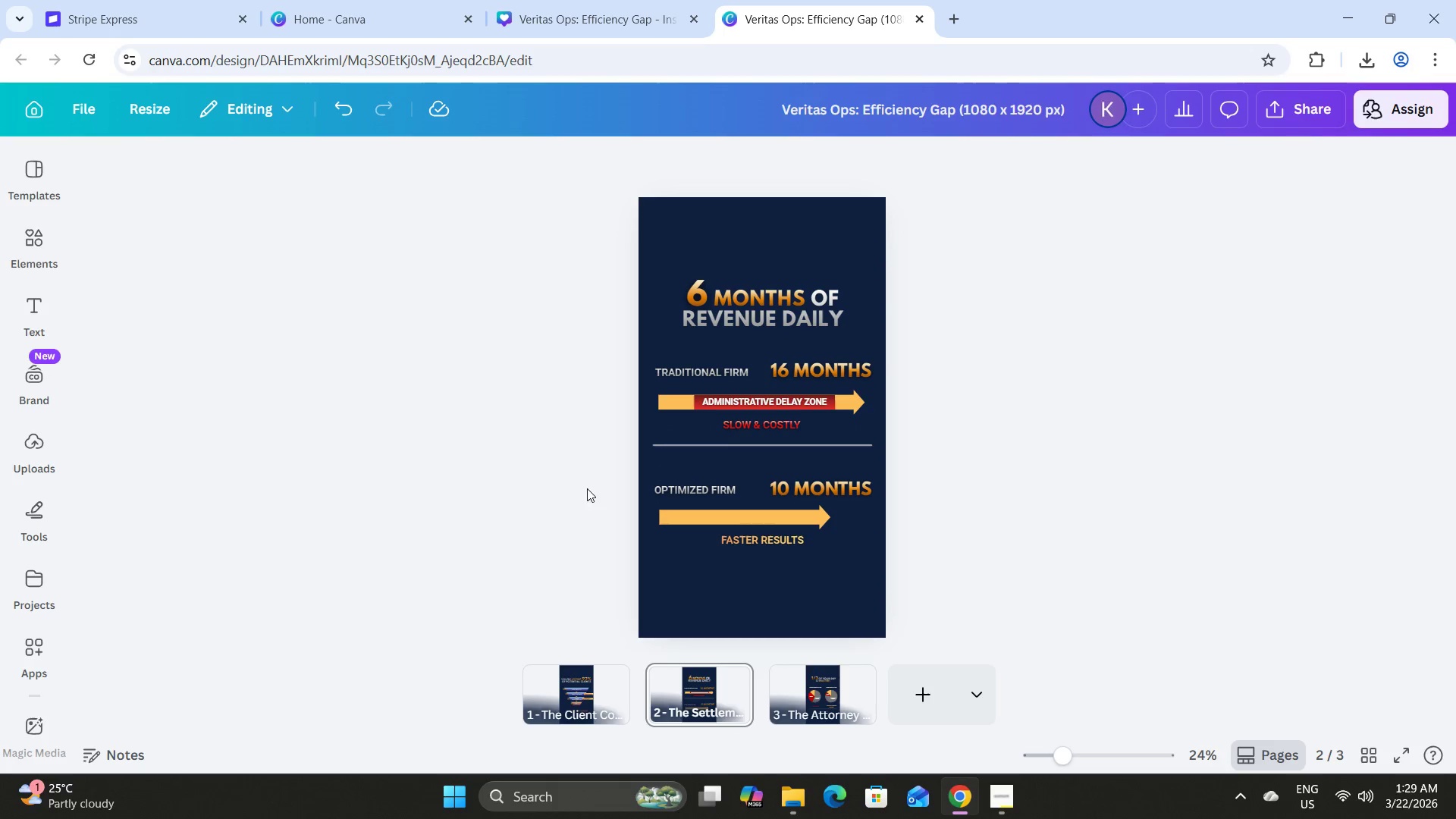 
left_click_drag(start_coordinate=[611, 456], to_coordinate=[954, 591])
 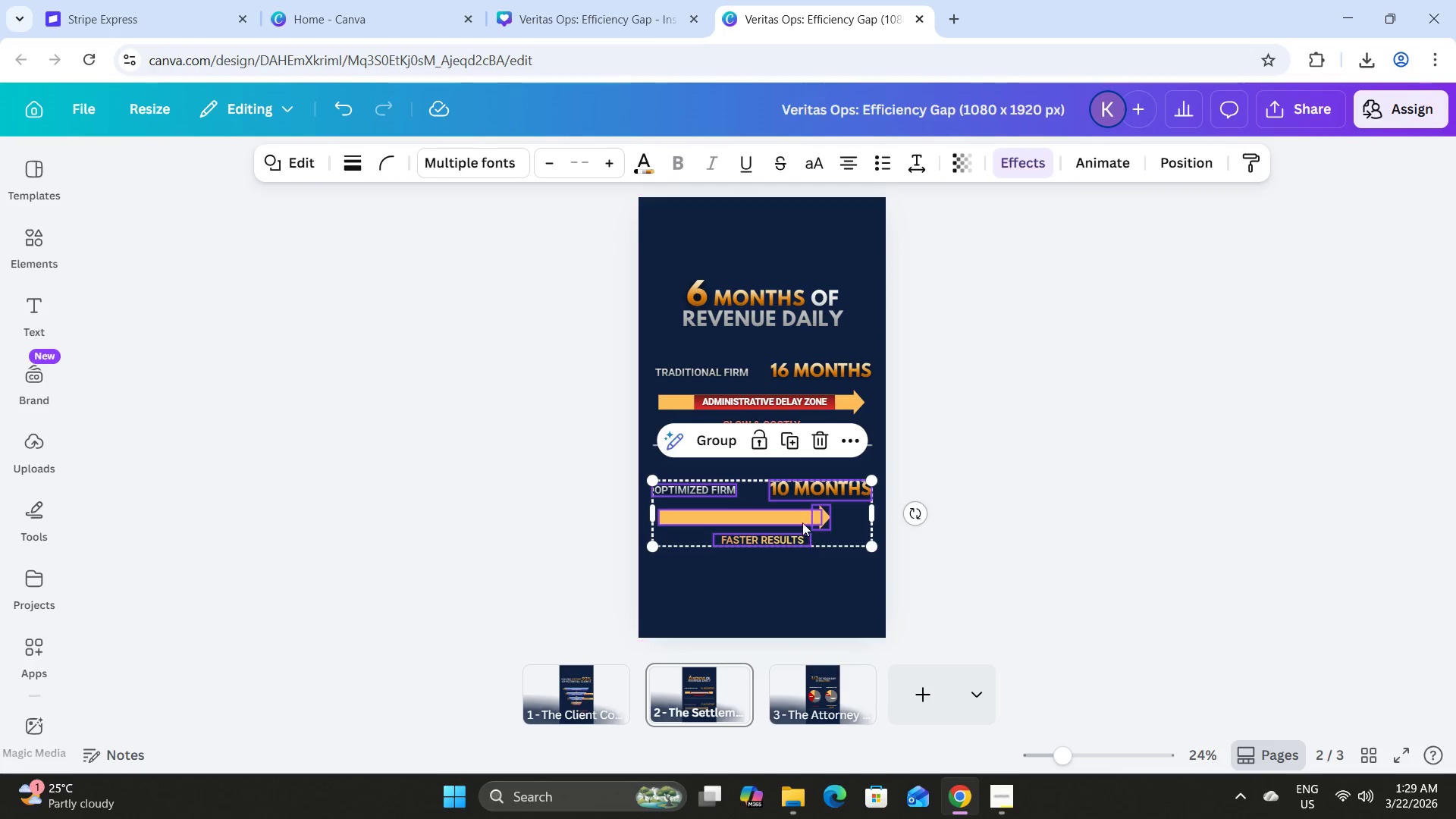 
left_click_drag(start_coordinate=[800, 519], to_coordinate=[800, 498])
 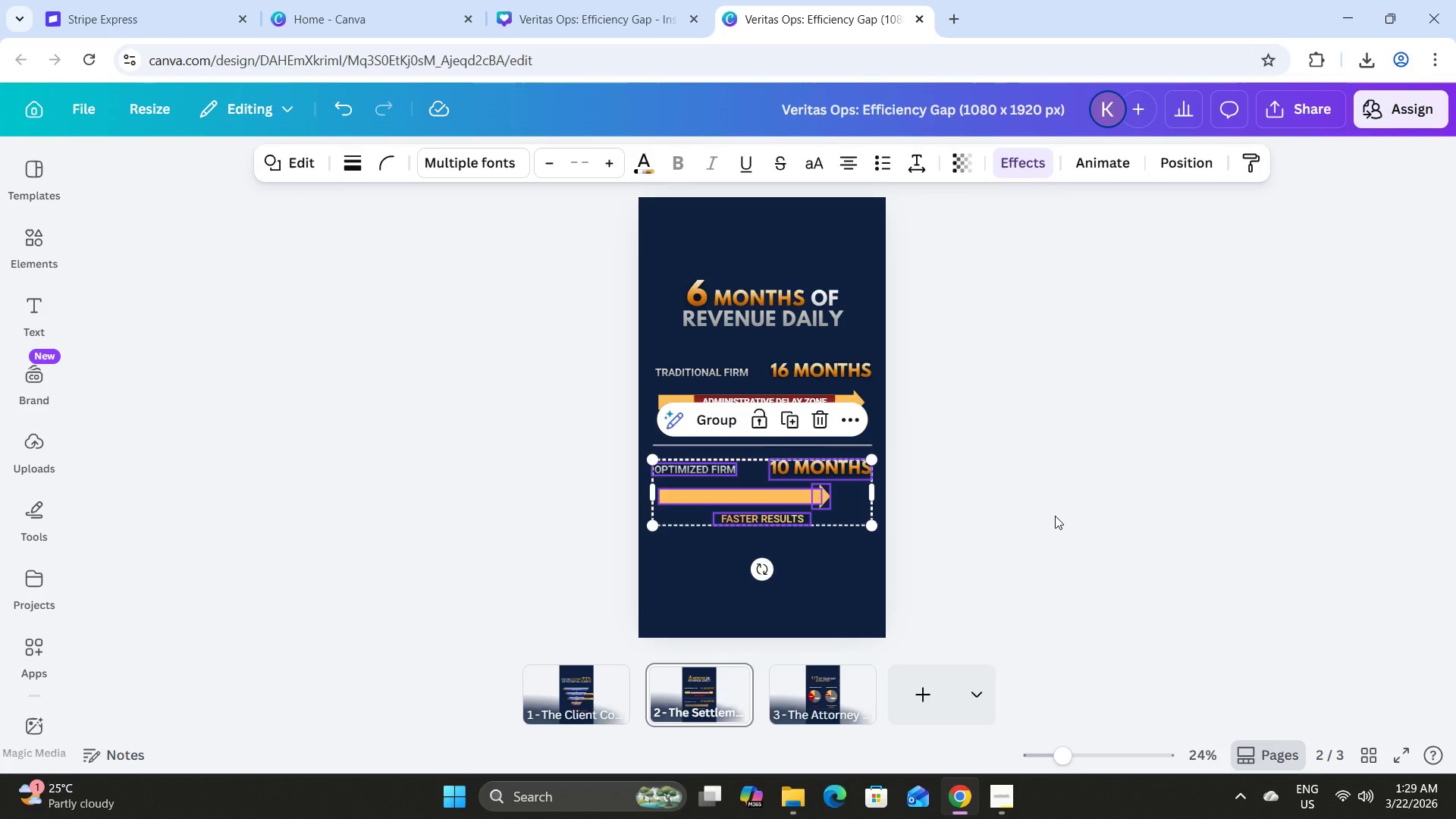 
left_click([1055, 516])
 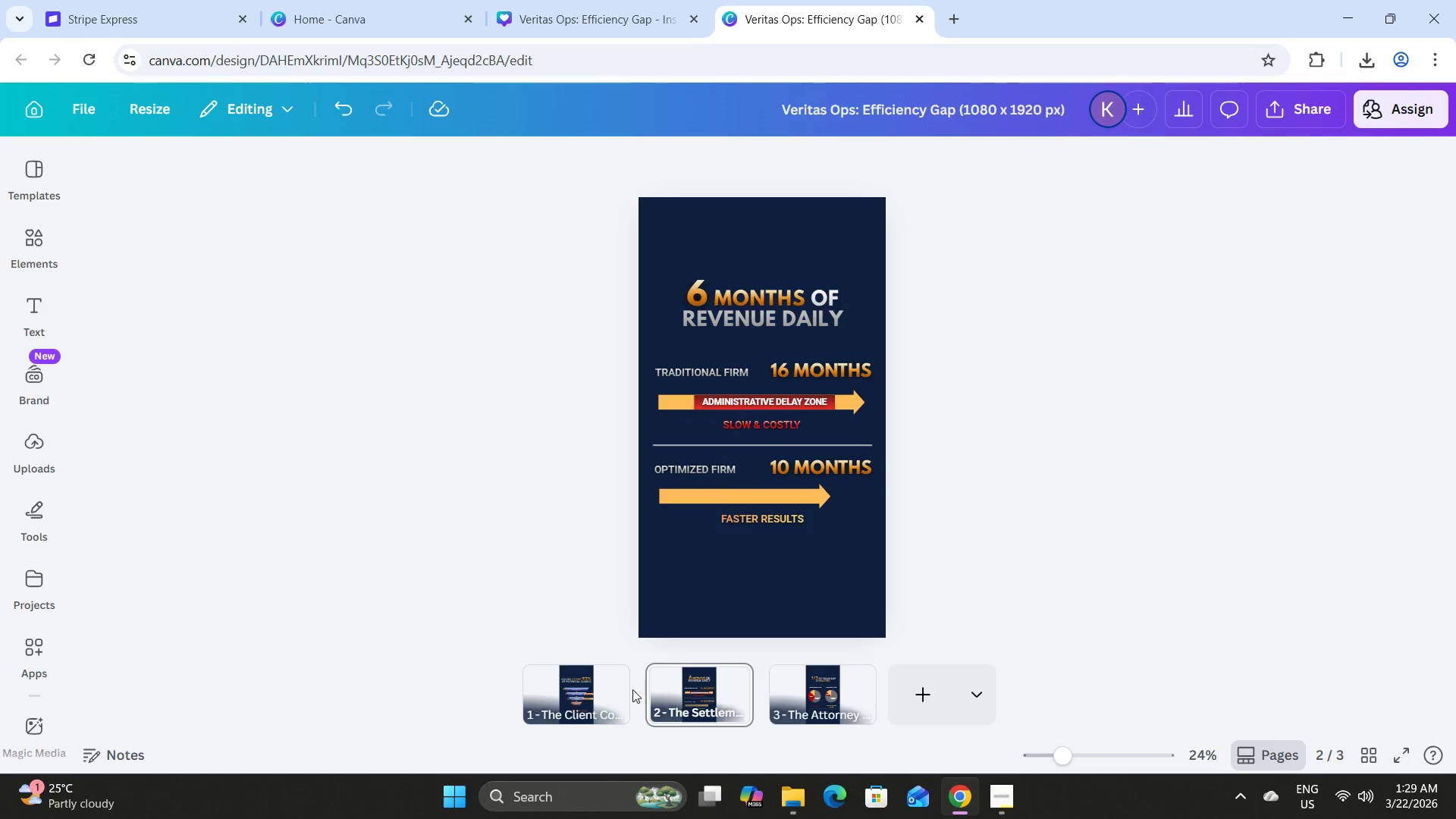 
left_click([1363, 755])
 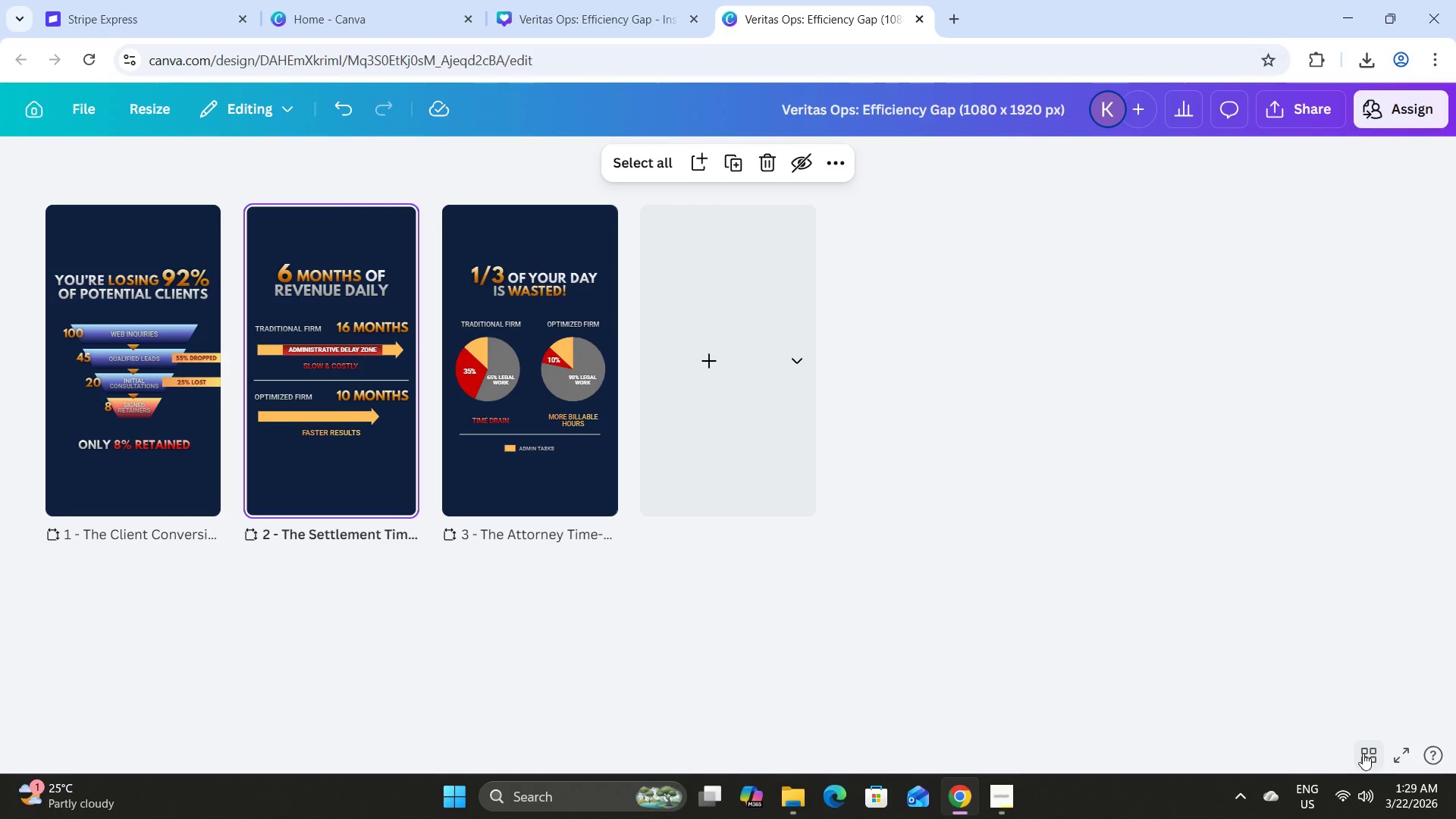 
wait(5.25)
 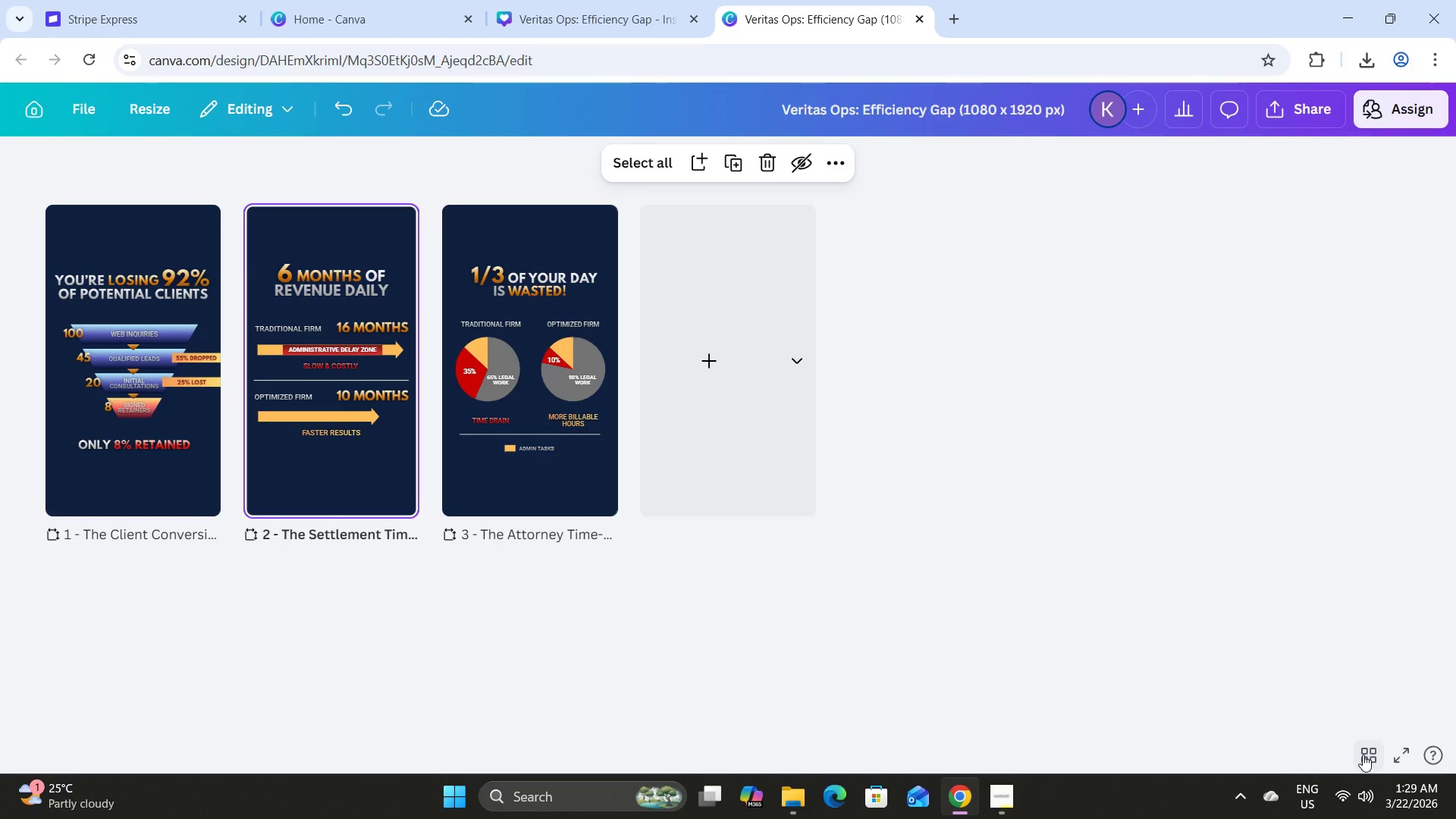 
double_click([165, 428])
 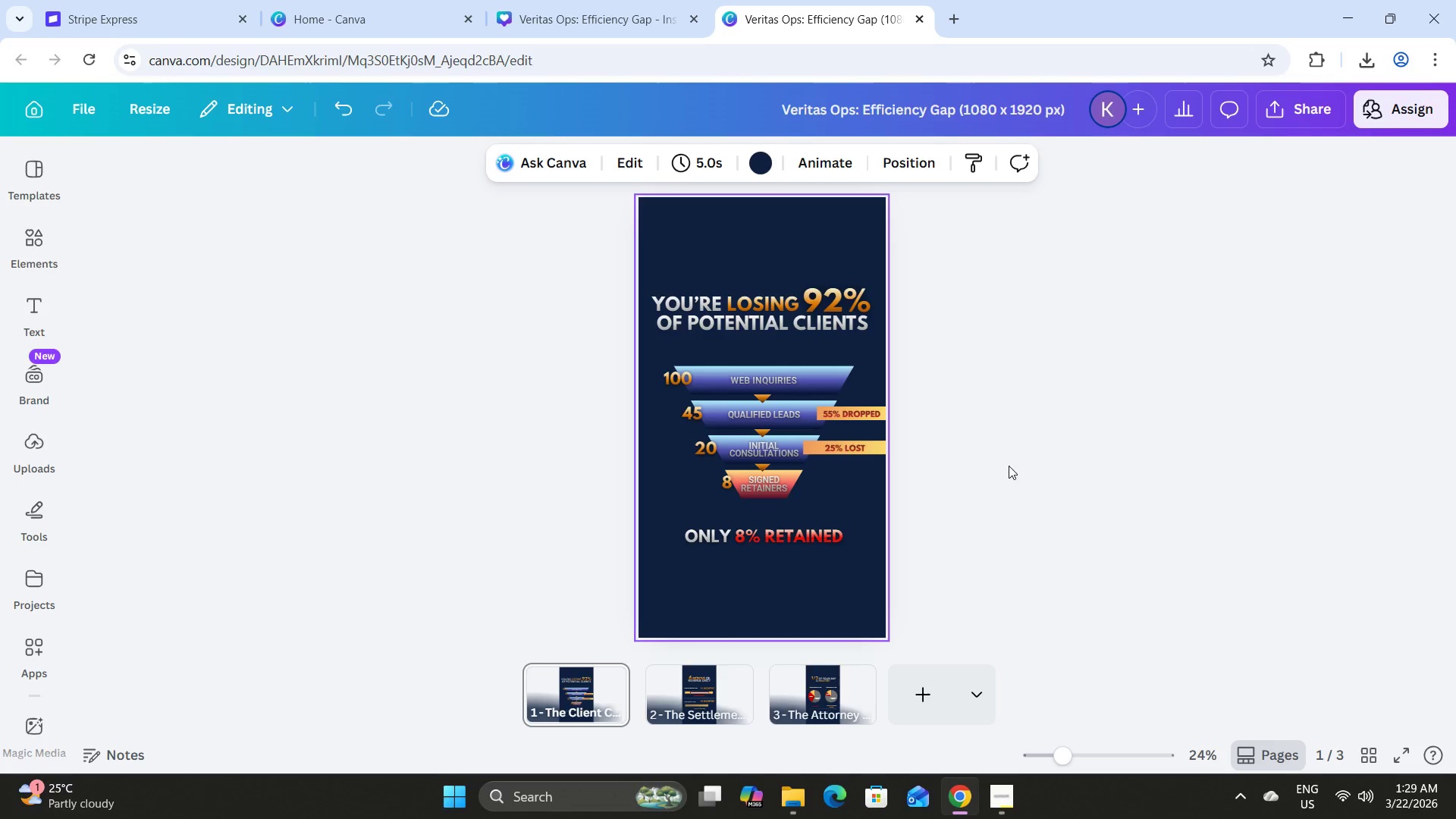 
left_click([1112, 491])
 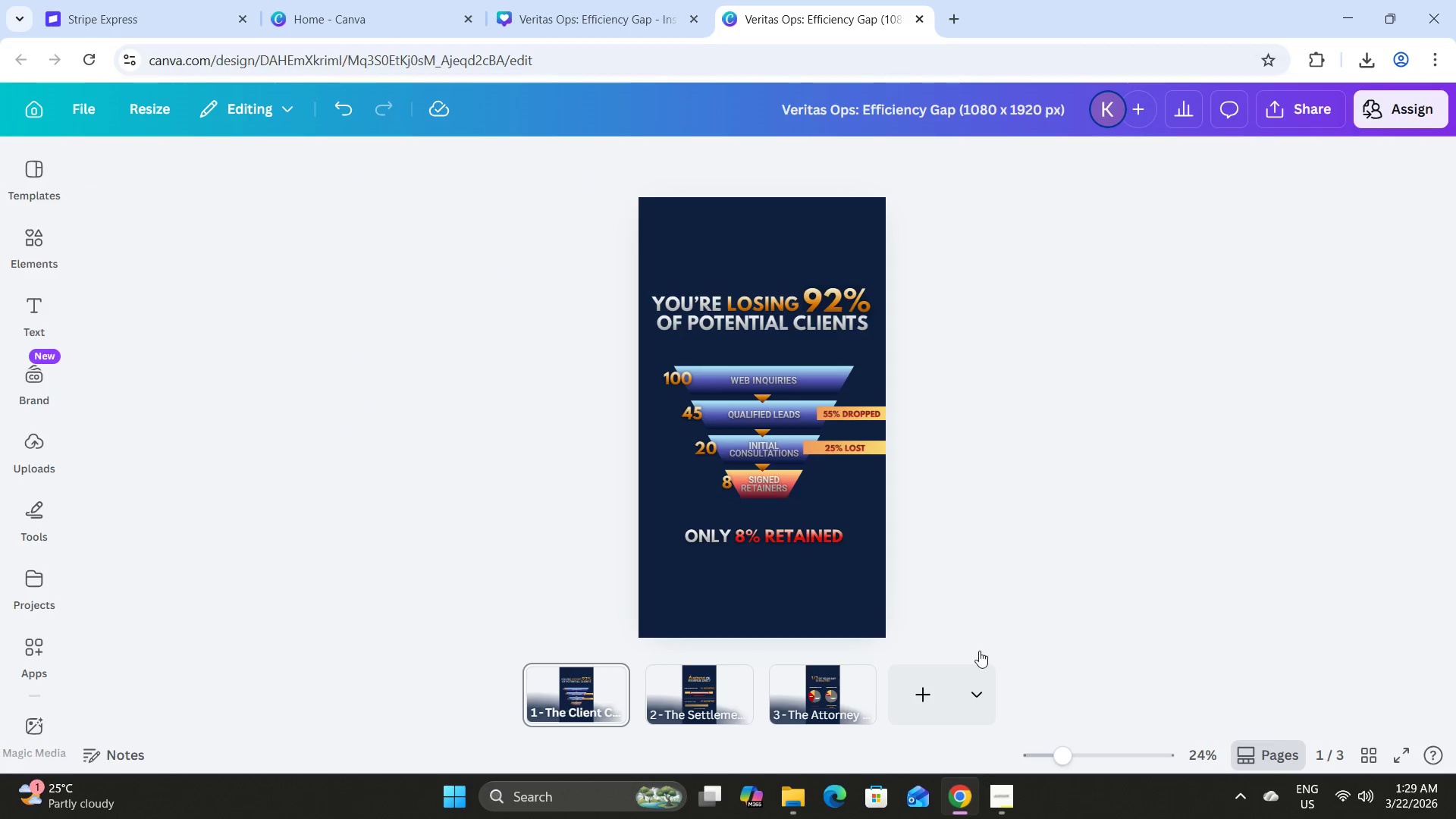 
wait(5.56)
 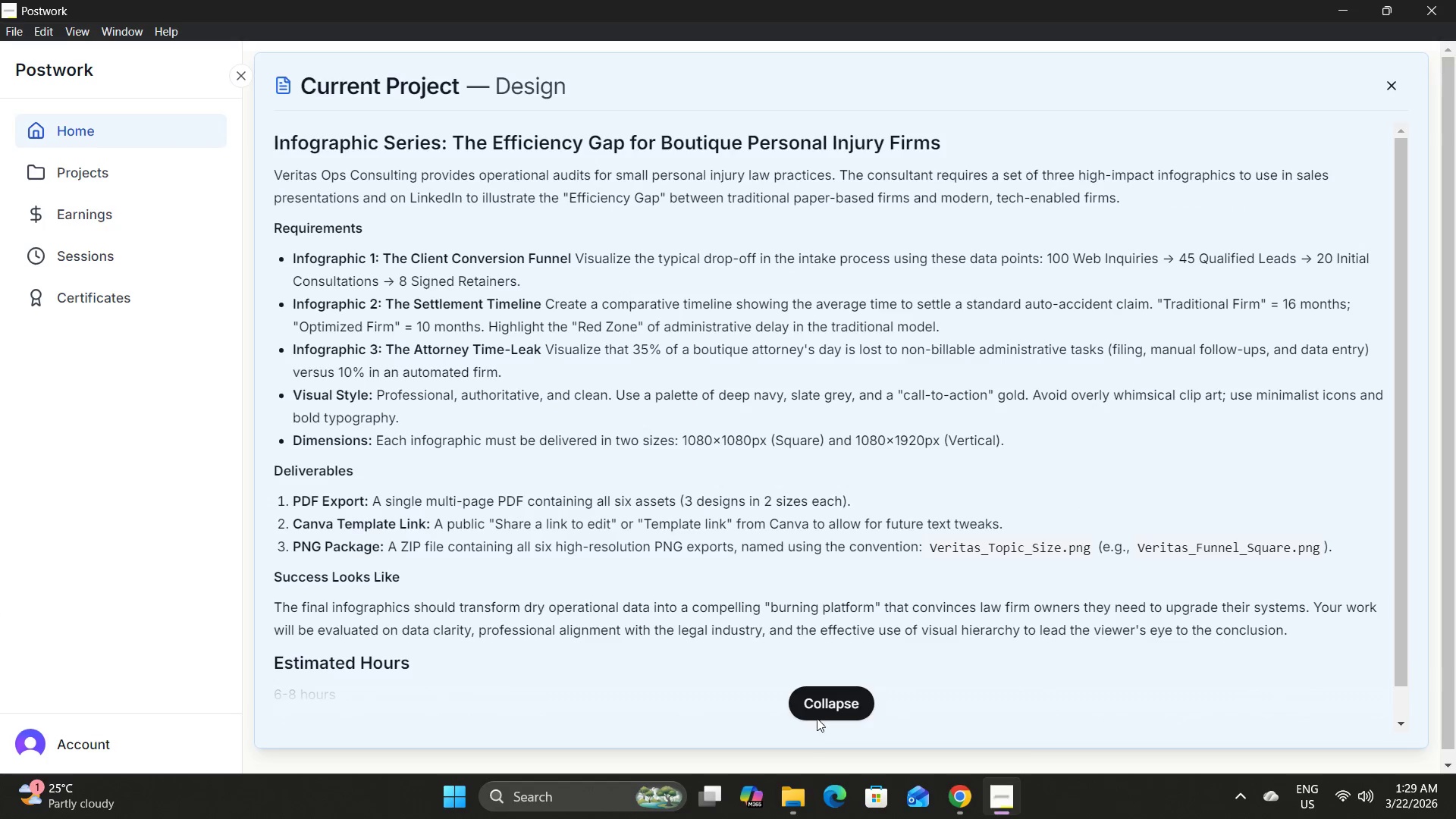 
left_click([1289, 100])
 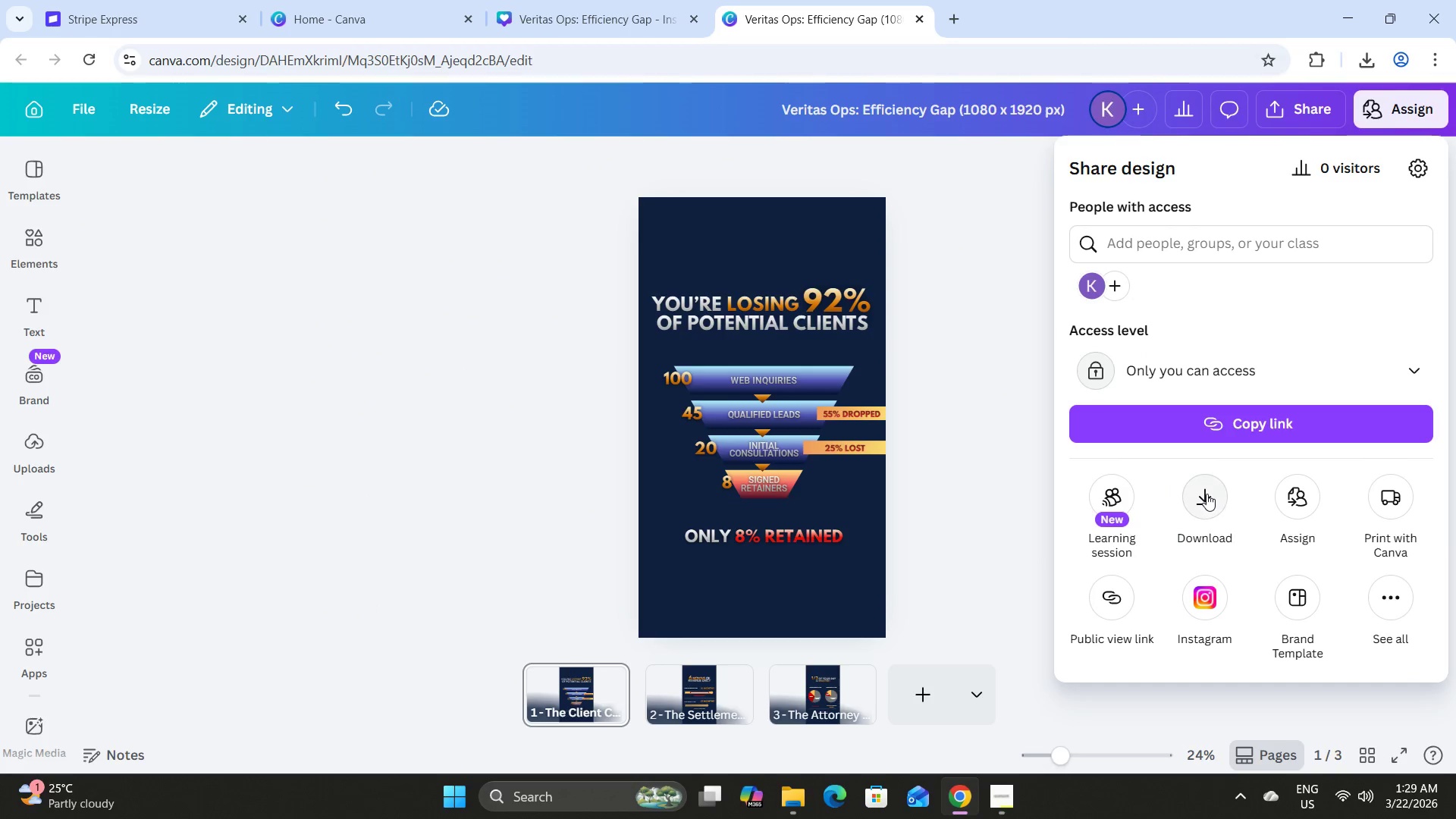 
left_click([1207, 491])
 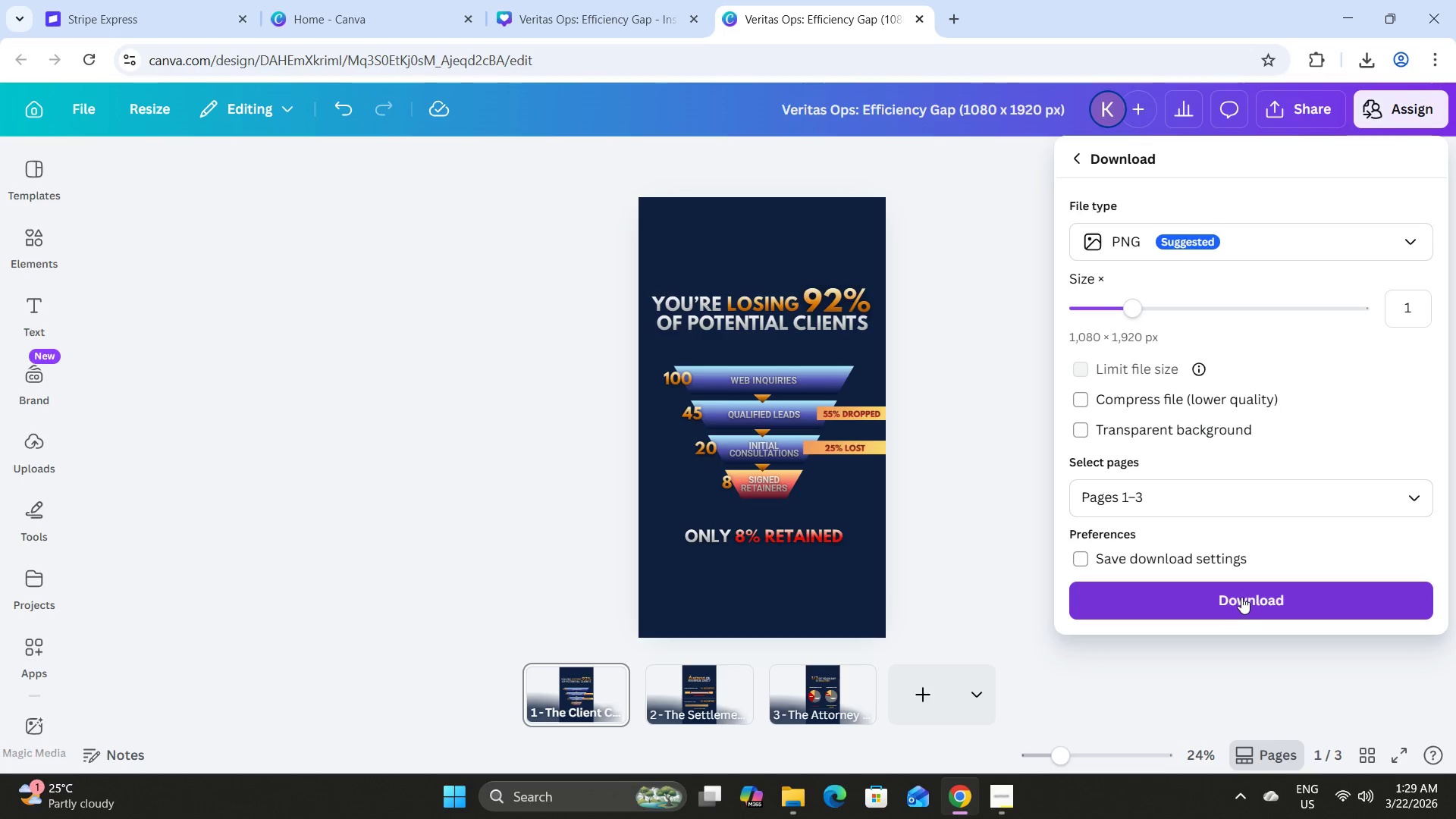 
left_click([1241, 597])
 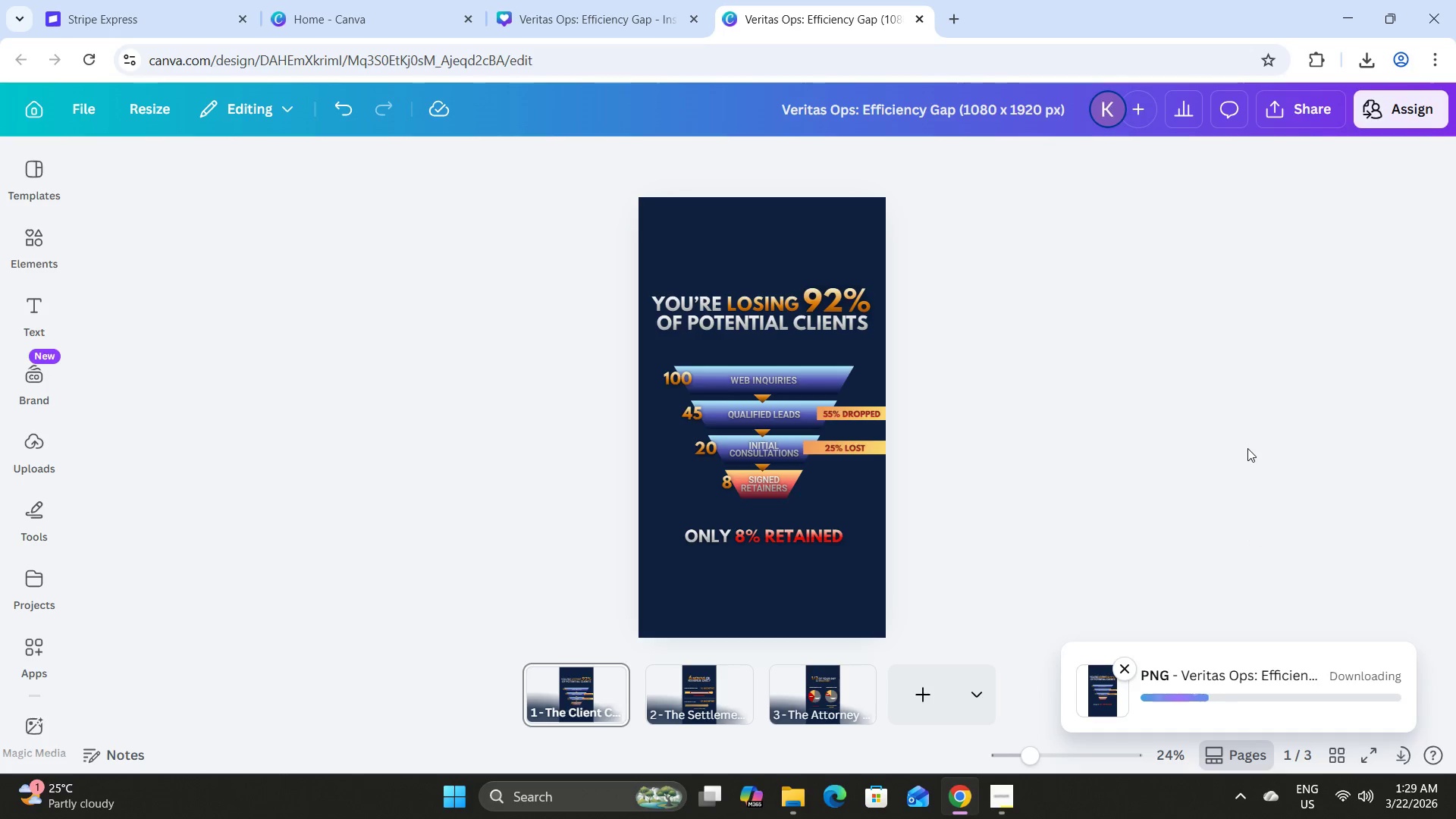 
wait(8.19)
 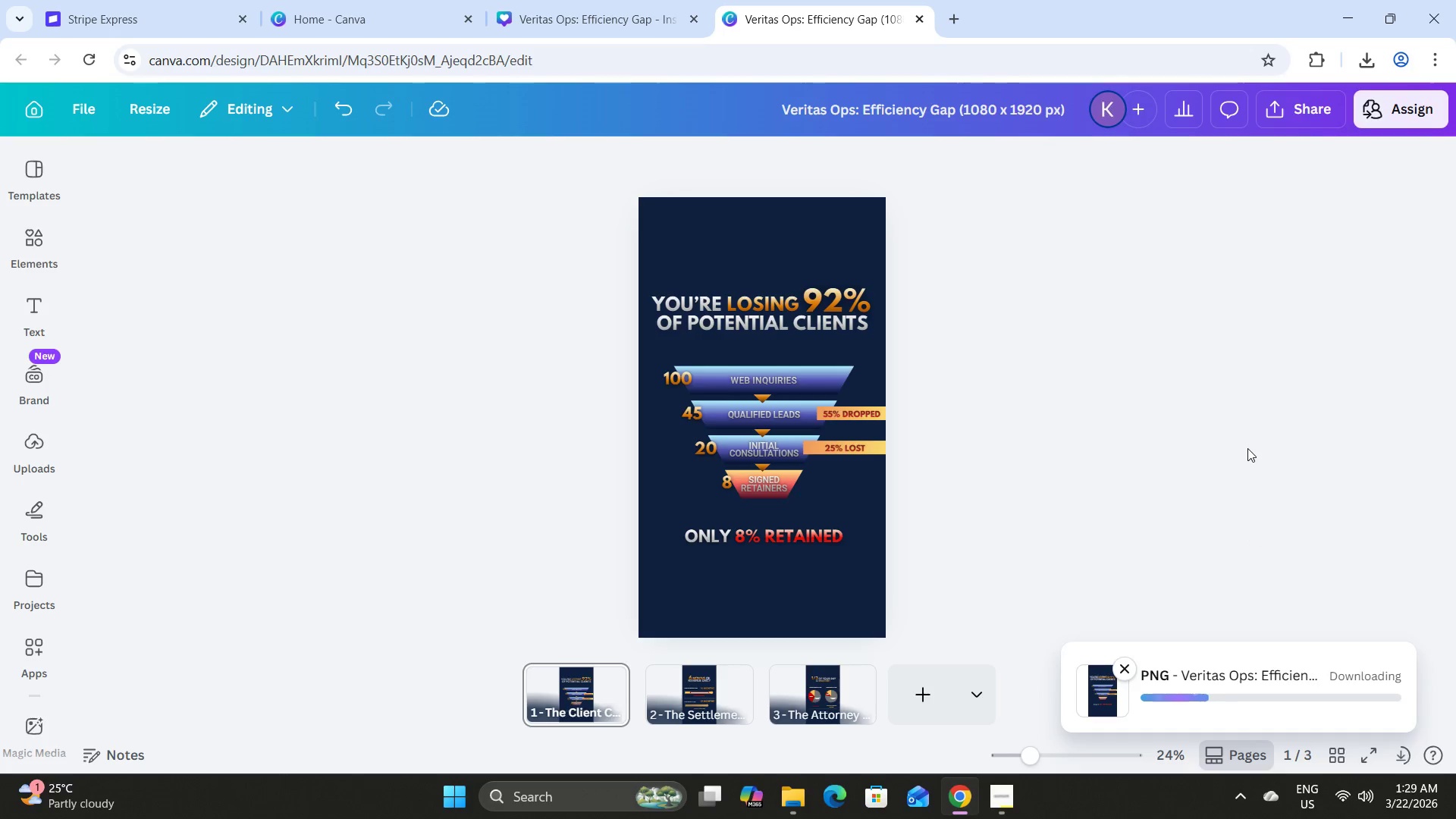 
left_click([795, 798])
 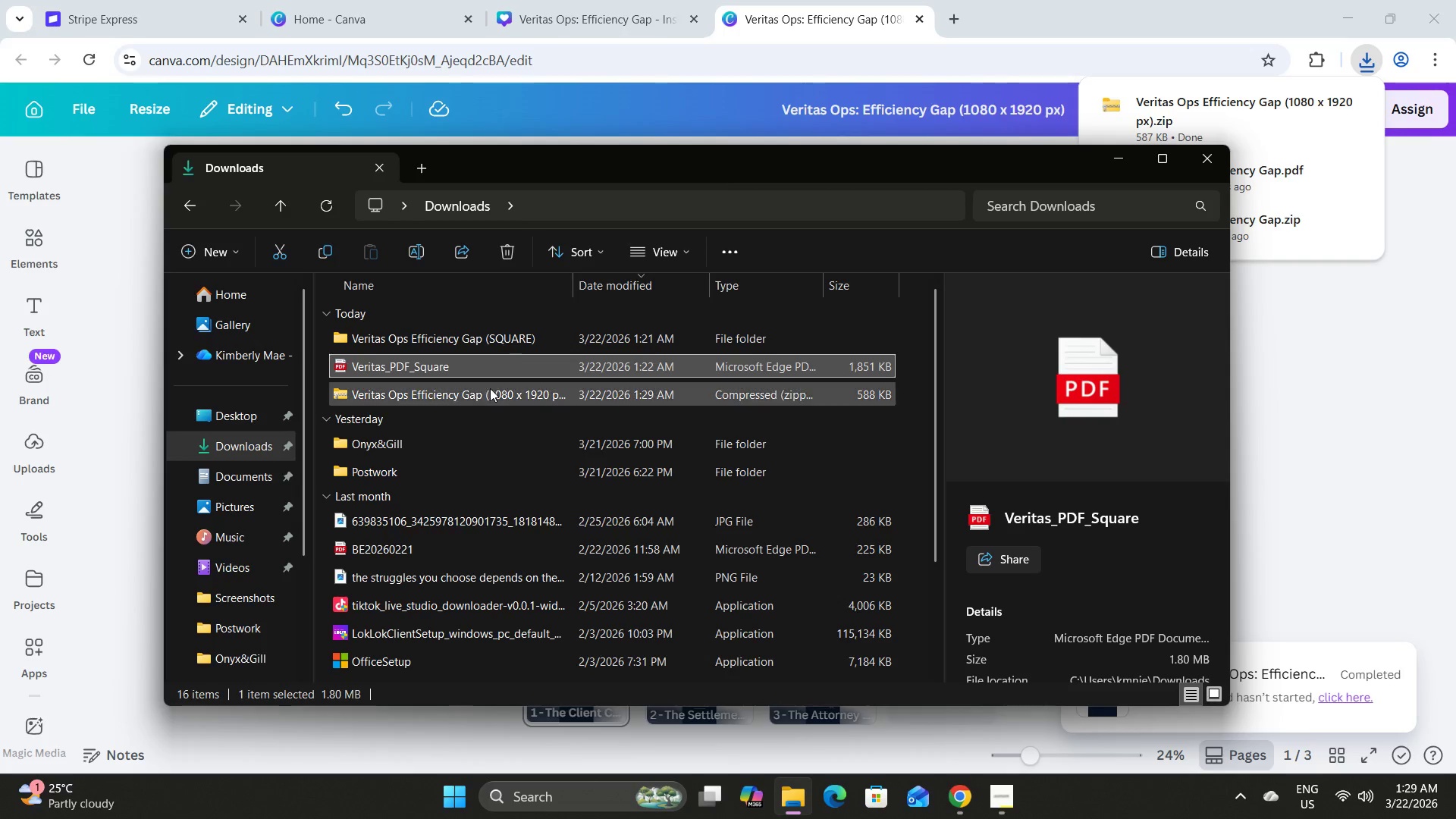 
left_click([487, 401])
 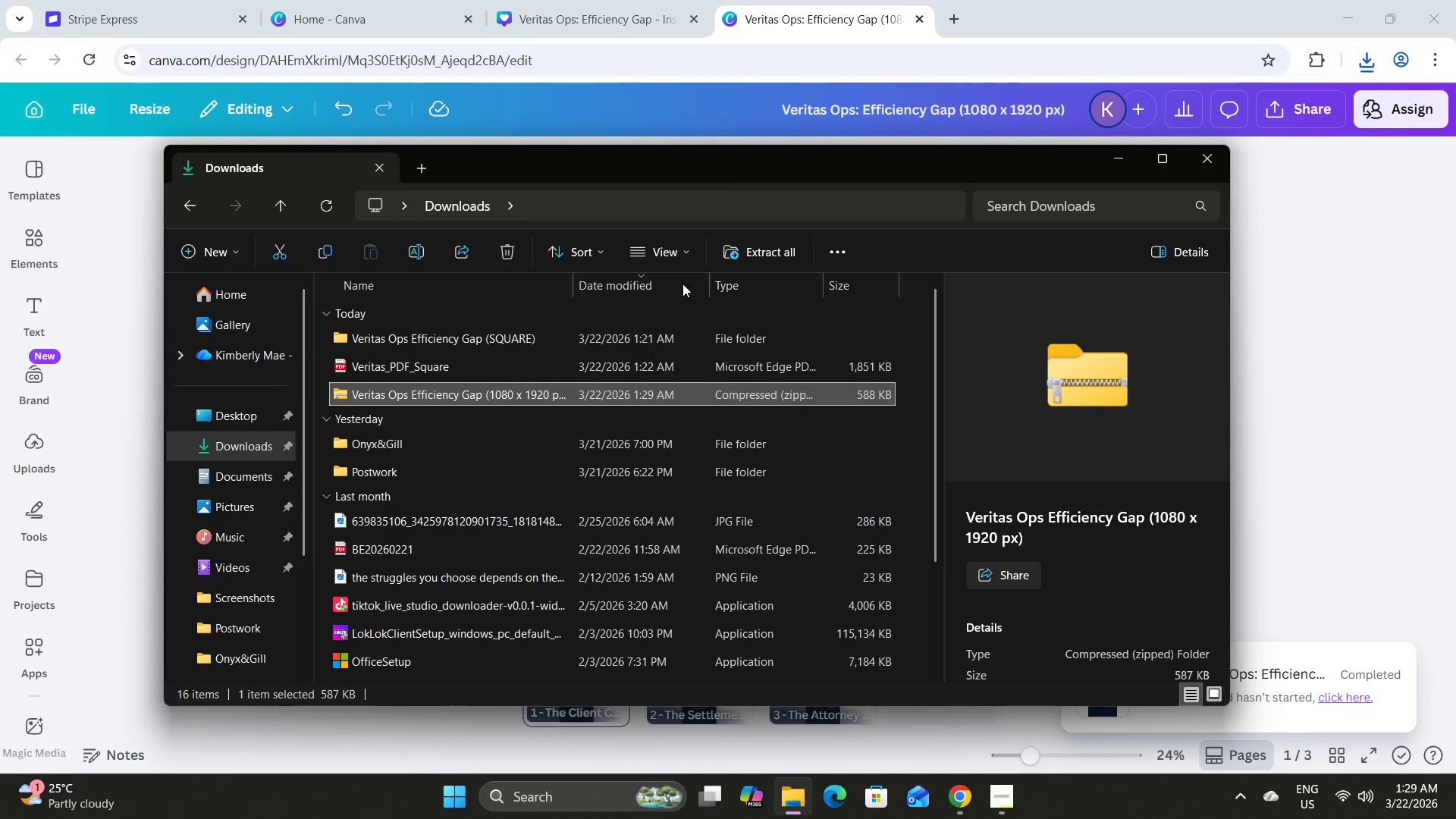 
left_click([746, 248])
 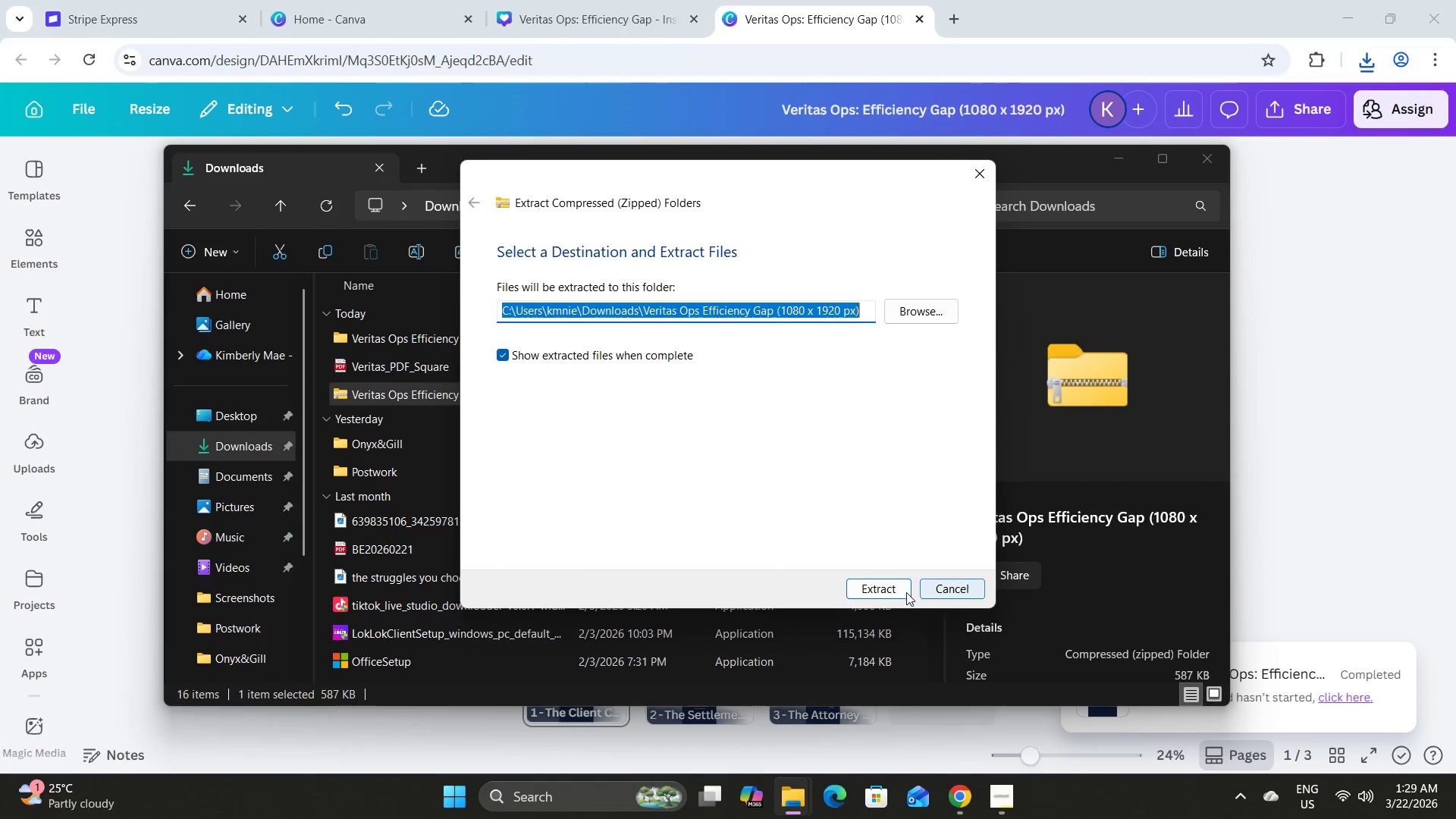 
left_click([885, 588])
 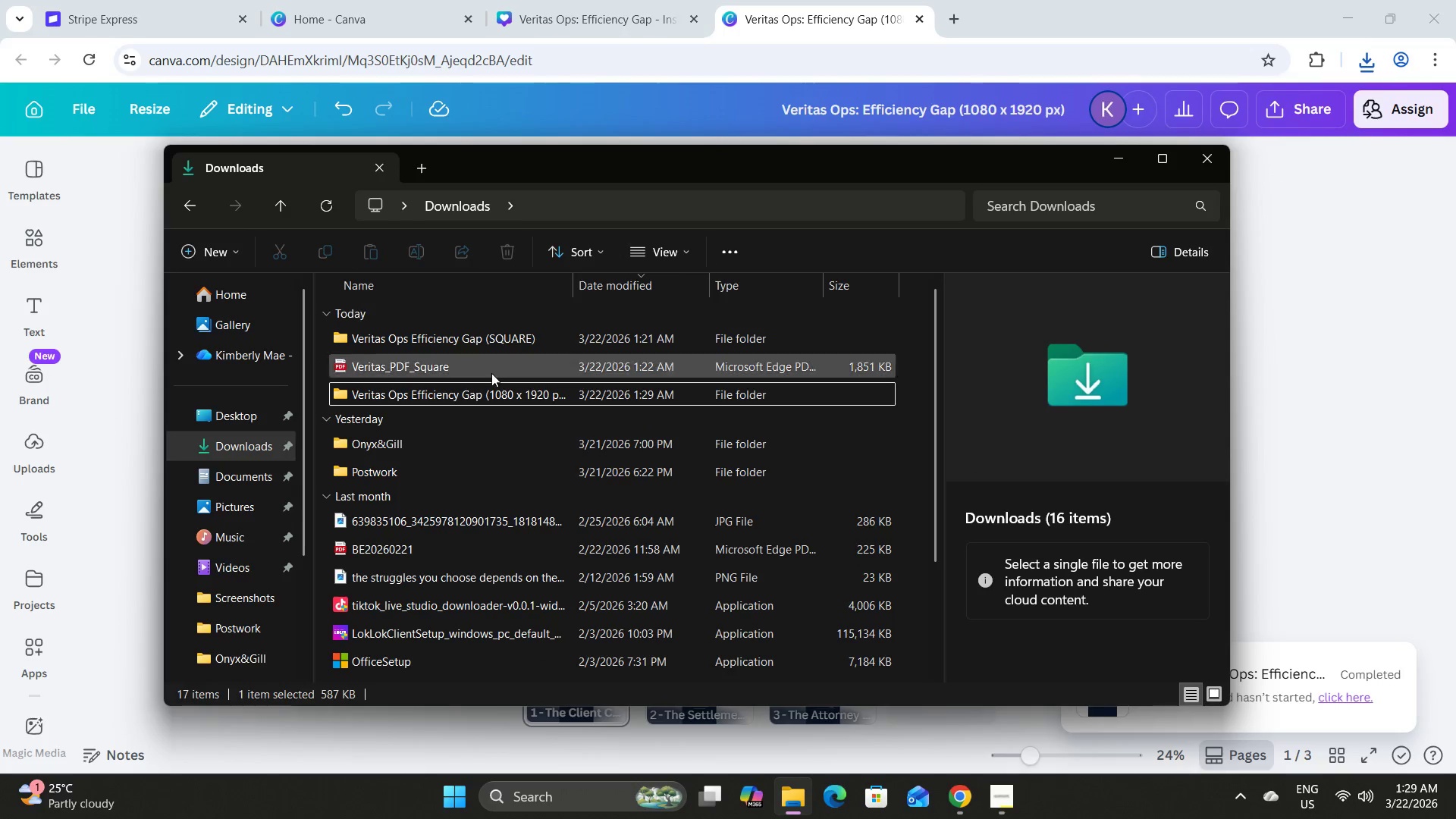 
left_click([481, 395])
 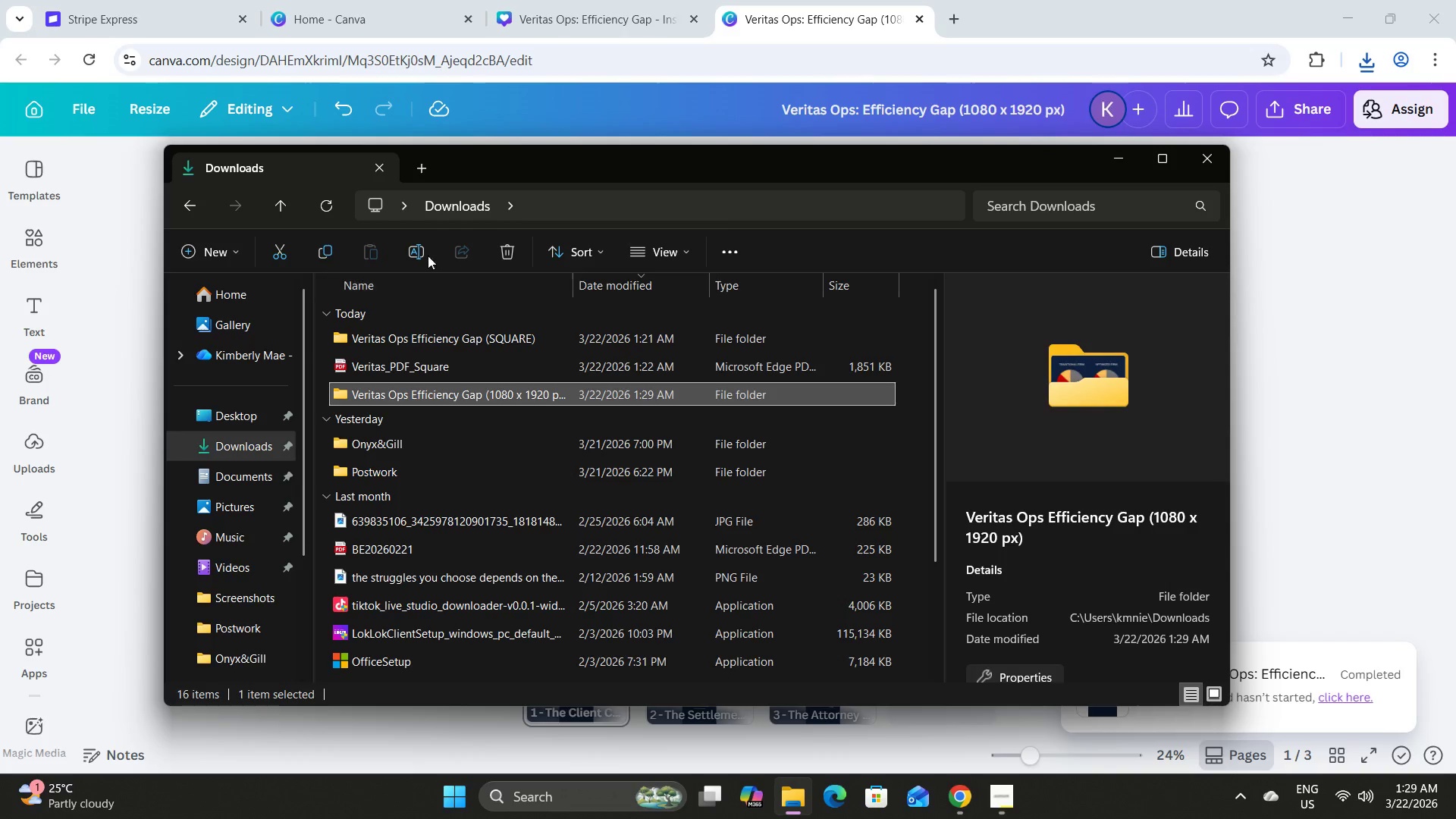 
left_click([415, 249])
 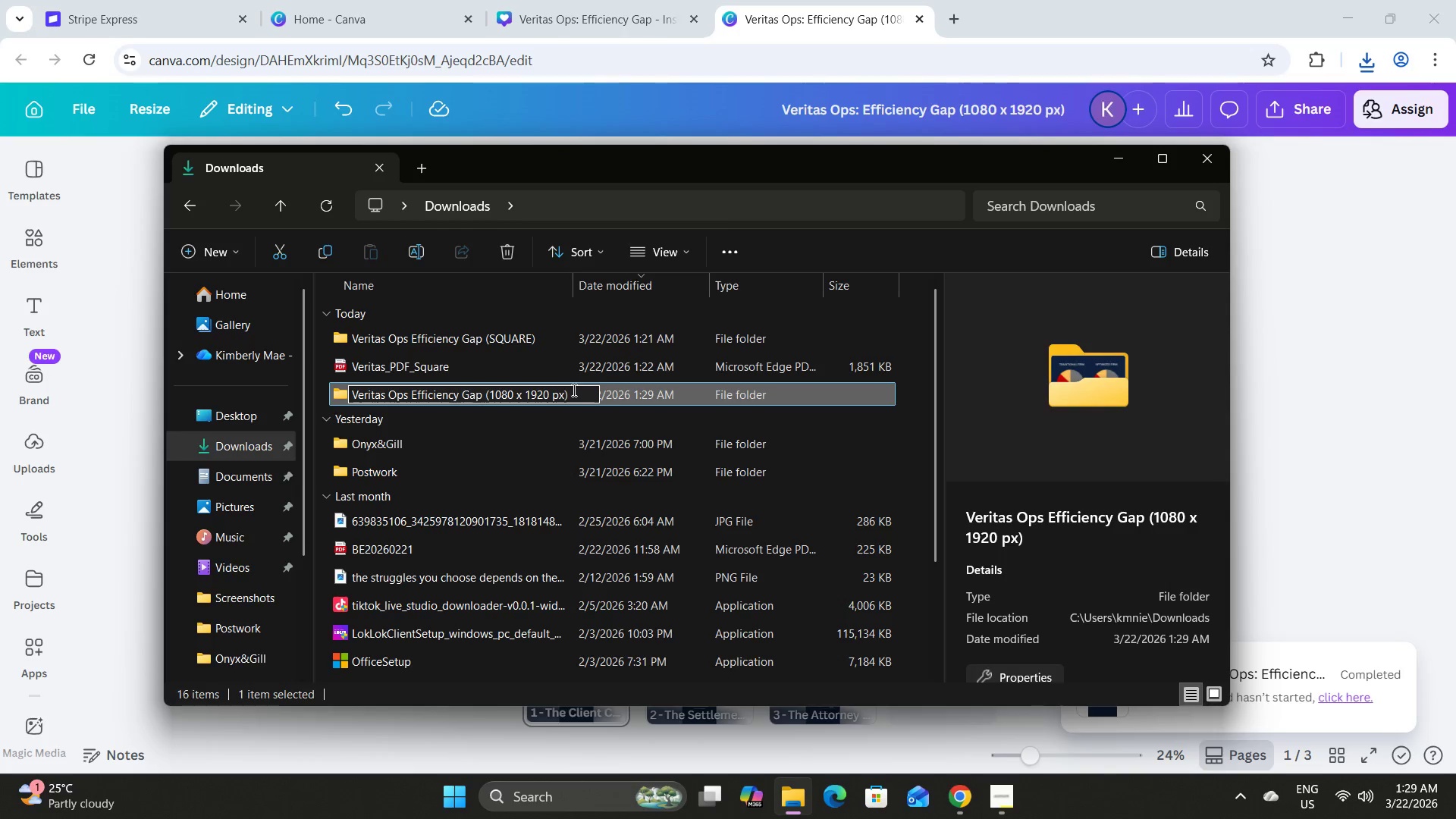 
left_click_drag(start_coordinate=[581, 397], to_coordinate=[488, 400])
 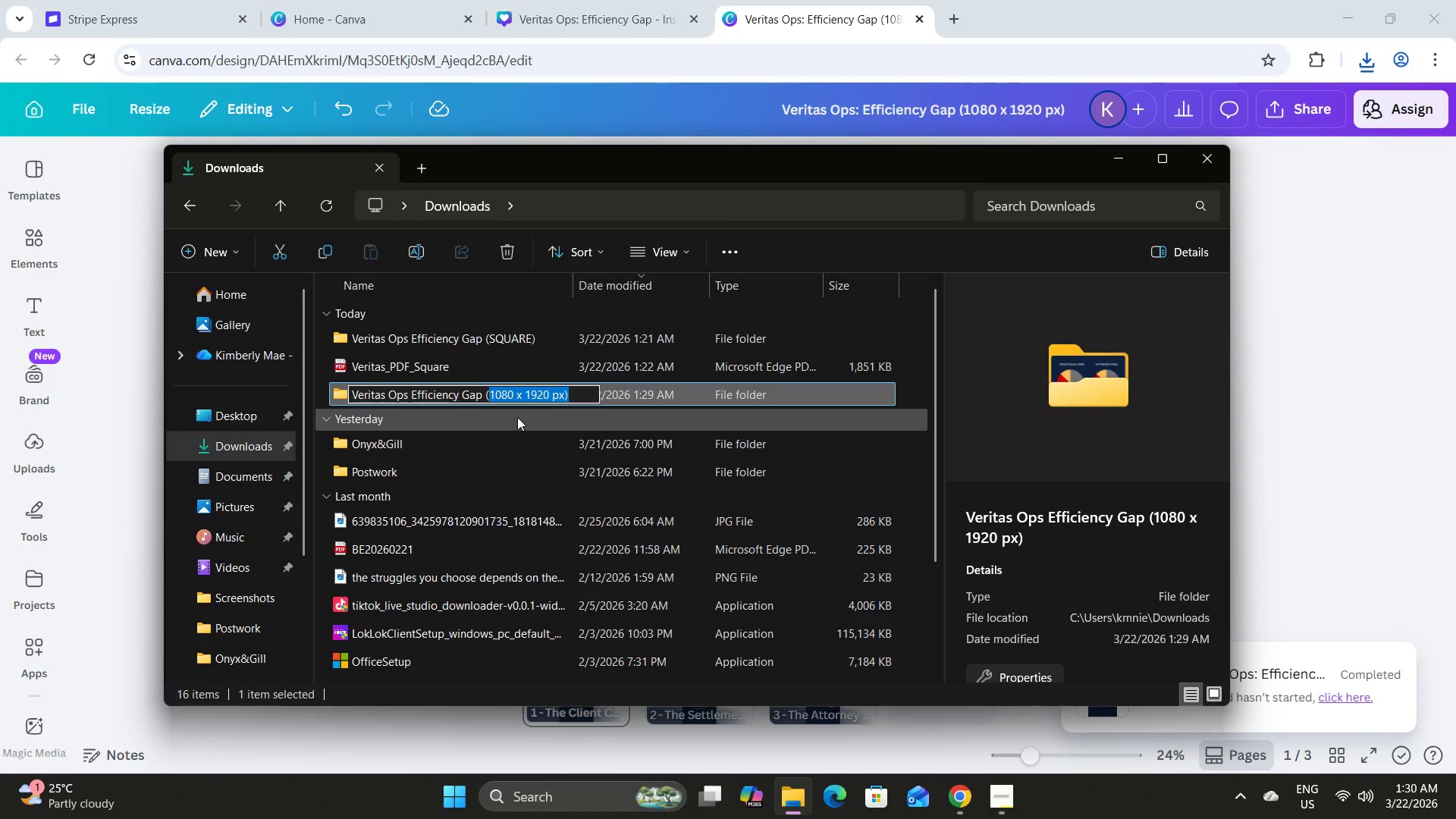 
hold_key(key=ShiftLeft, duration=0.31)
 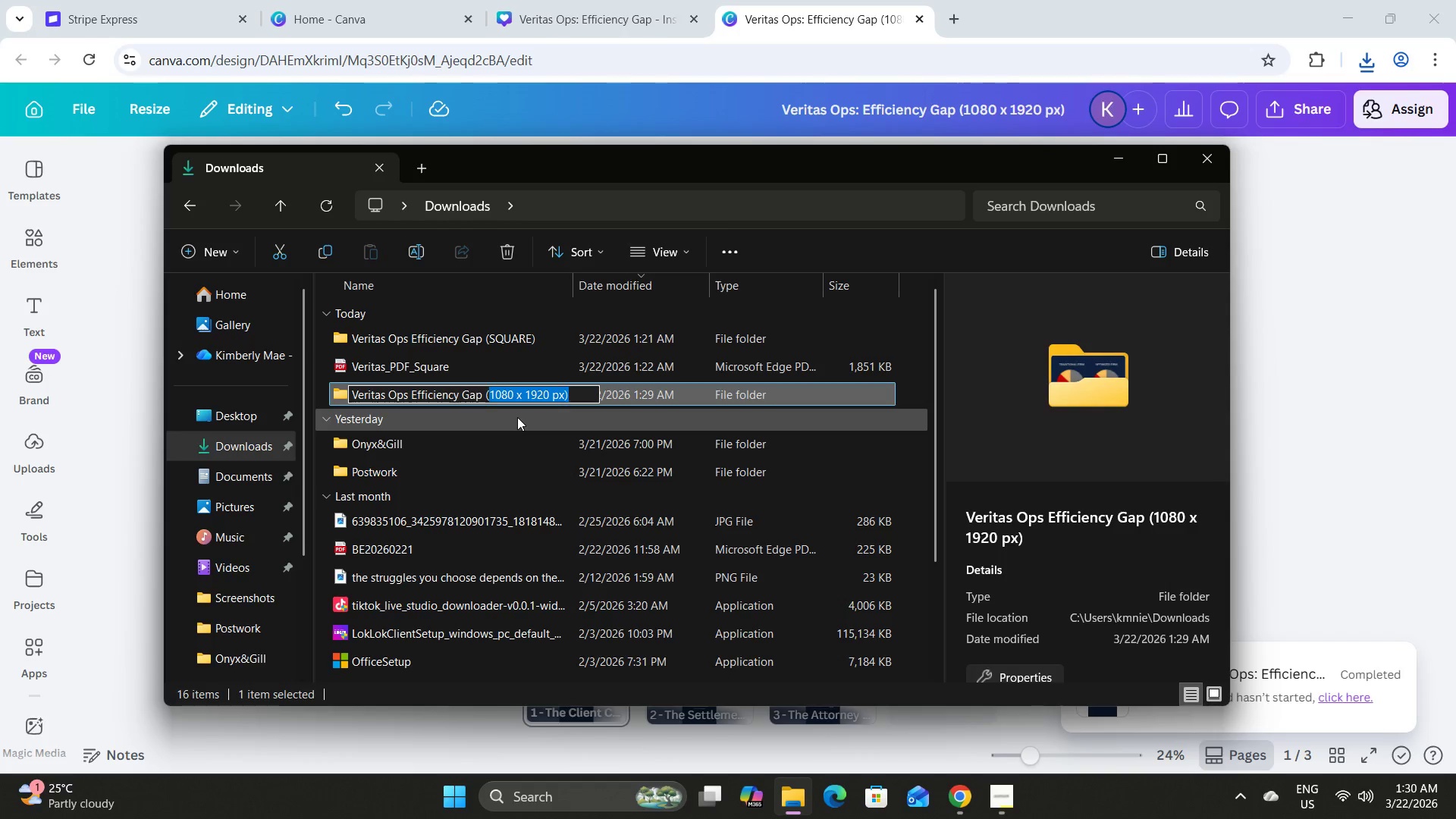 
type(v)
key(Backspace)
type(VERTICAL))
 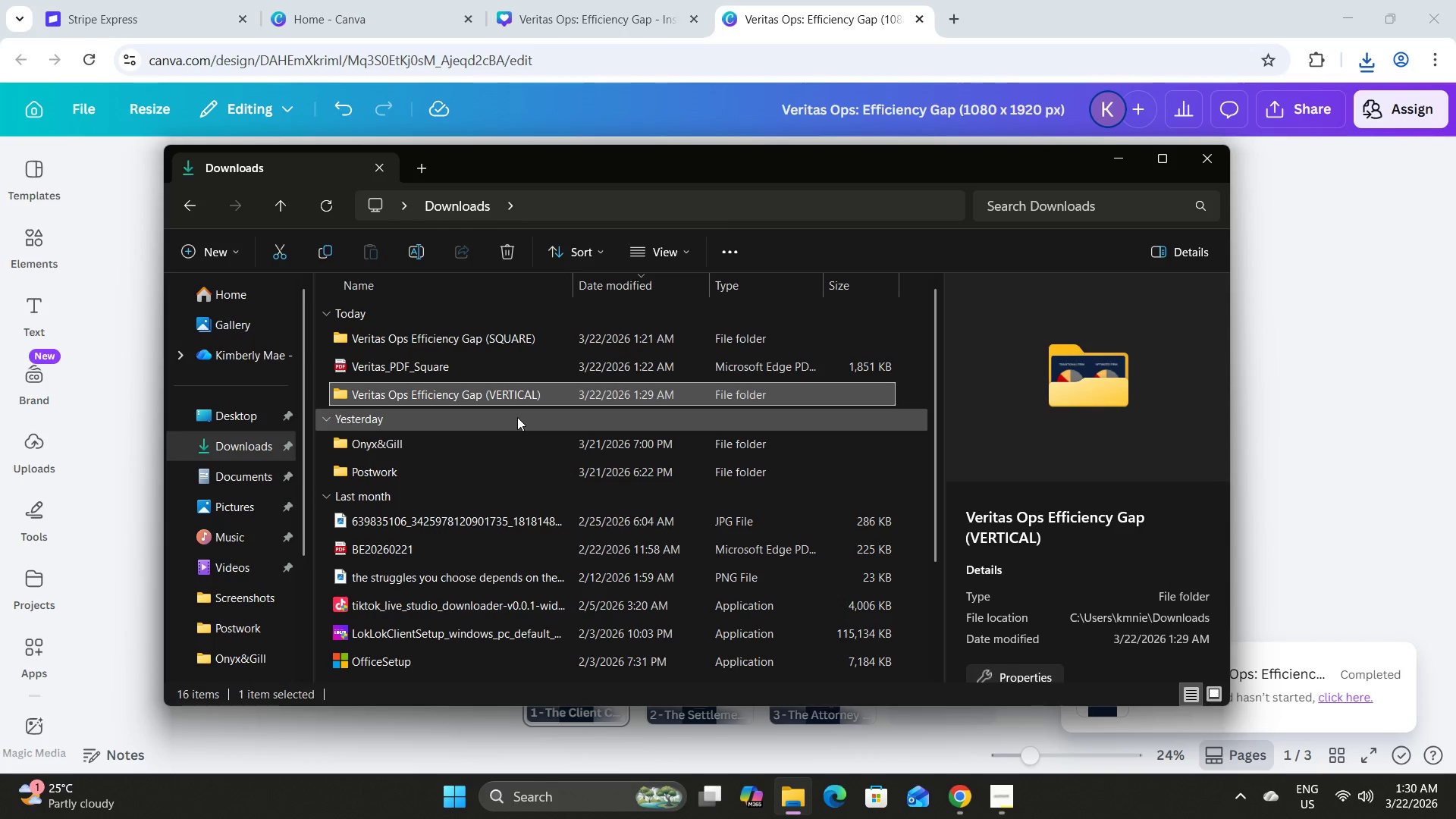 
 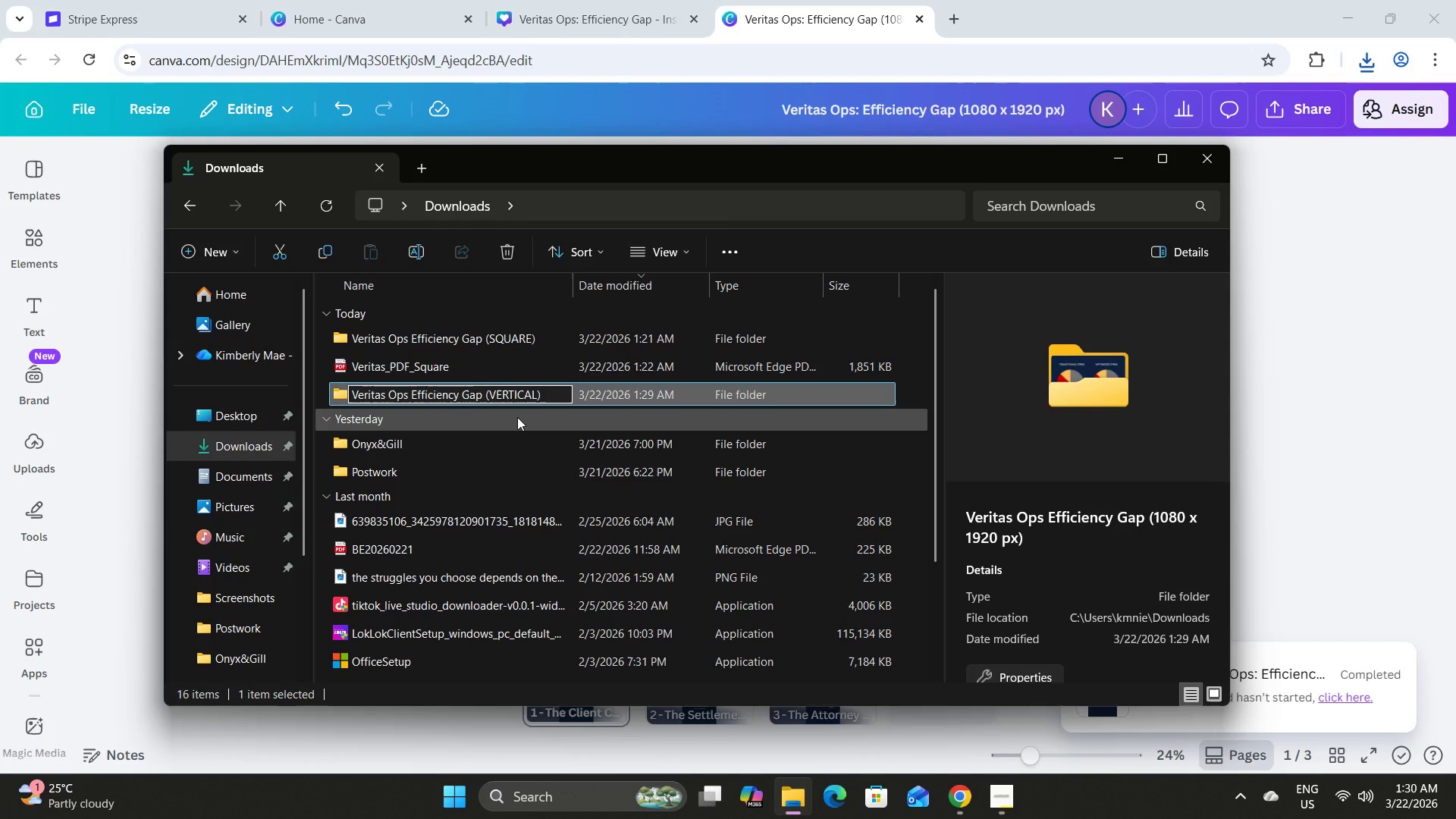 
key(Enter)
 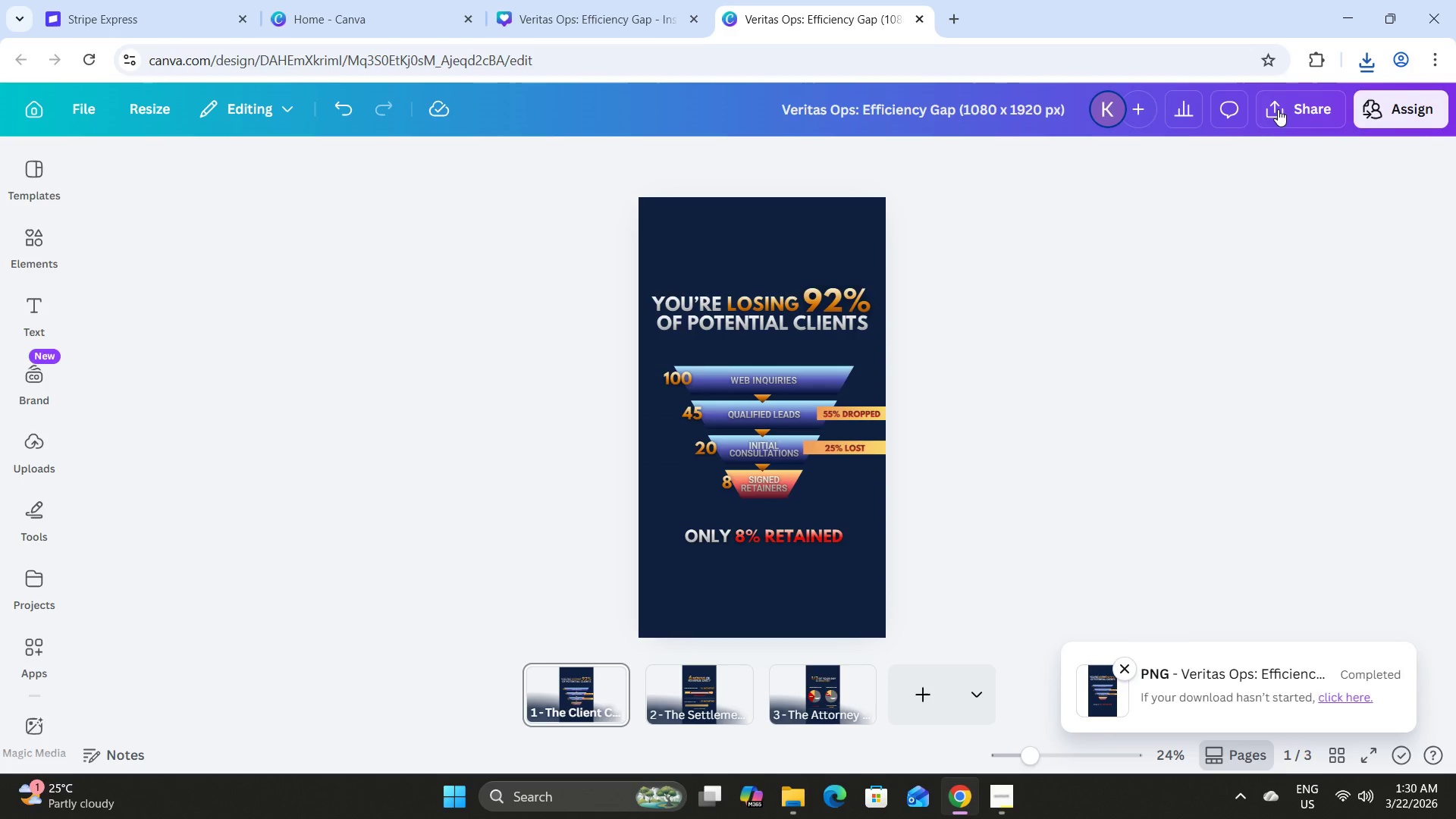 
left_click([1219, 494])
 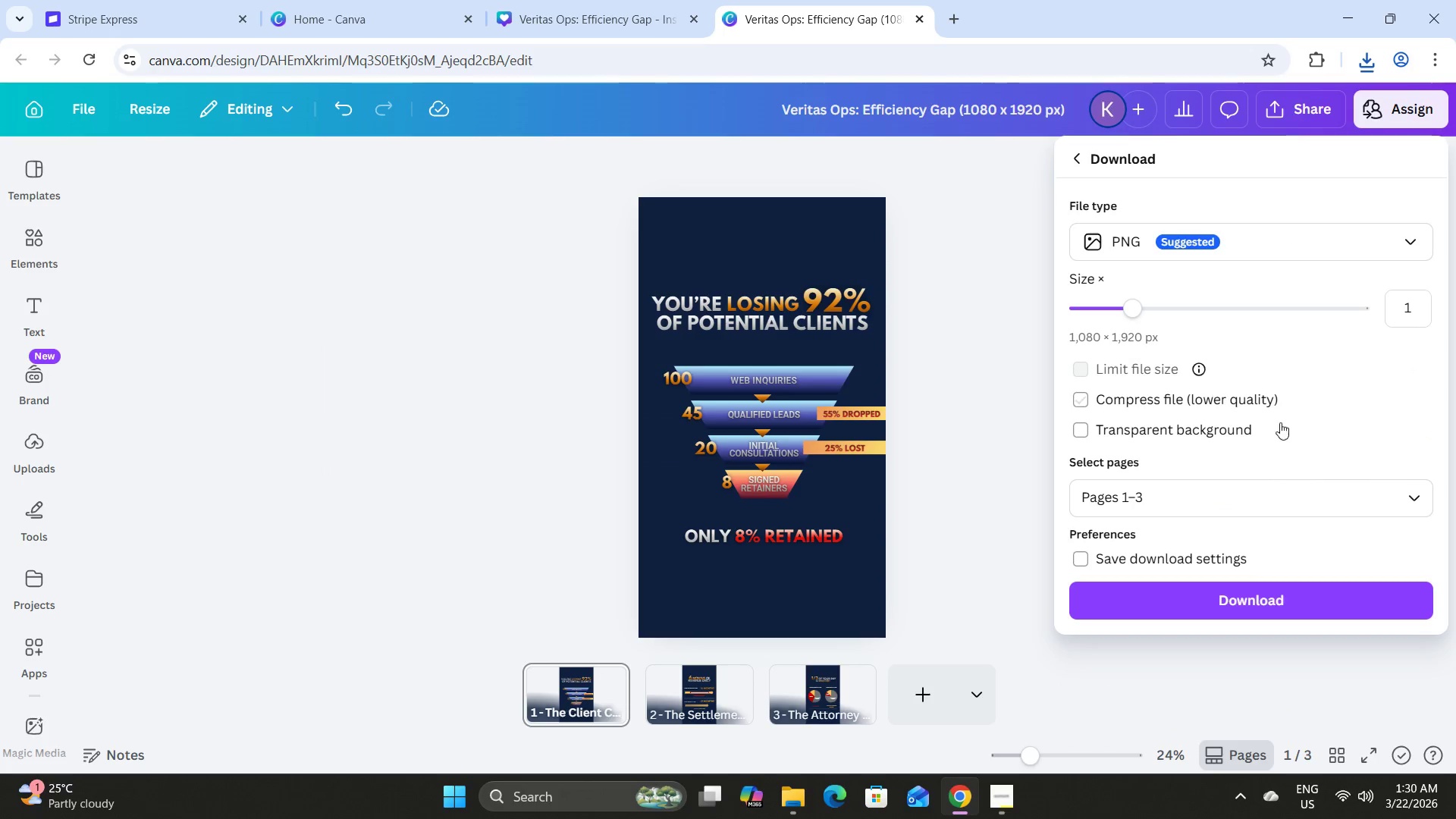 
scroll: coordinate [1342, 456], scroll_direction: down, amount: 2.0
 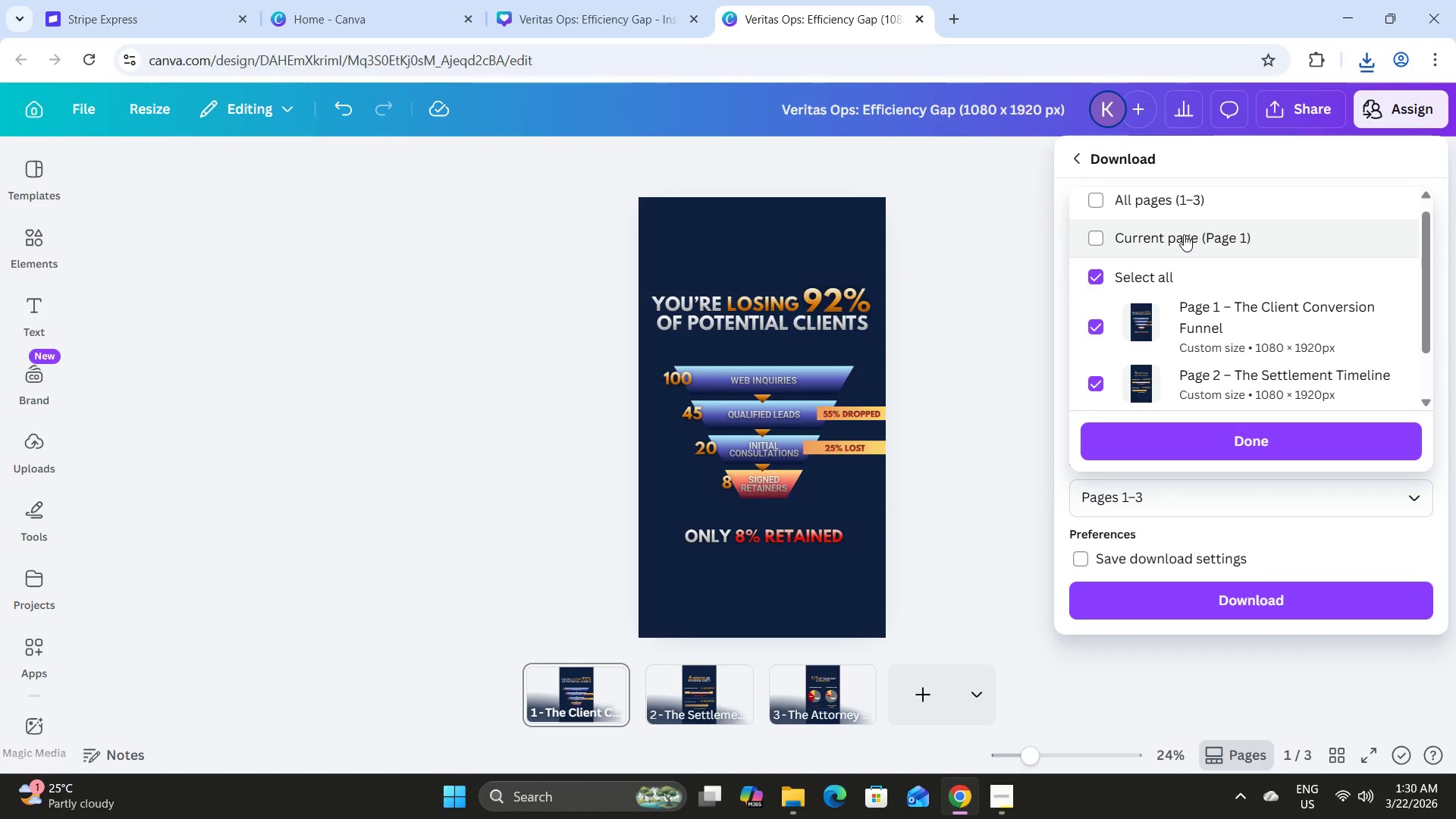 
left_click([1003, 356])
 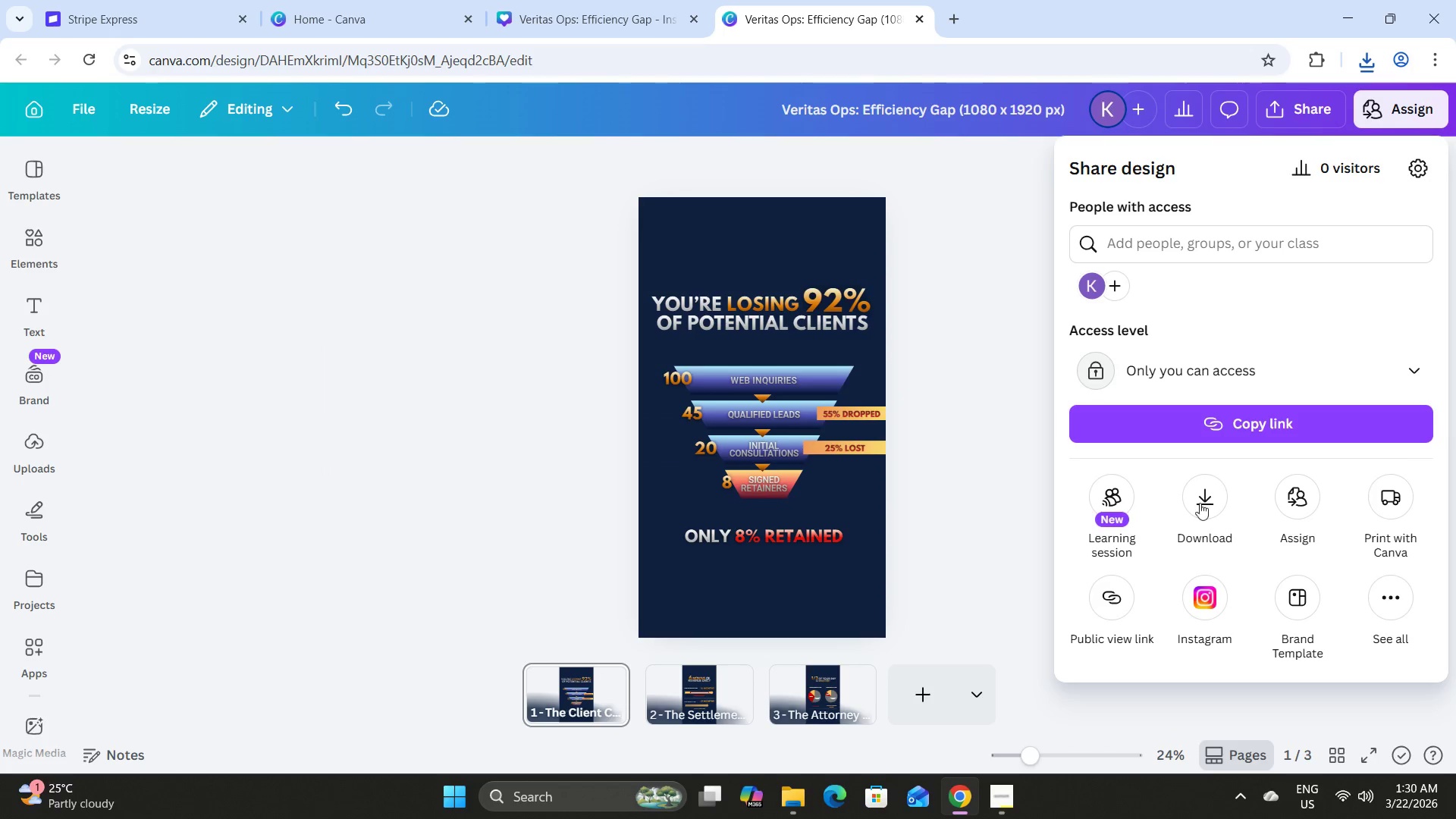 
left_click([1212, 488])
 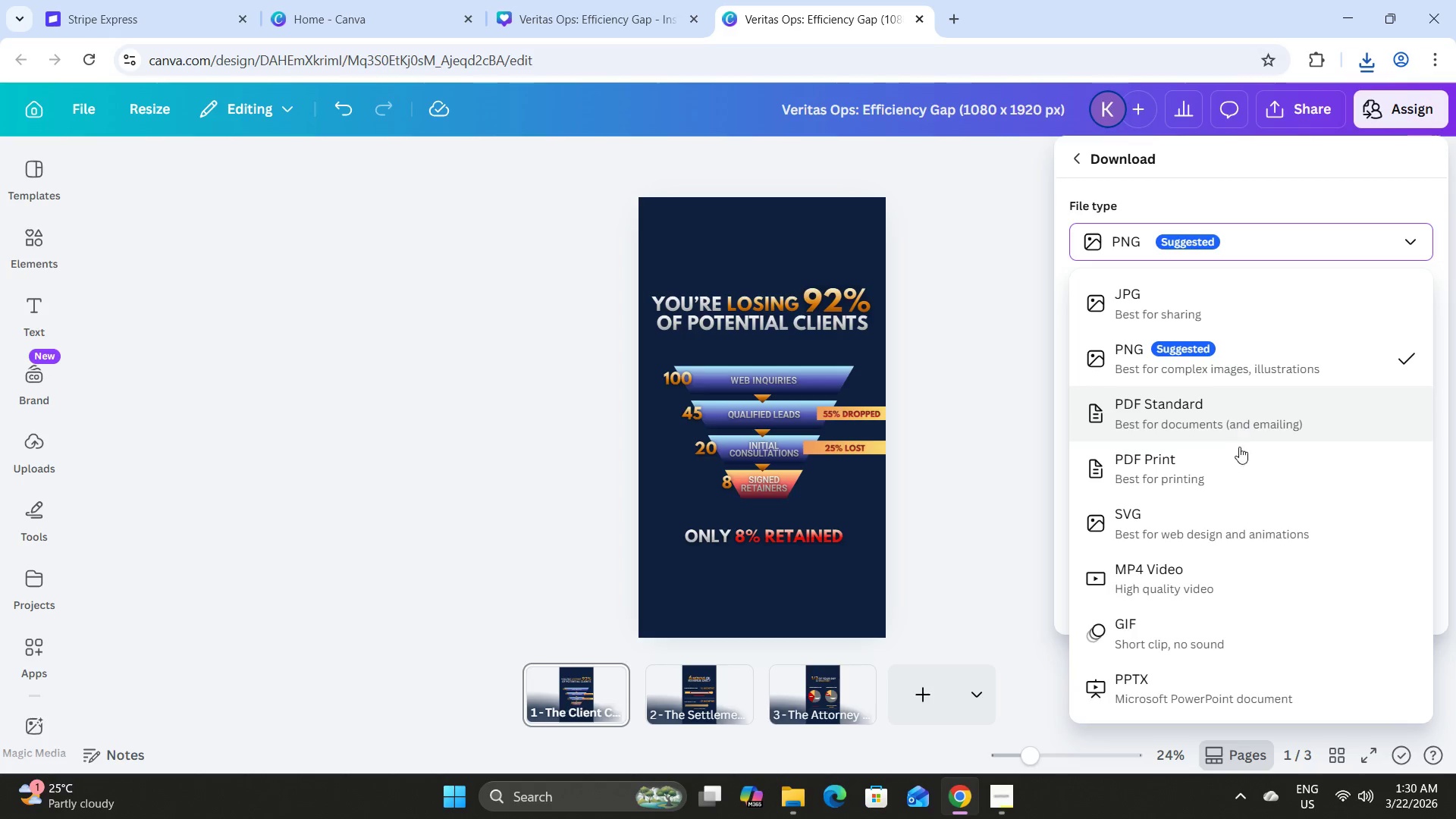 
left_click([1237, 465])
 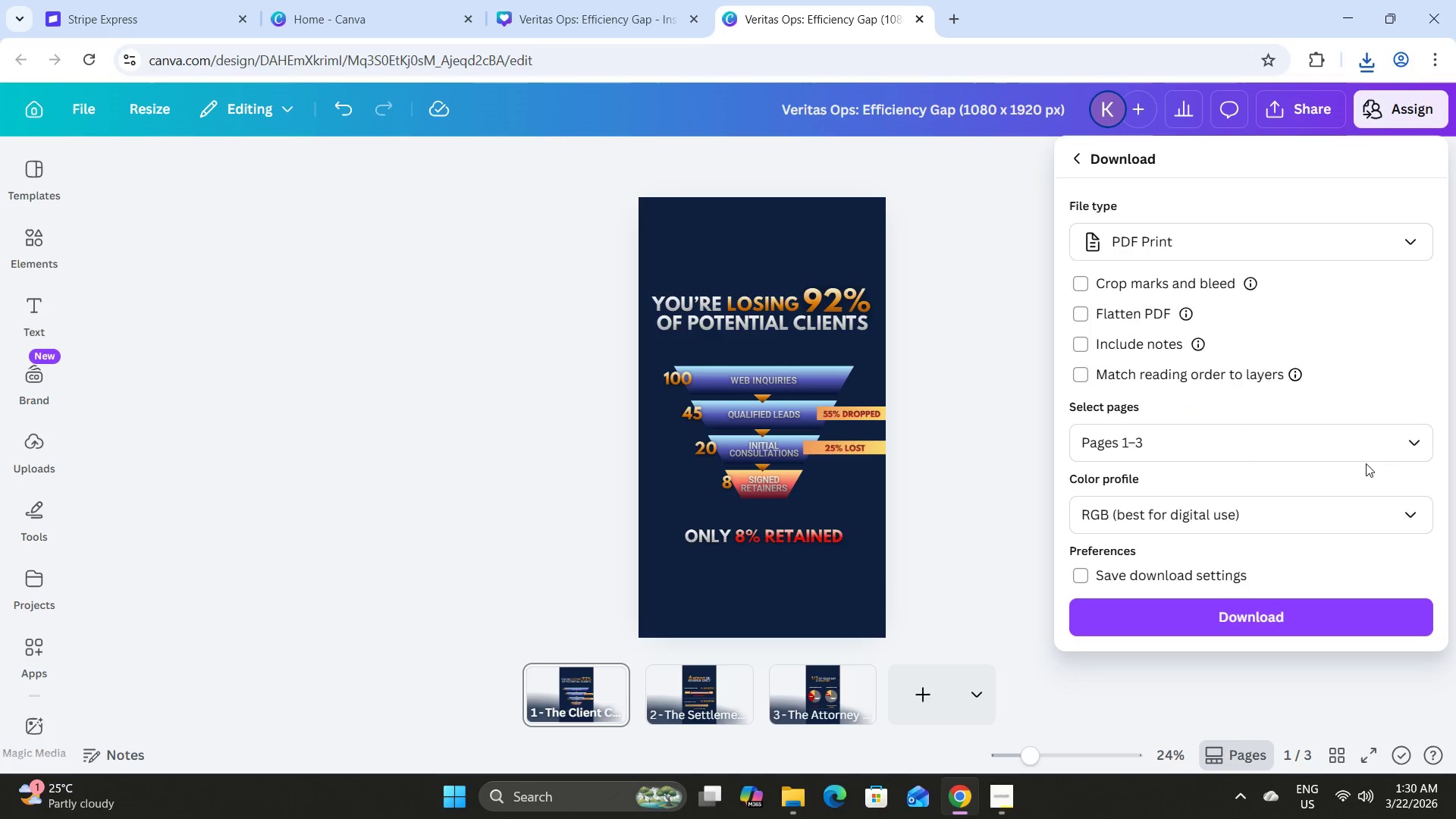 
left_click([1411, 444])
 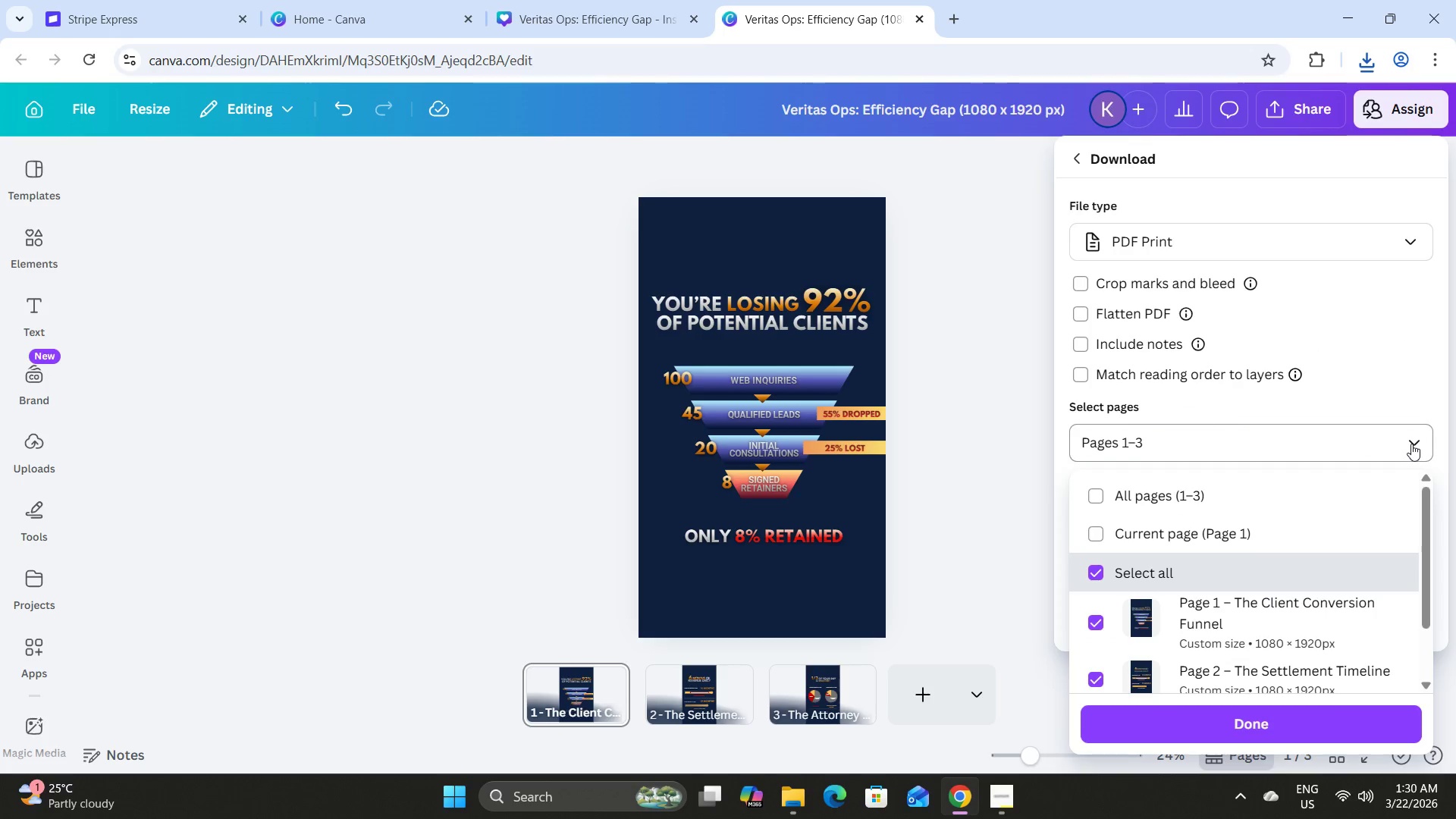 
left_click([1411, 444])
 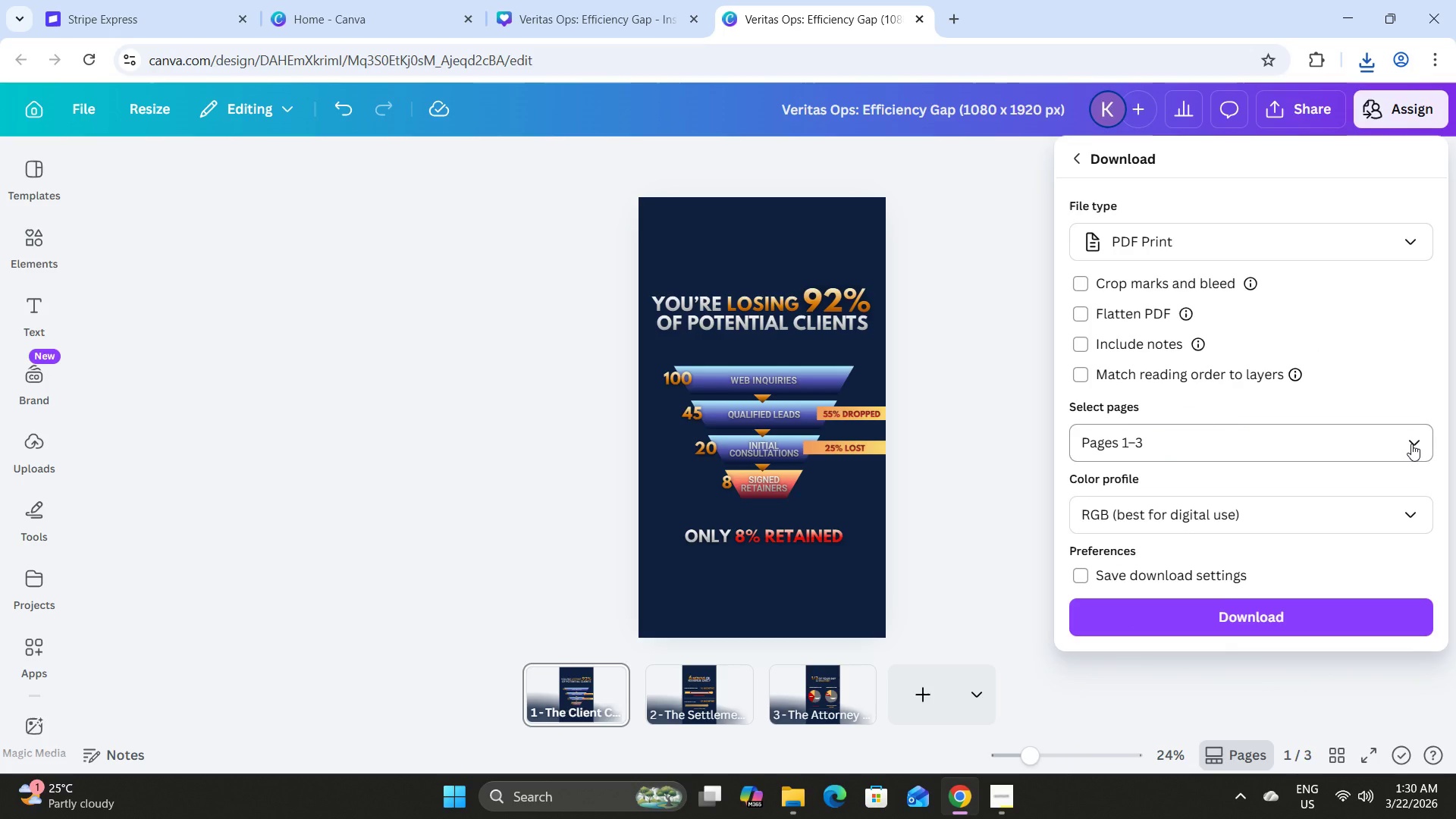 
left_click([1411, 444])
 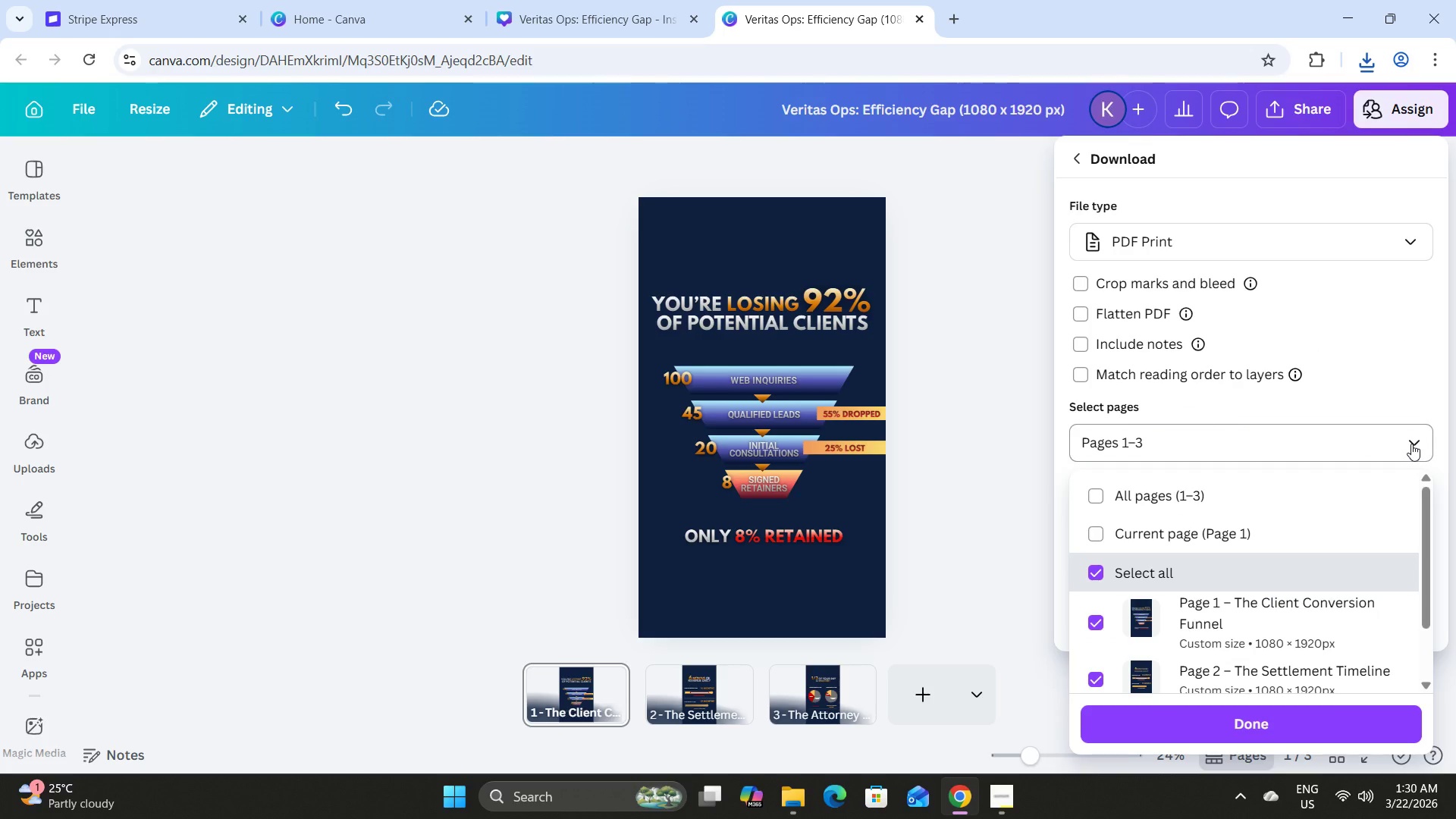 
left_click([1283, 241])
 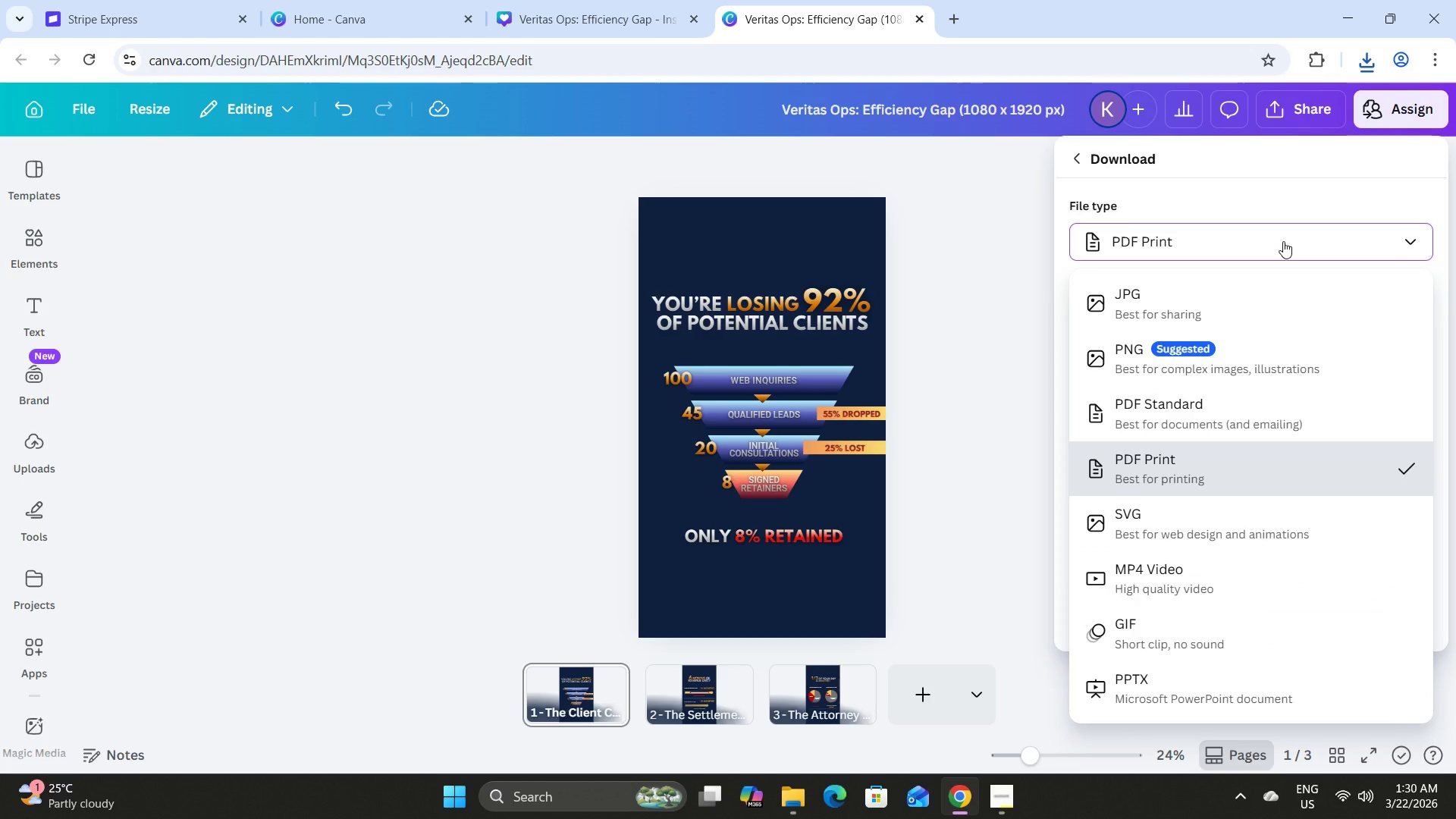 
left_click([1283, 241])
 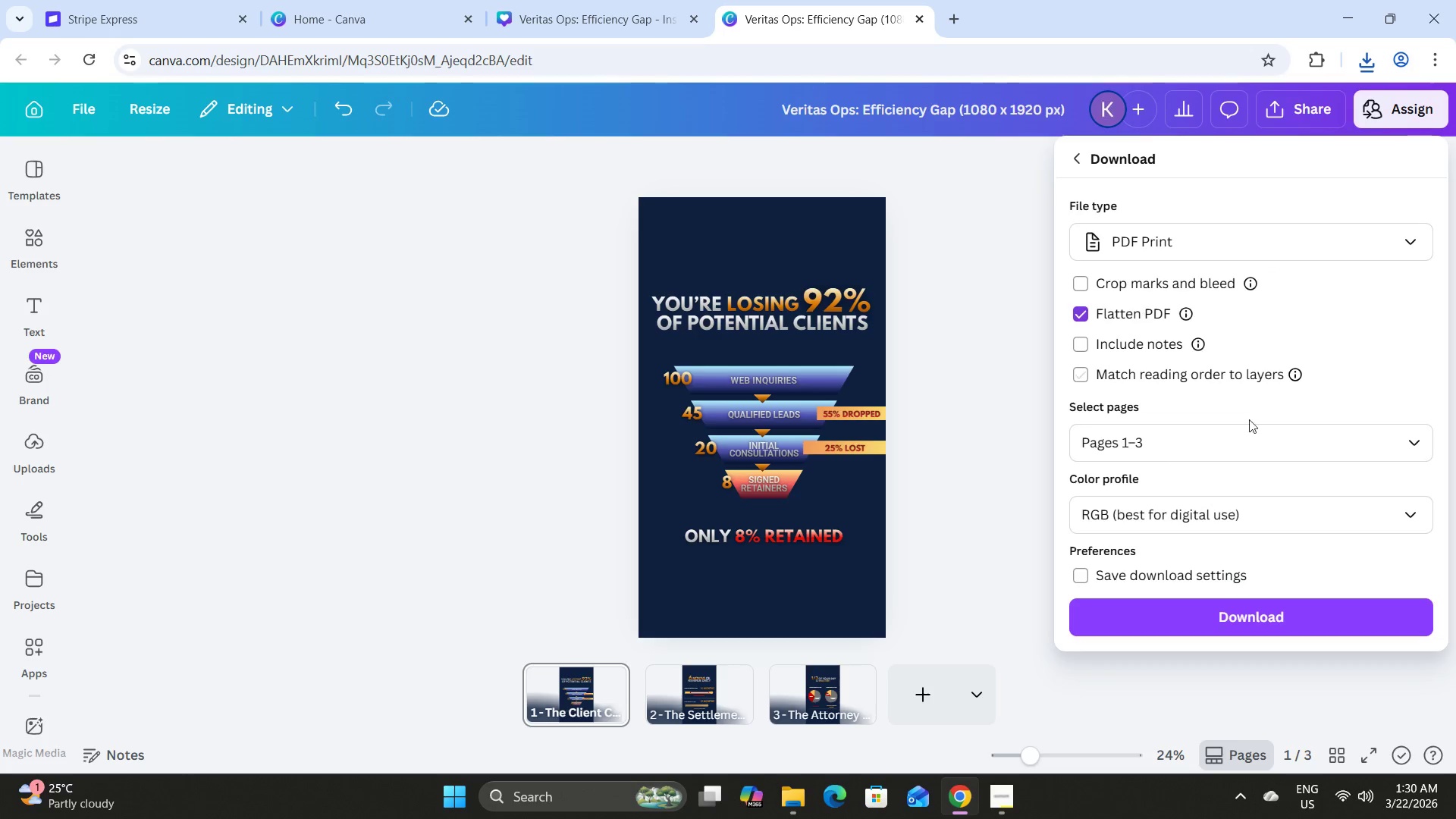 
left_click([1336, 615])
 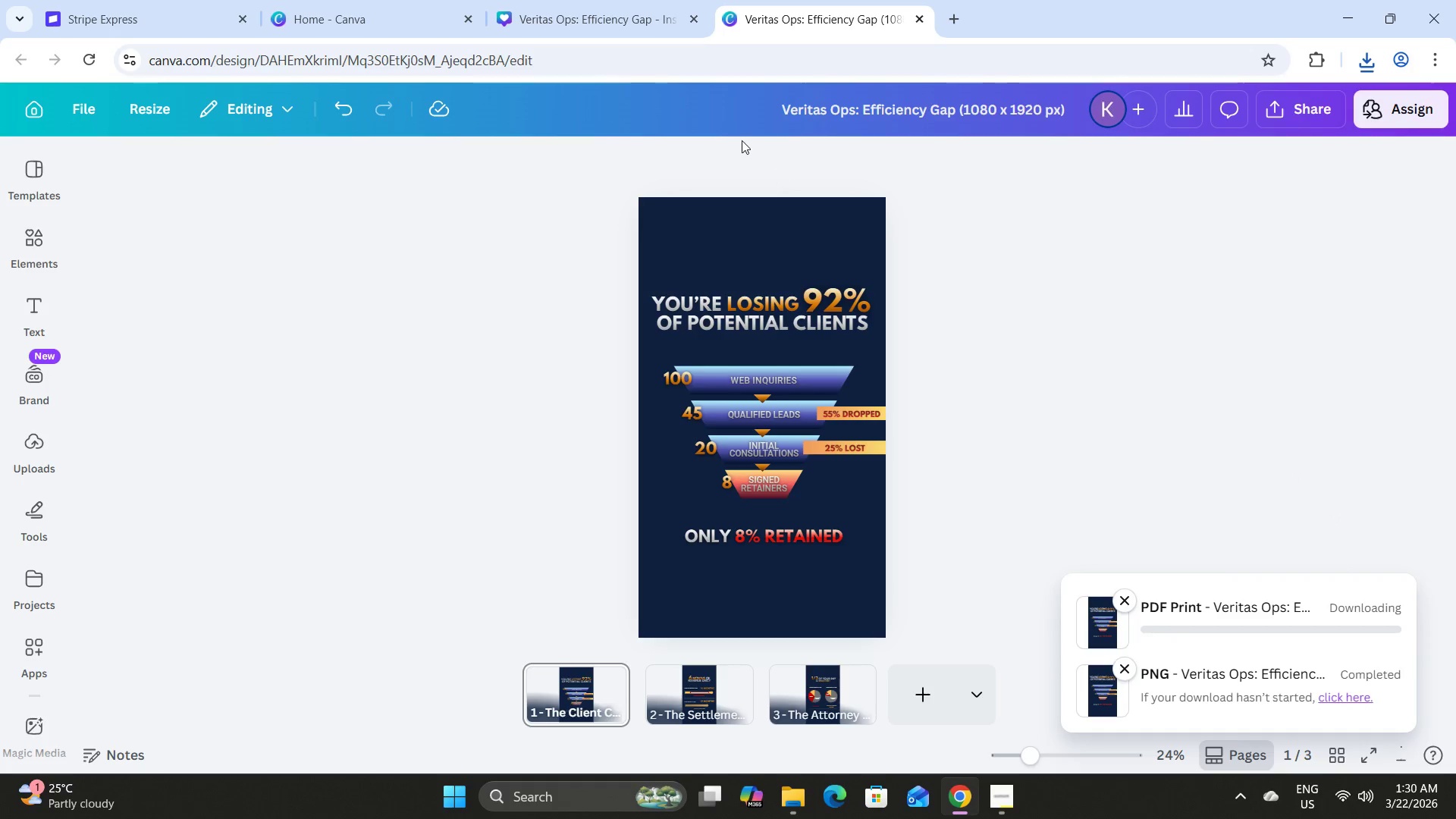 
left_click([572, 0])
 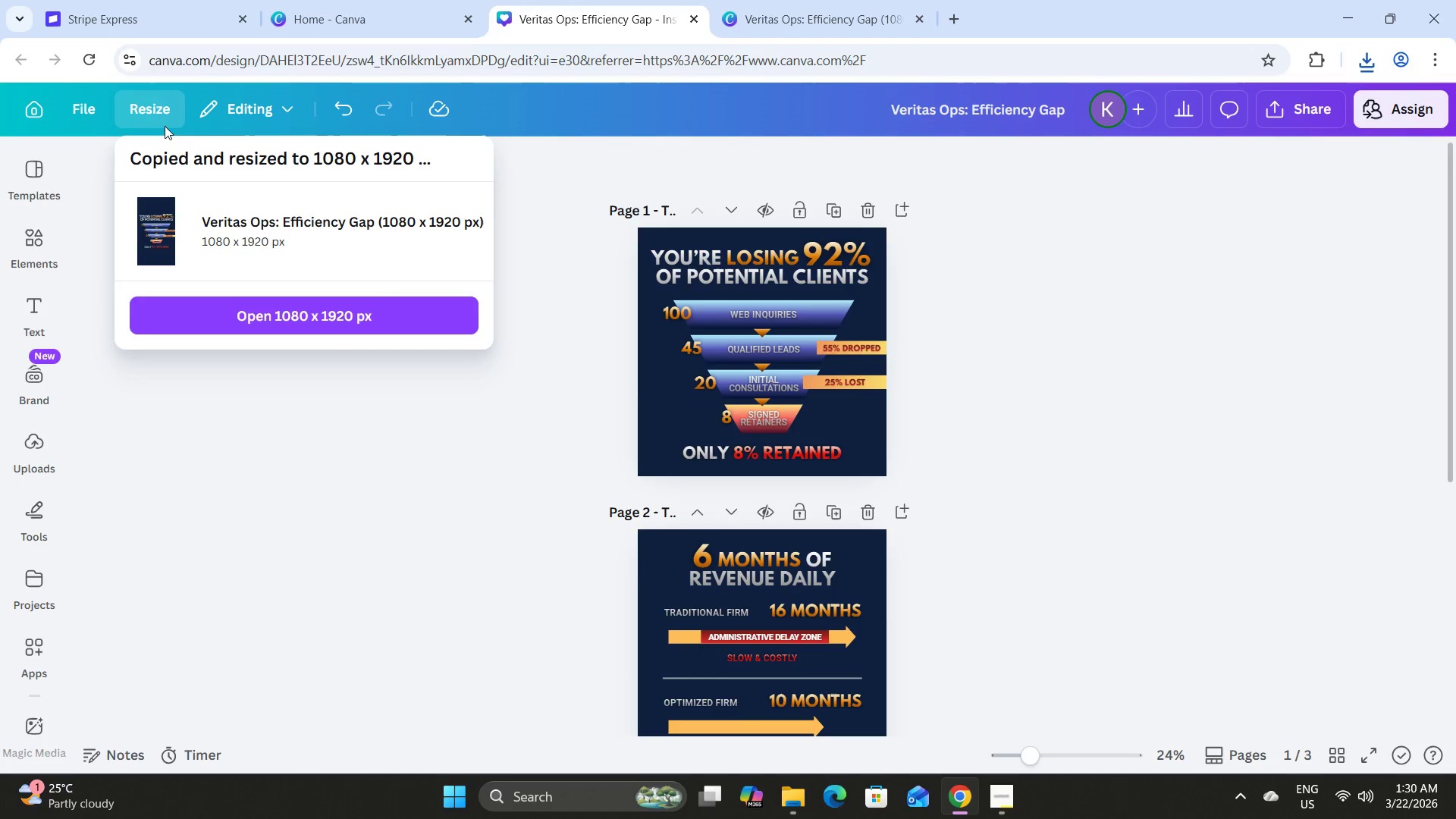 
mouse_move([153, 131])
 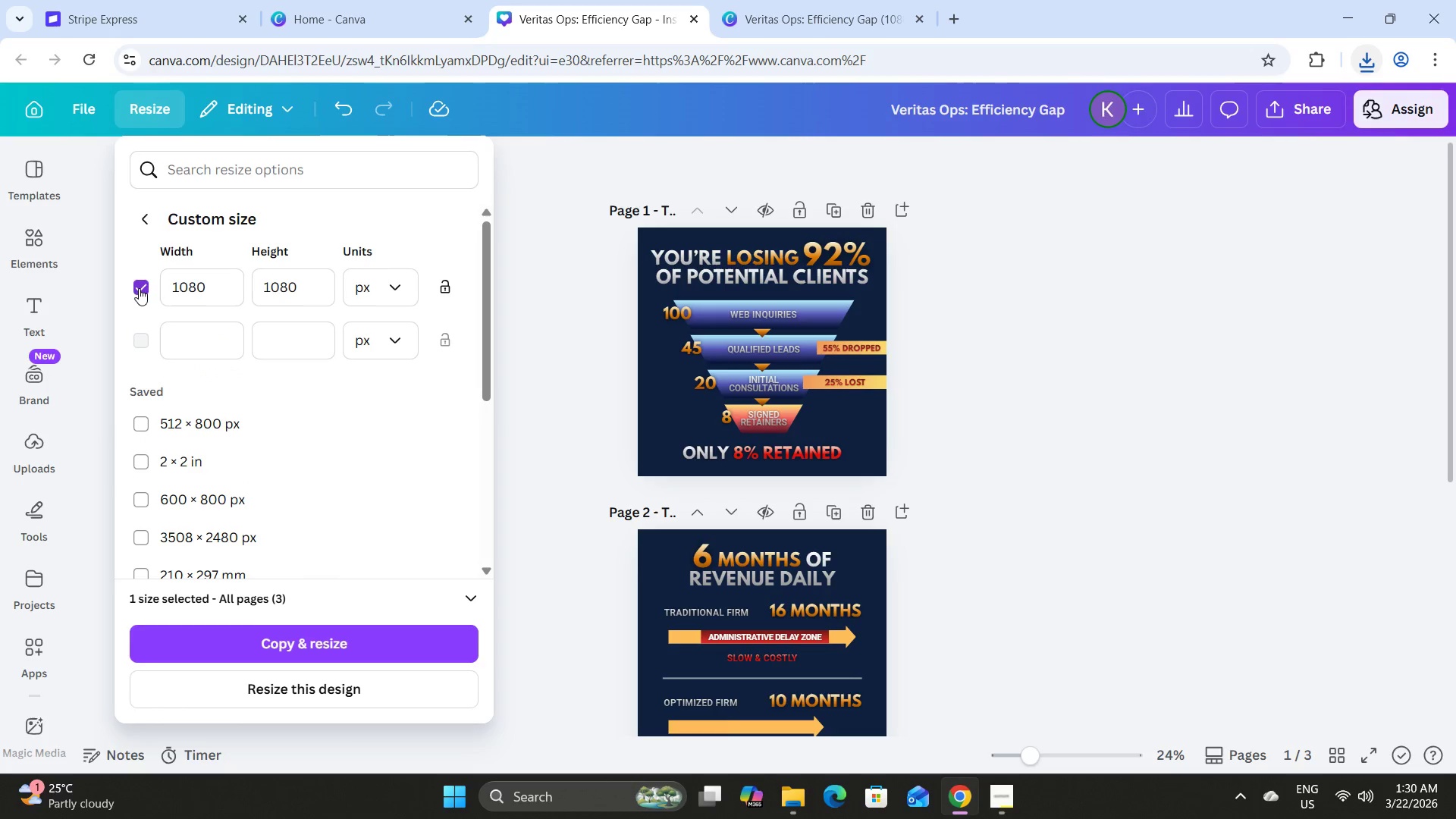 
wait(5.18)
 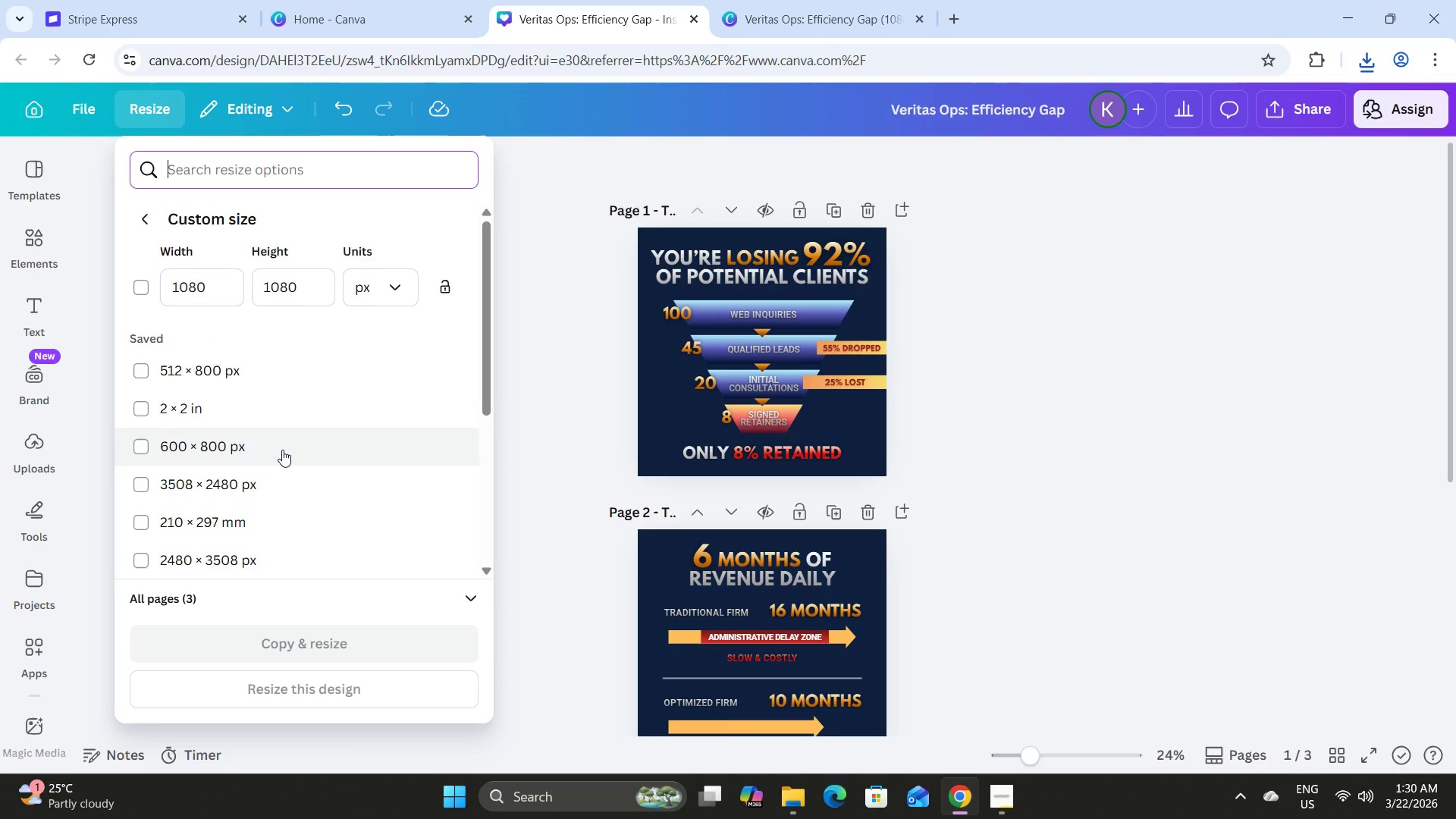 
left_click([473, 595])
 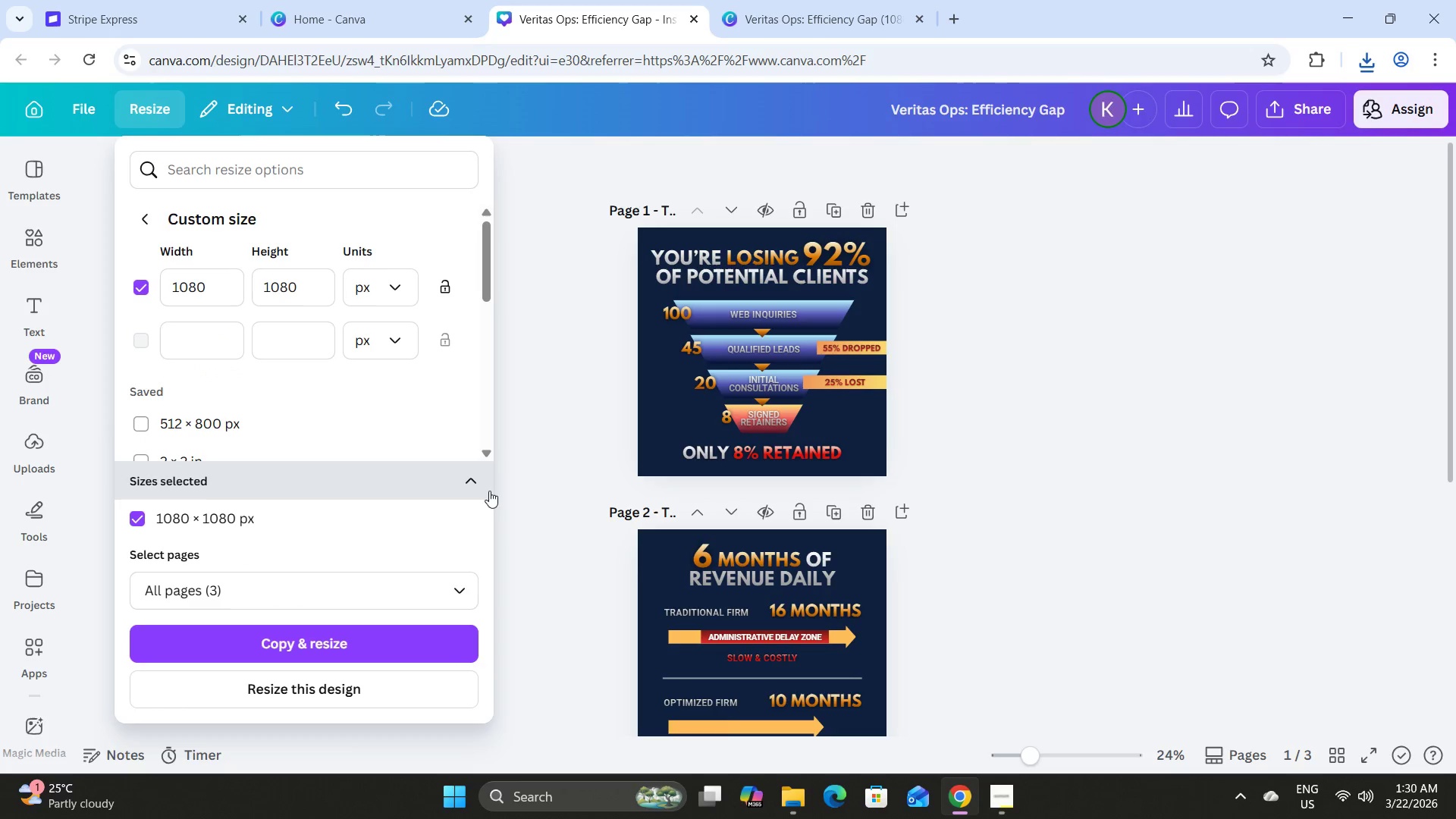 
left_click([472, 488])
 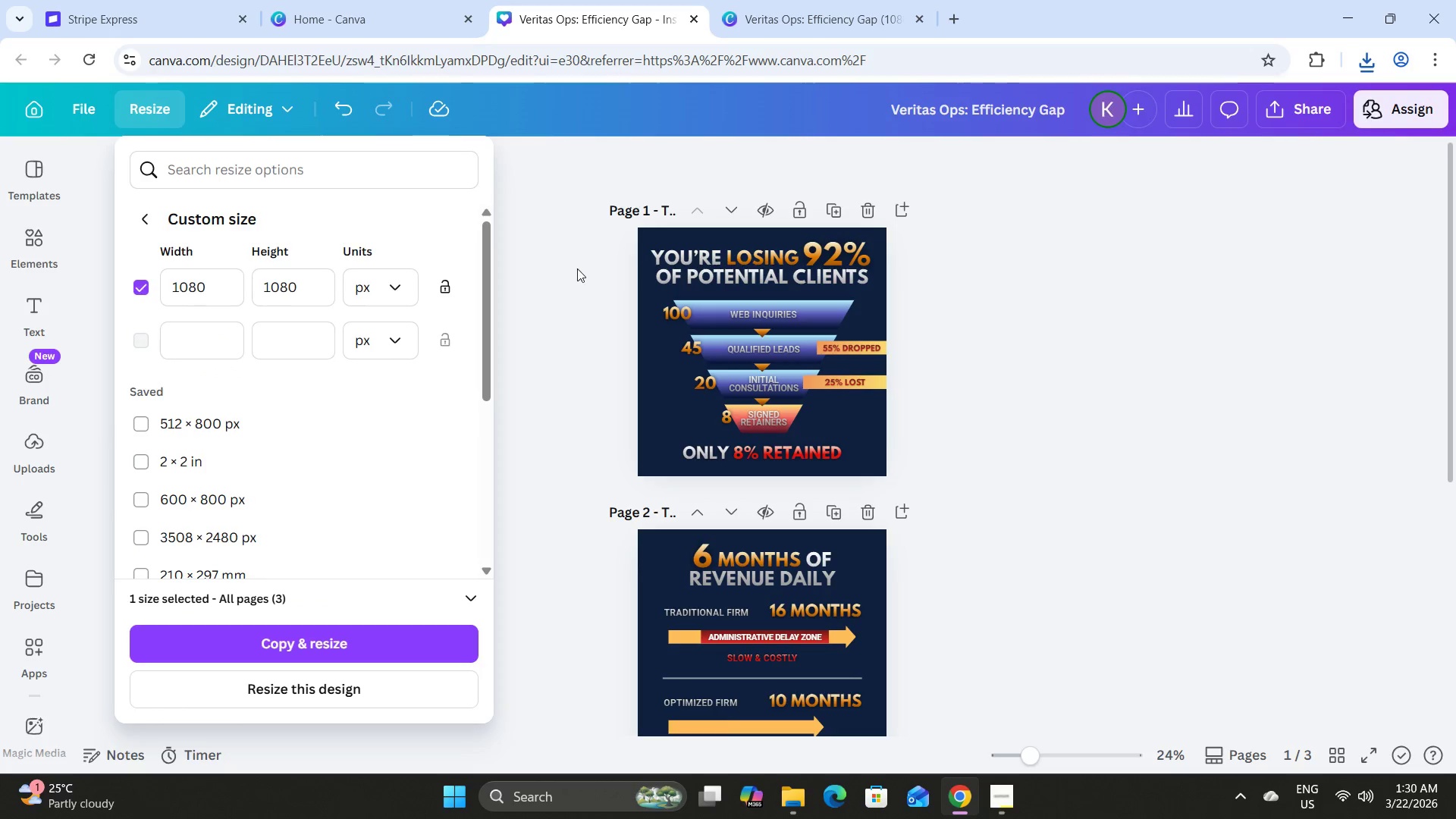 
left_click([571, 269])
 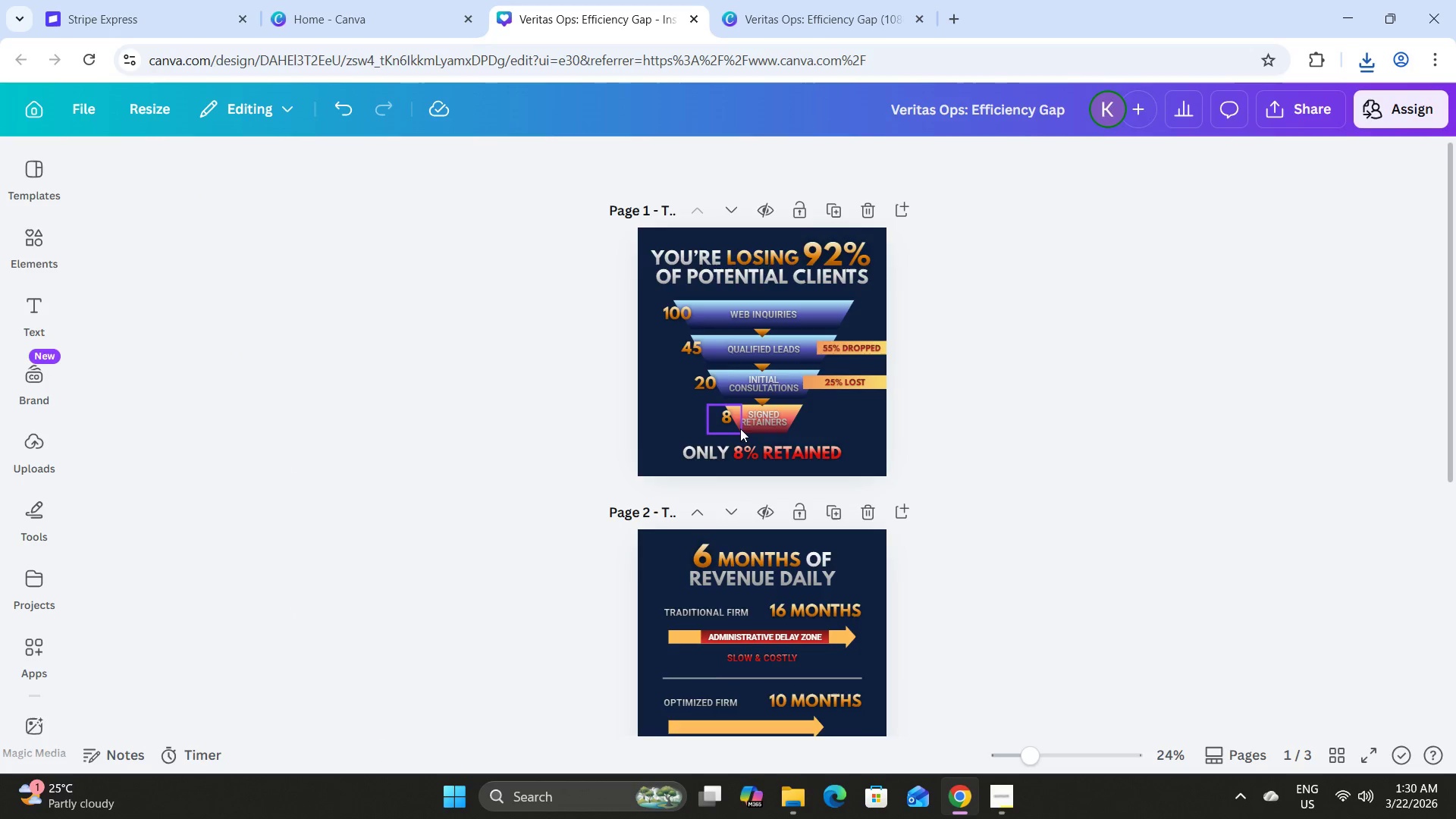 
scroll: coordinate [740, 428], scroll_direction: down, amount: 11.0
 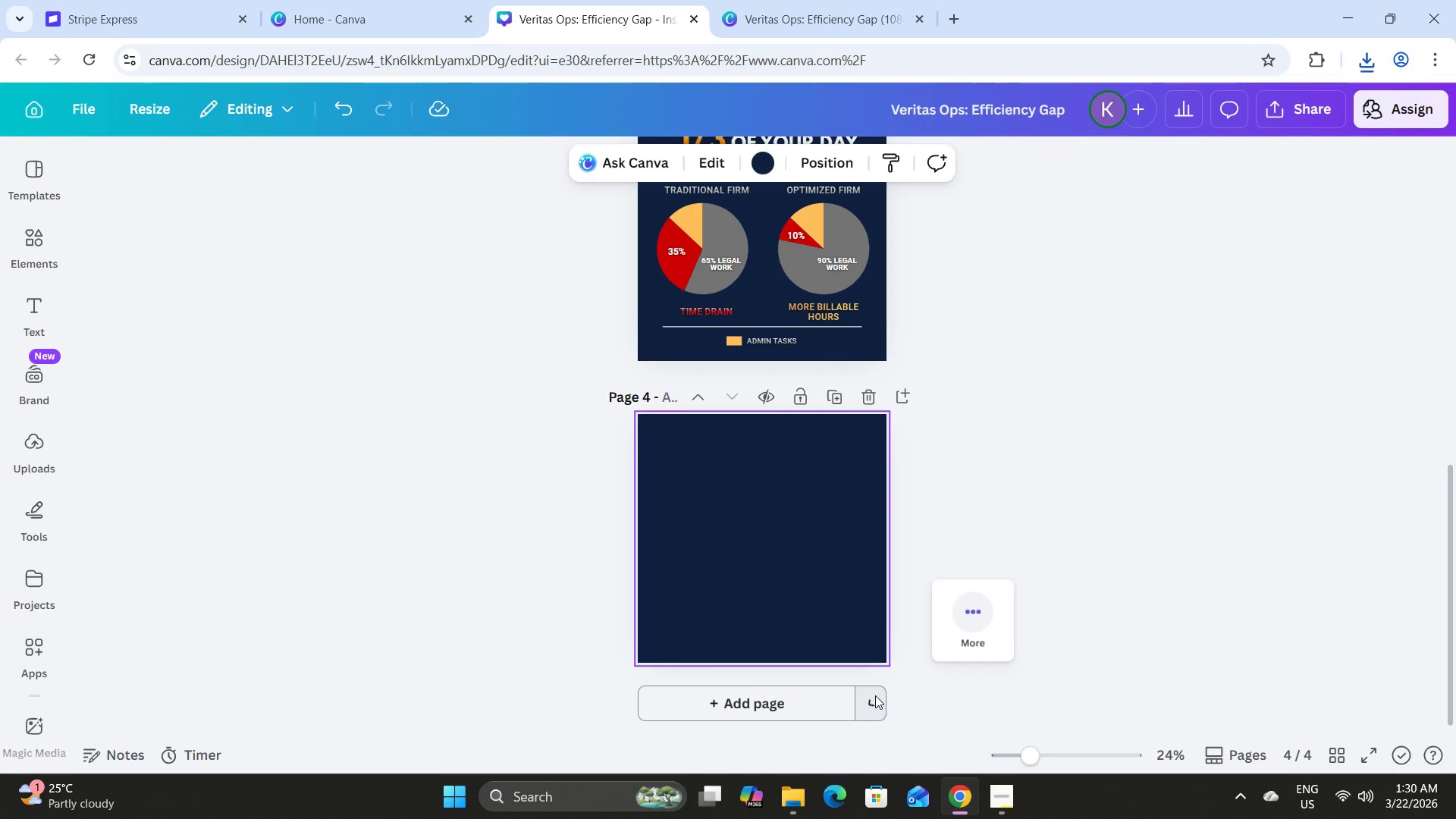 
wait(5.01)
 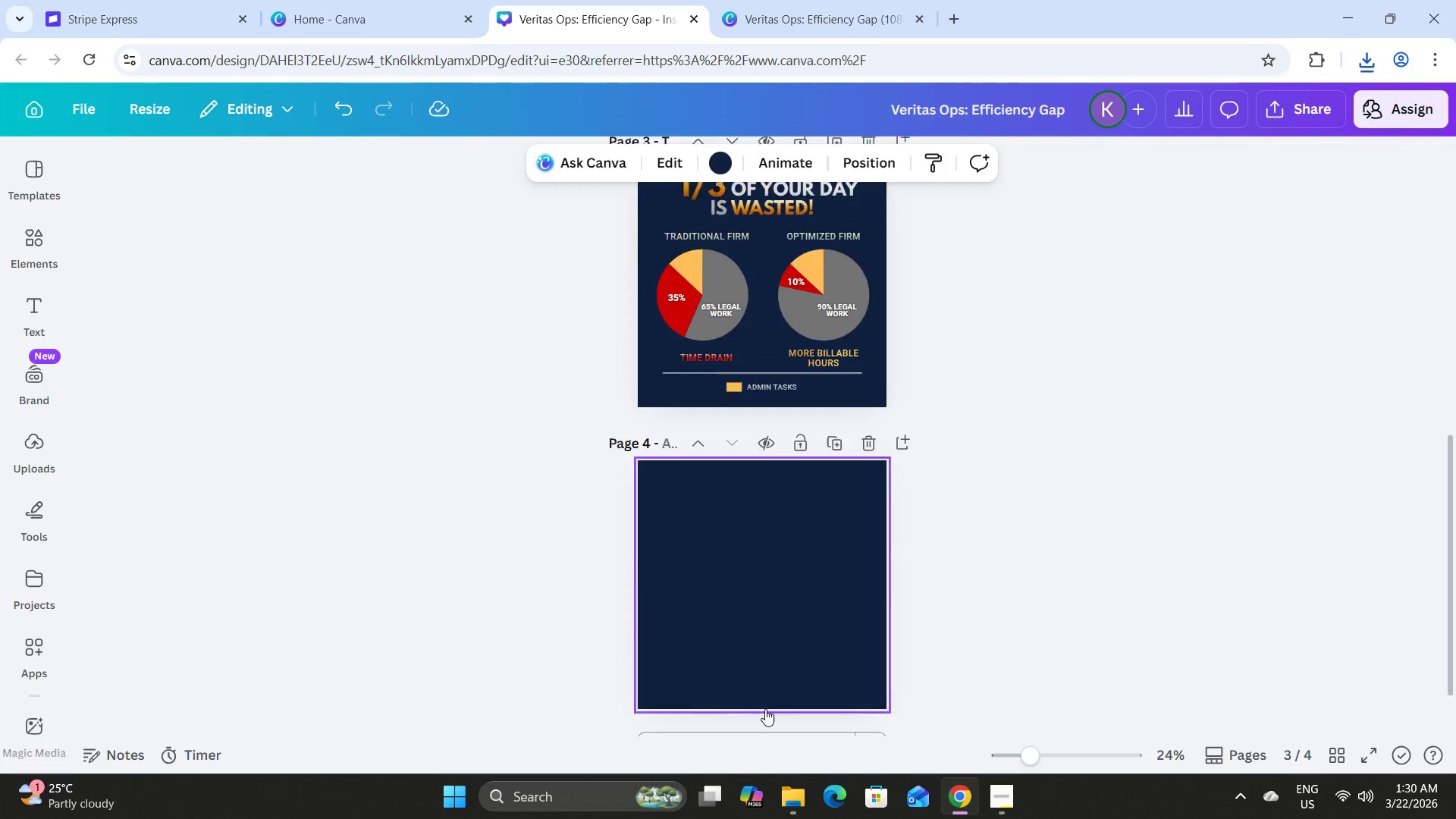 
left_click([875, 694])
 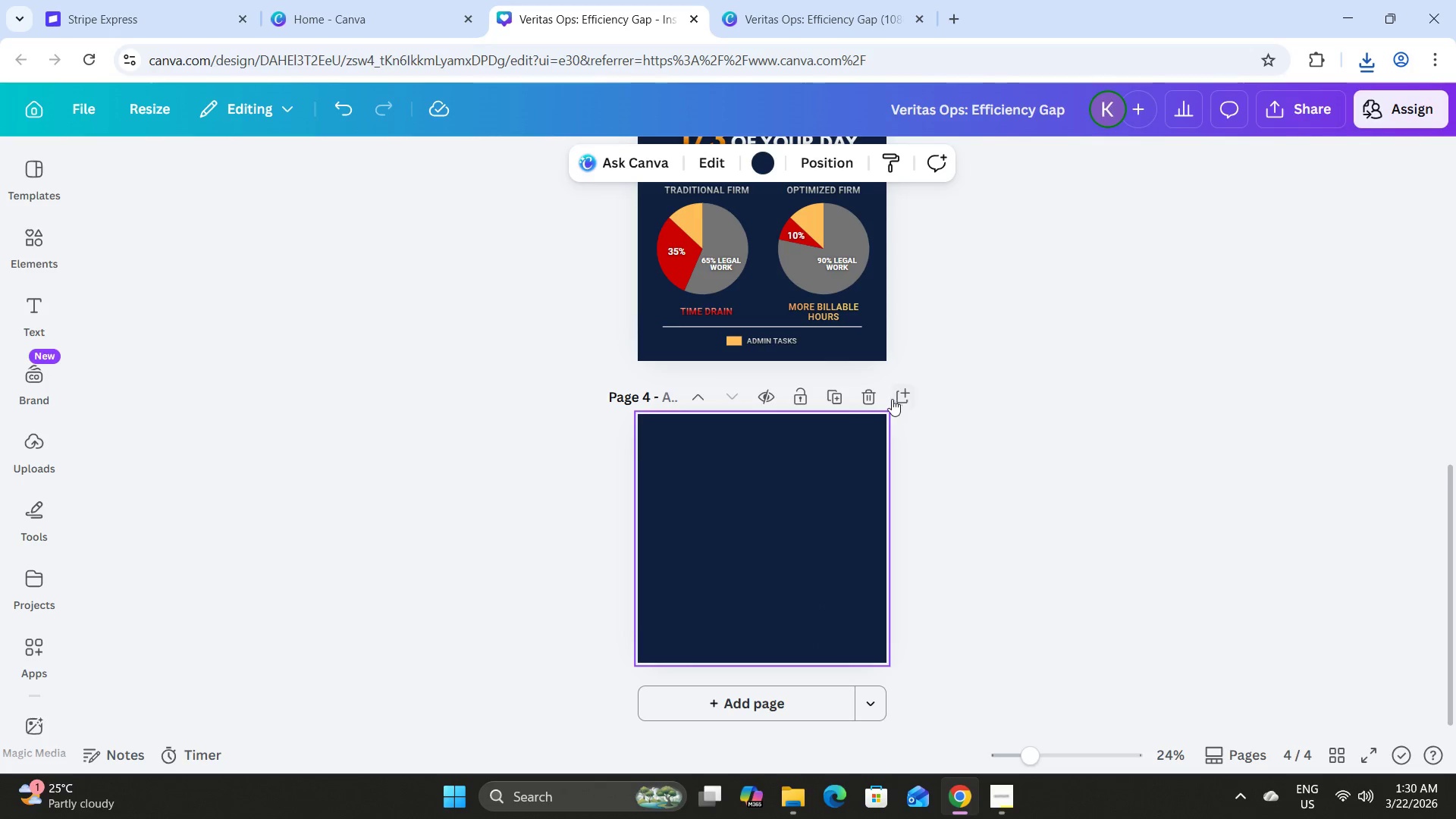 
left_click([857, 401])
 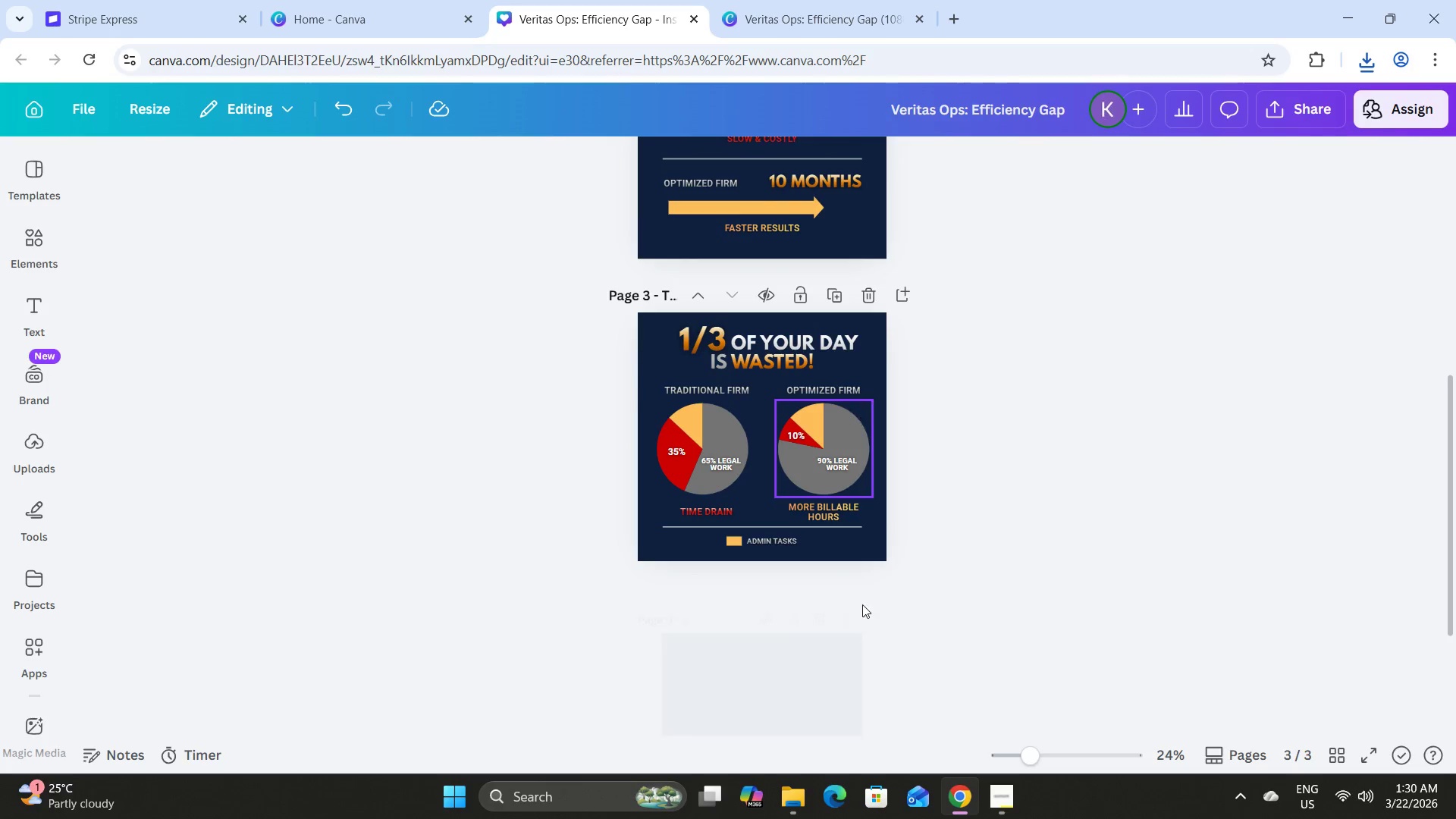 
mouse_move([876, 705])
 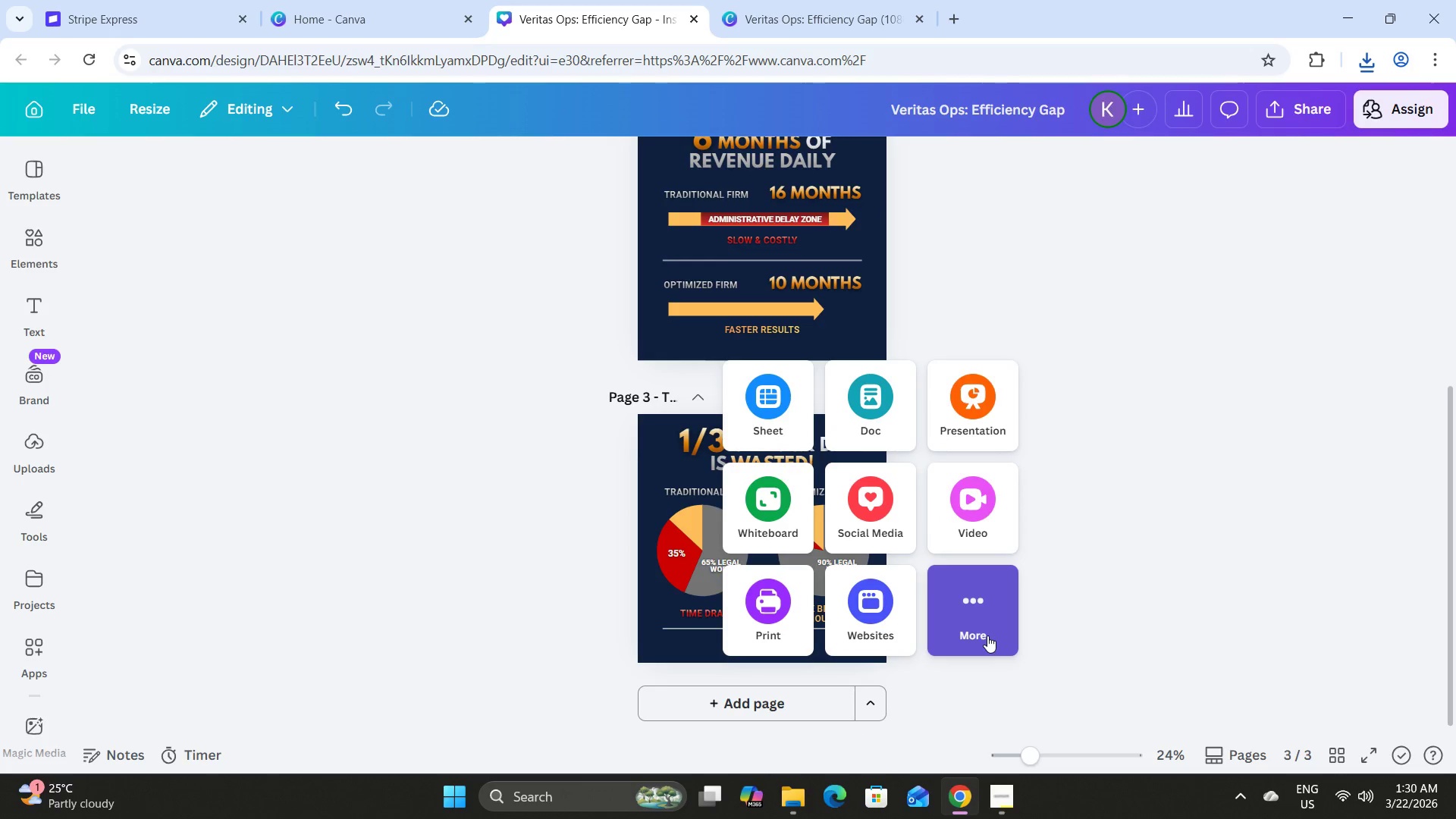 
left_click([987, 635])
 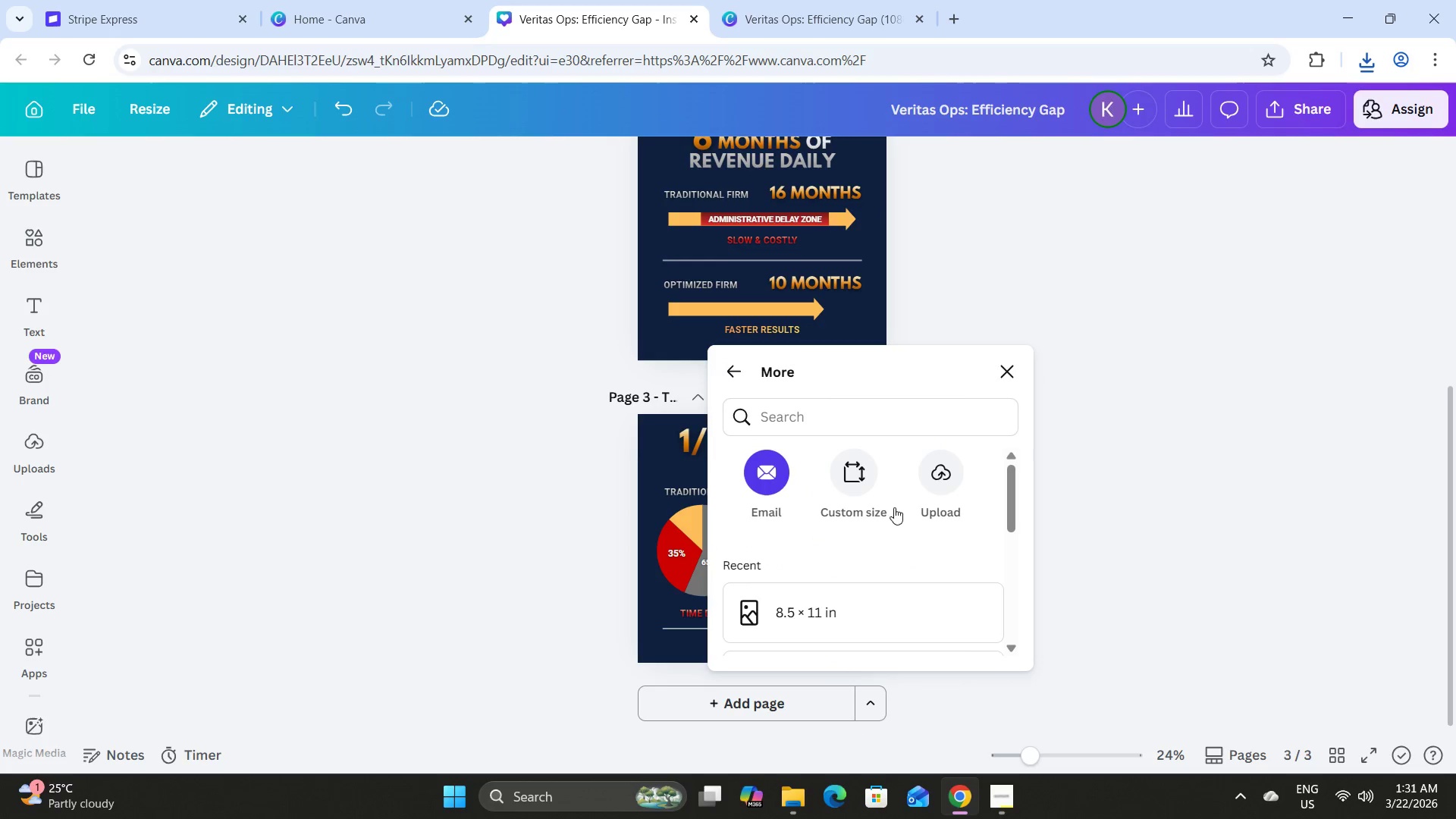 
scroll: coordinate [889, 469], scroll_direction: down, amount: 6.0
 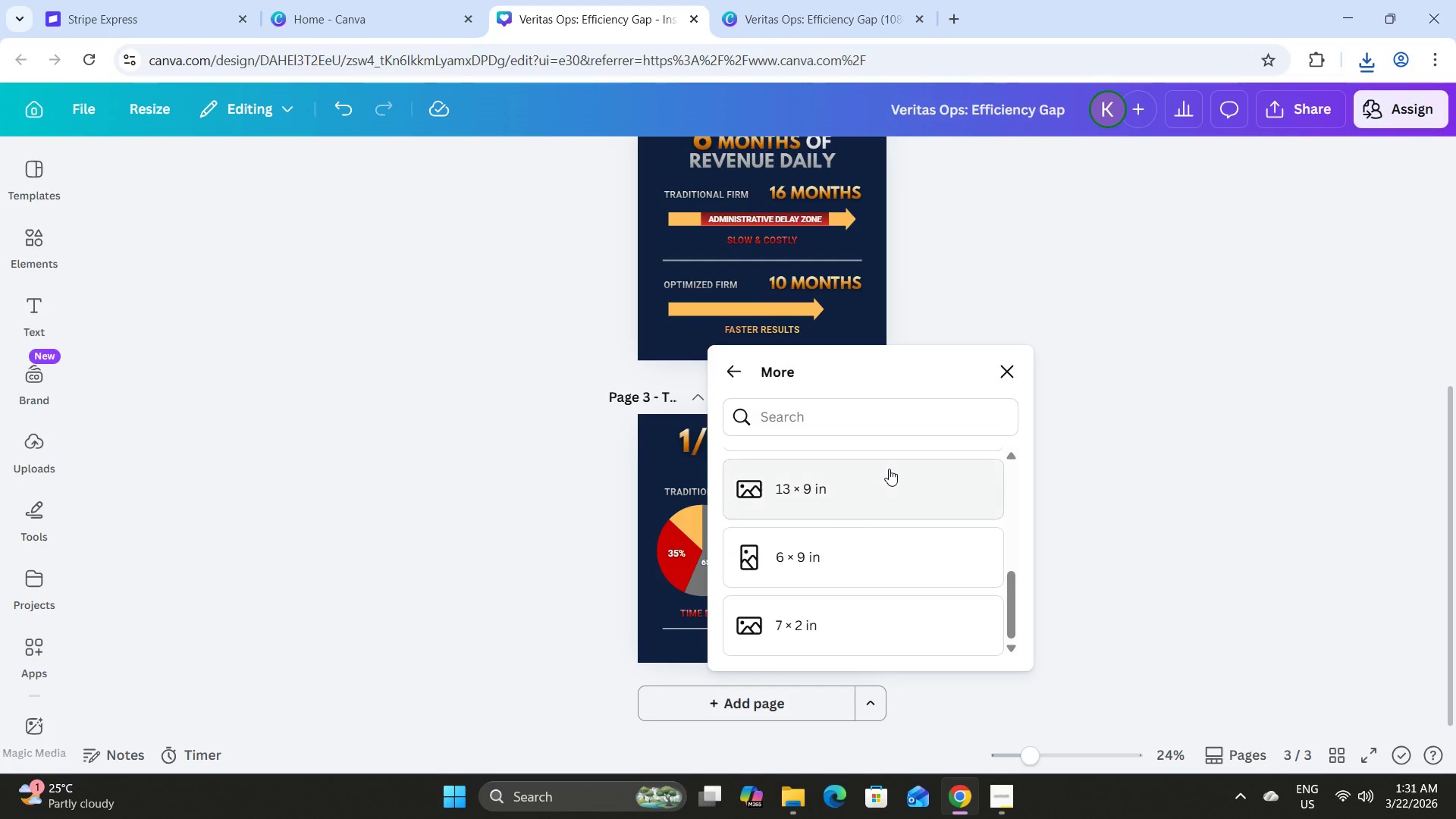 
scroll: coordinate [889, 468], scroll_direction: up, amount: 5.0
 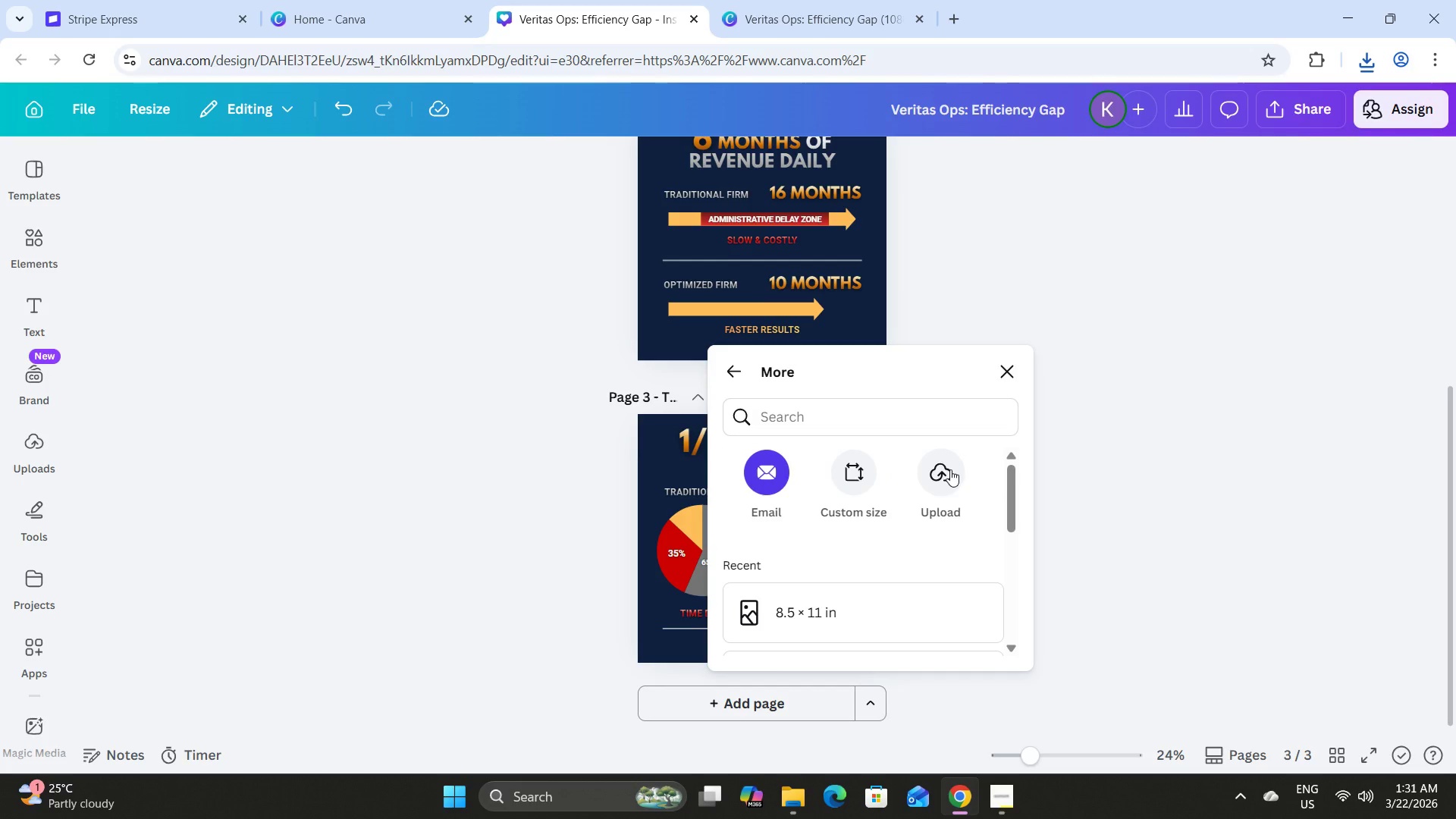 
left_click([935, 475])
 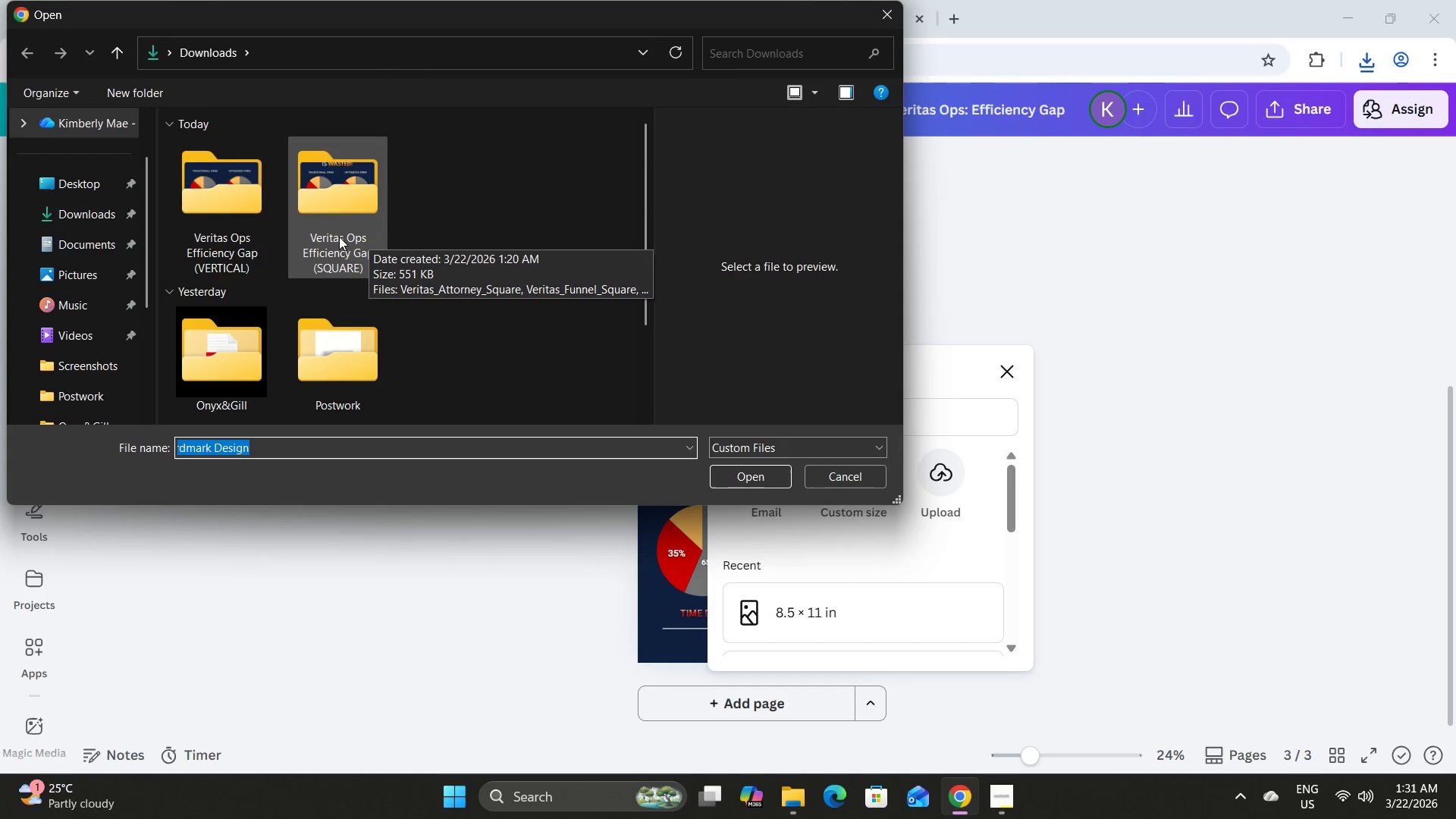 
double_click([252, 229])
 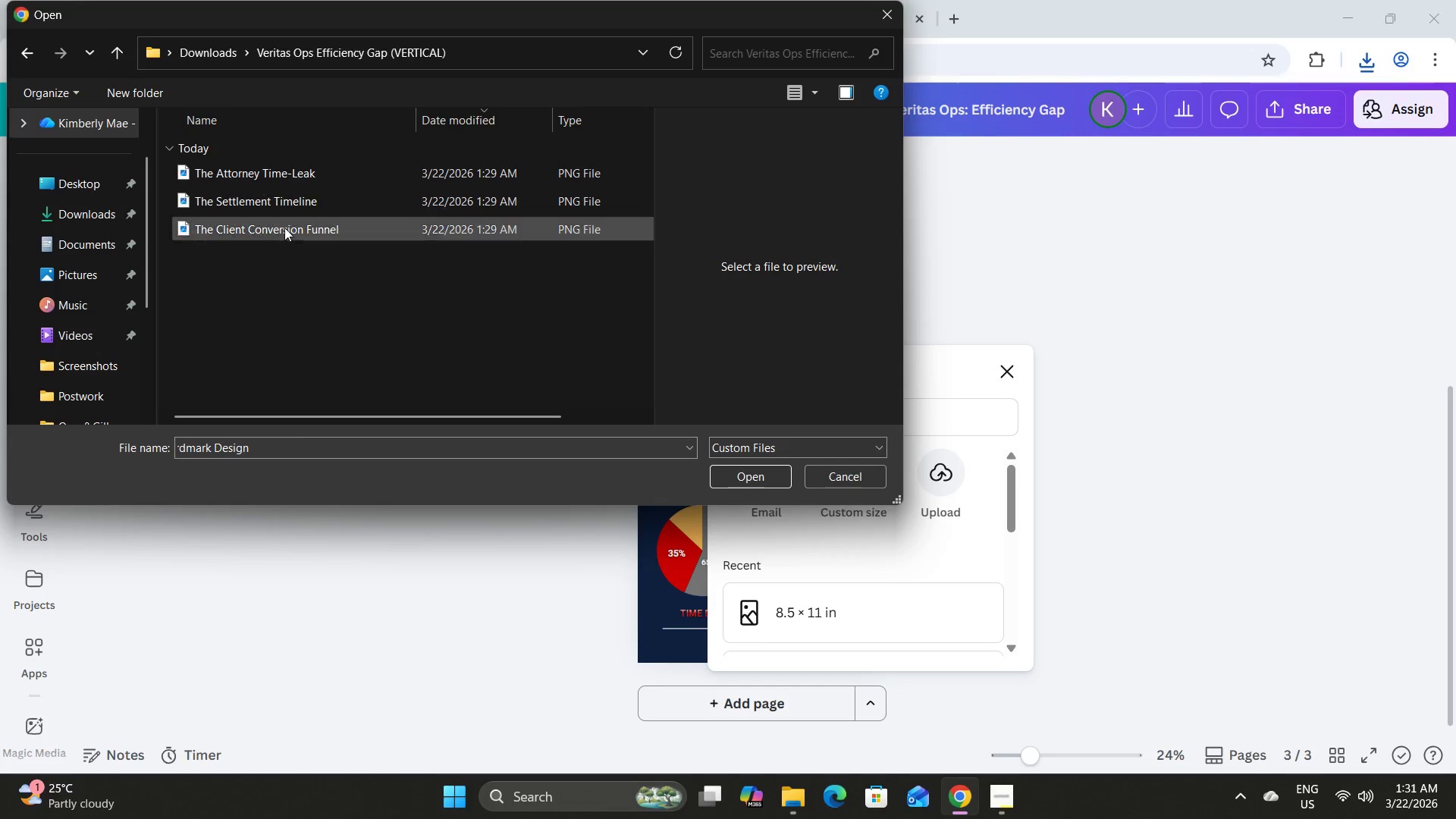 
left_click_drag(start_coordinate=[362, 307], to_coordinate=[252, 171])
 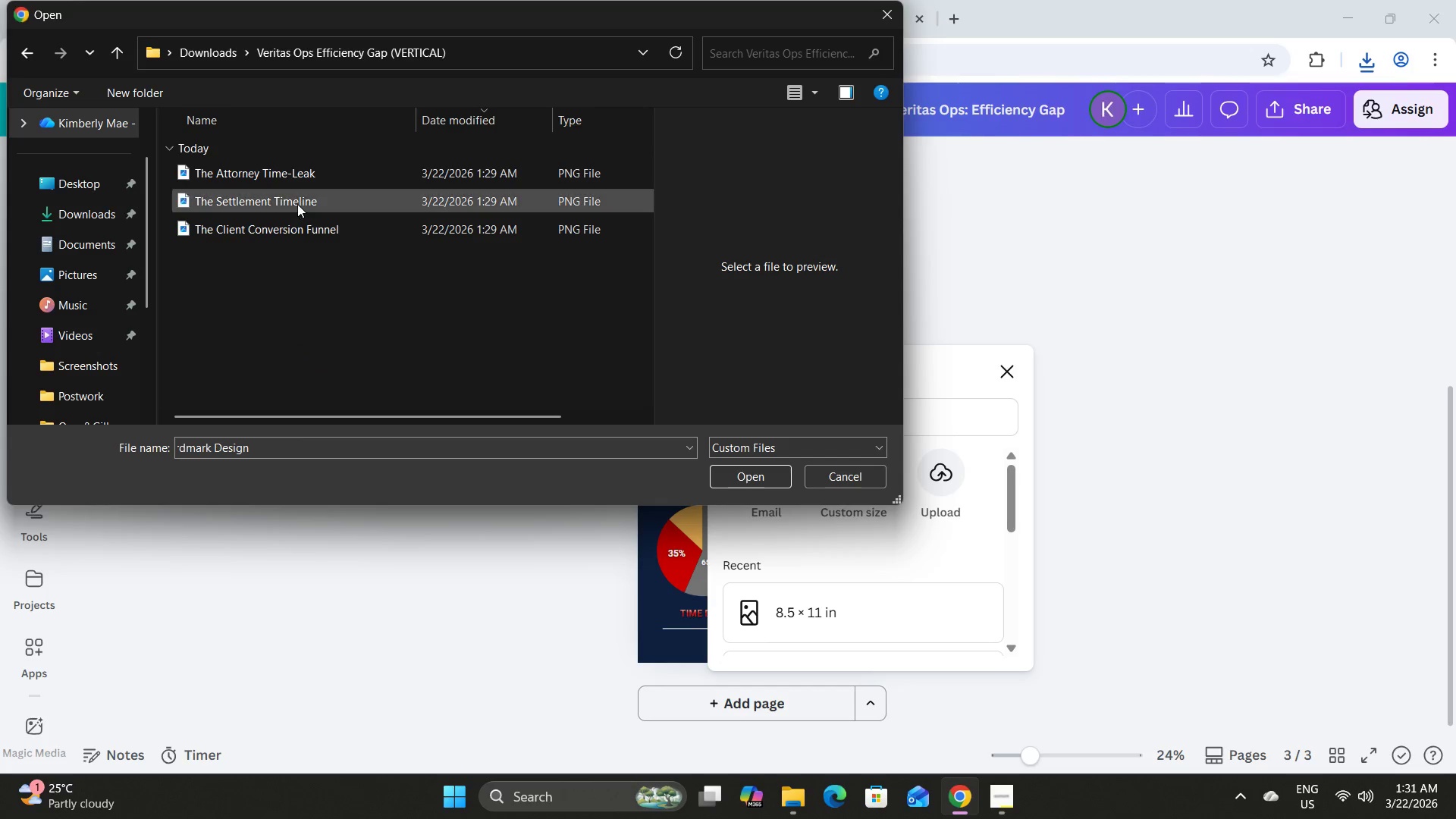 
left_click([301, 223])
 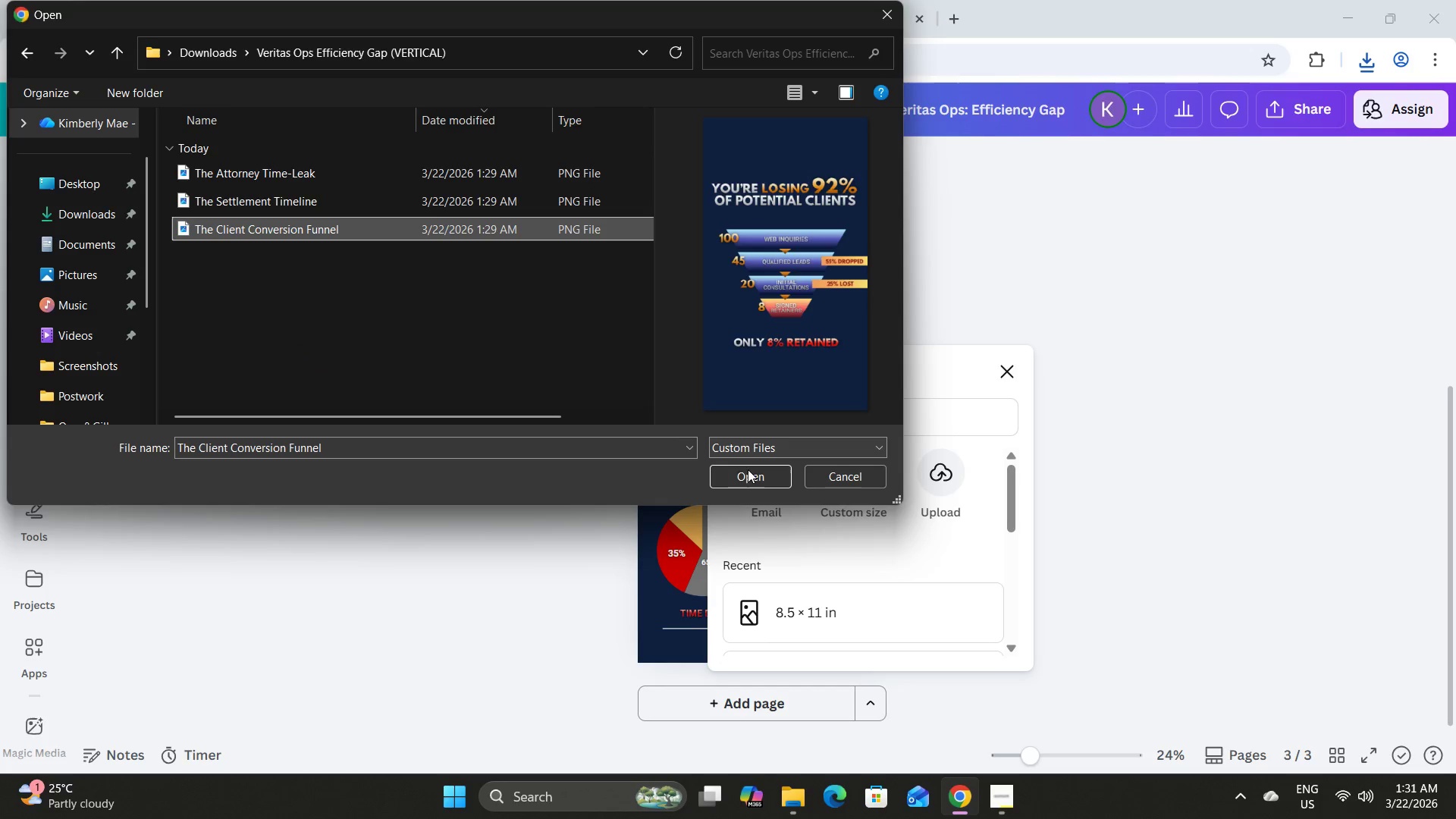 
left_click([750, 472])
 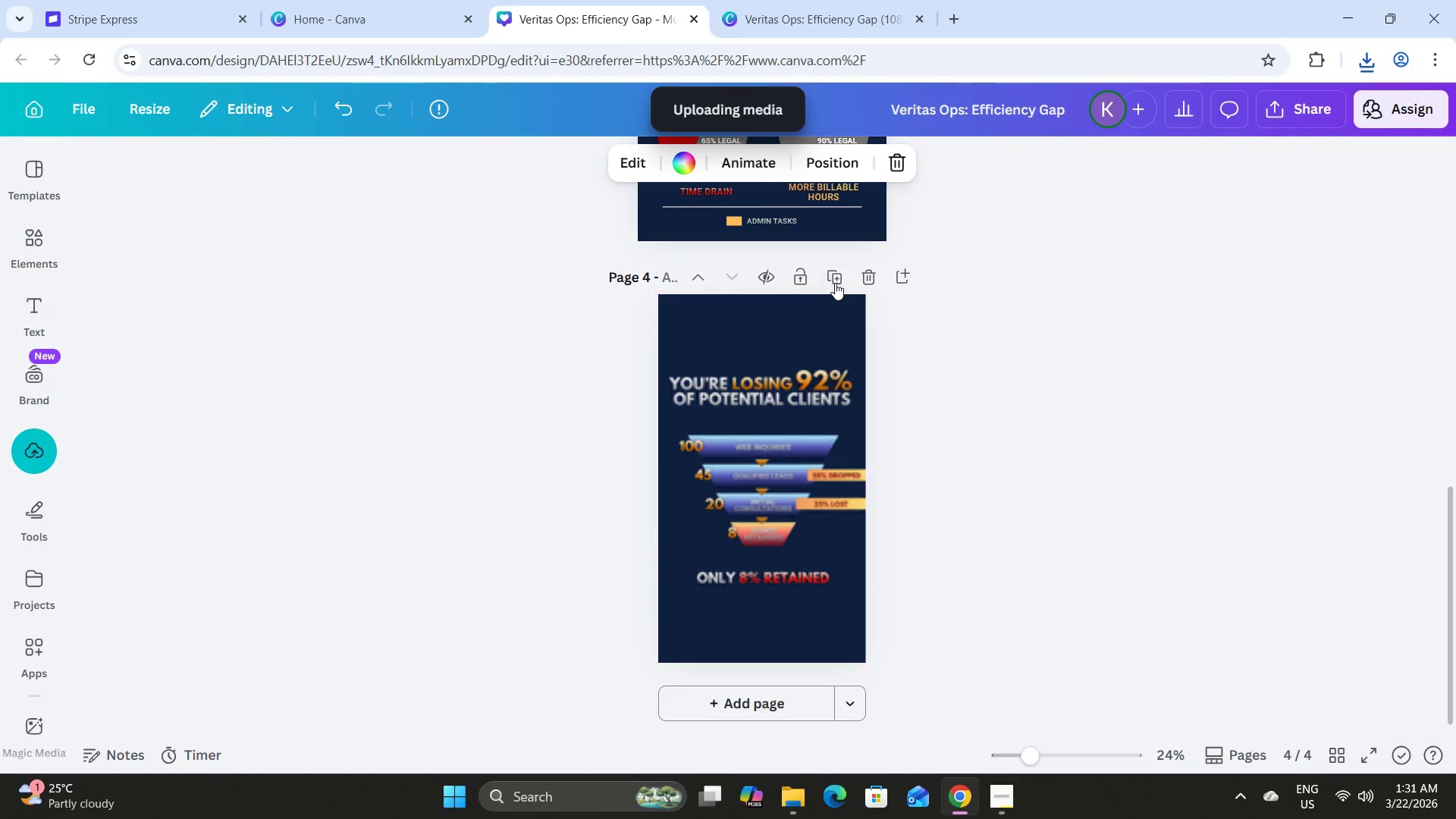 
wait(6.0)
 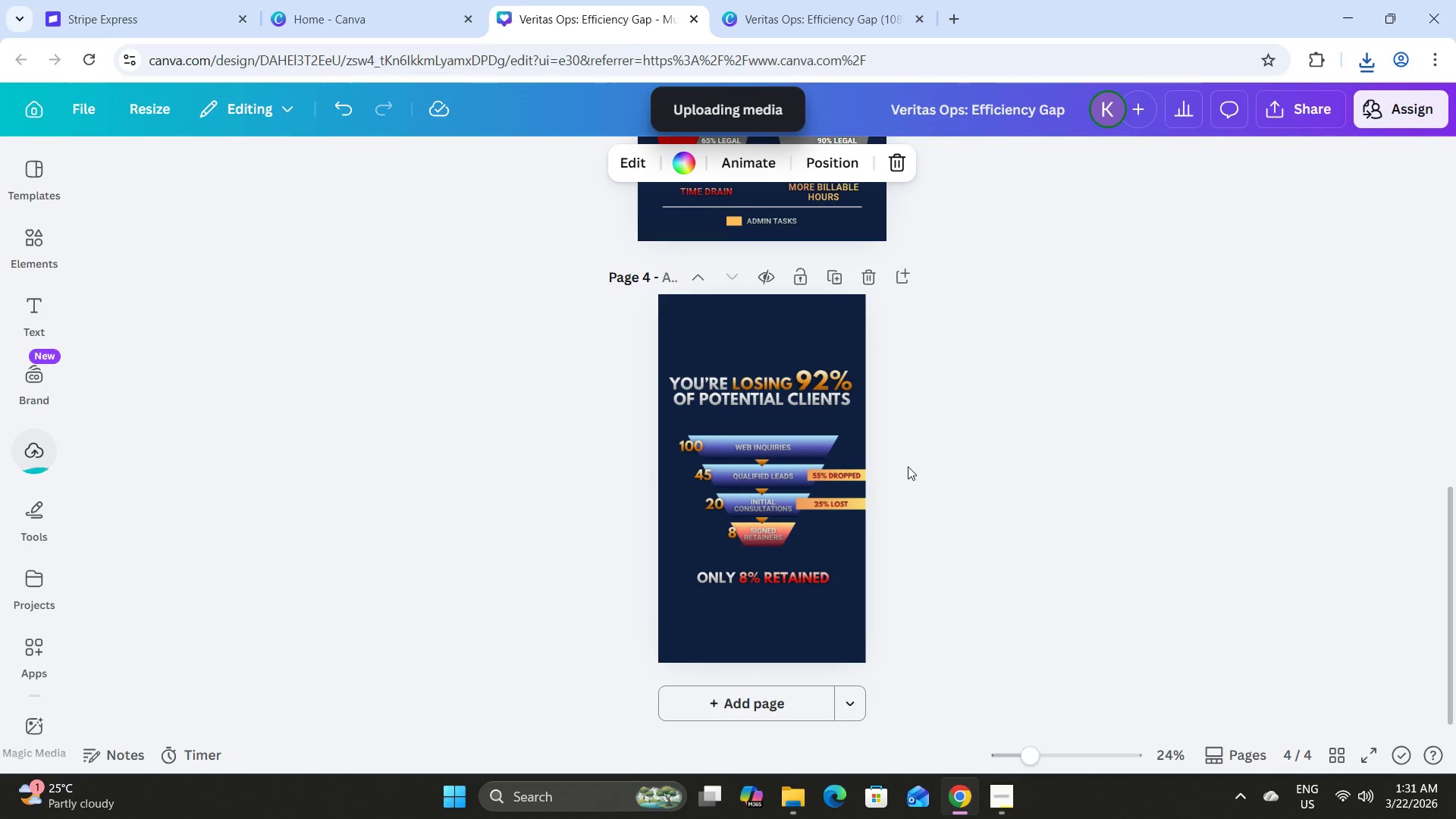 
left_click([856, 707])
 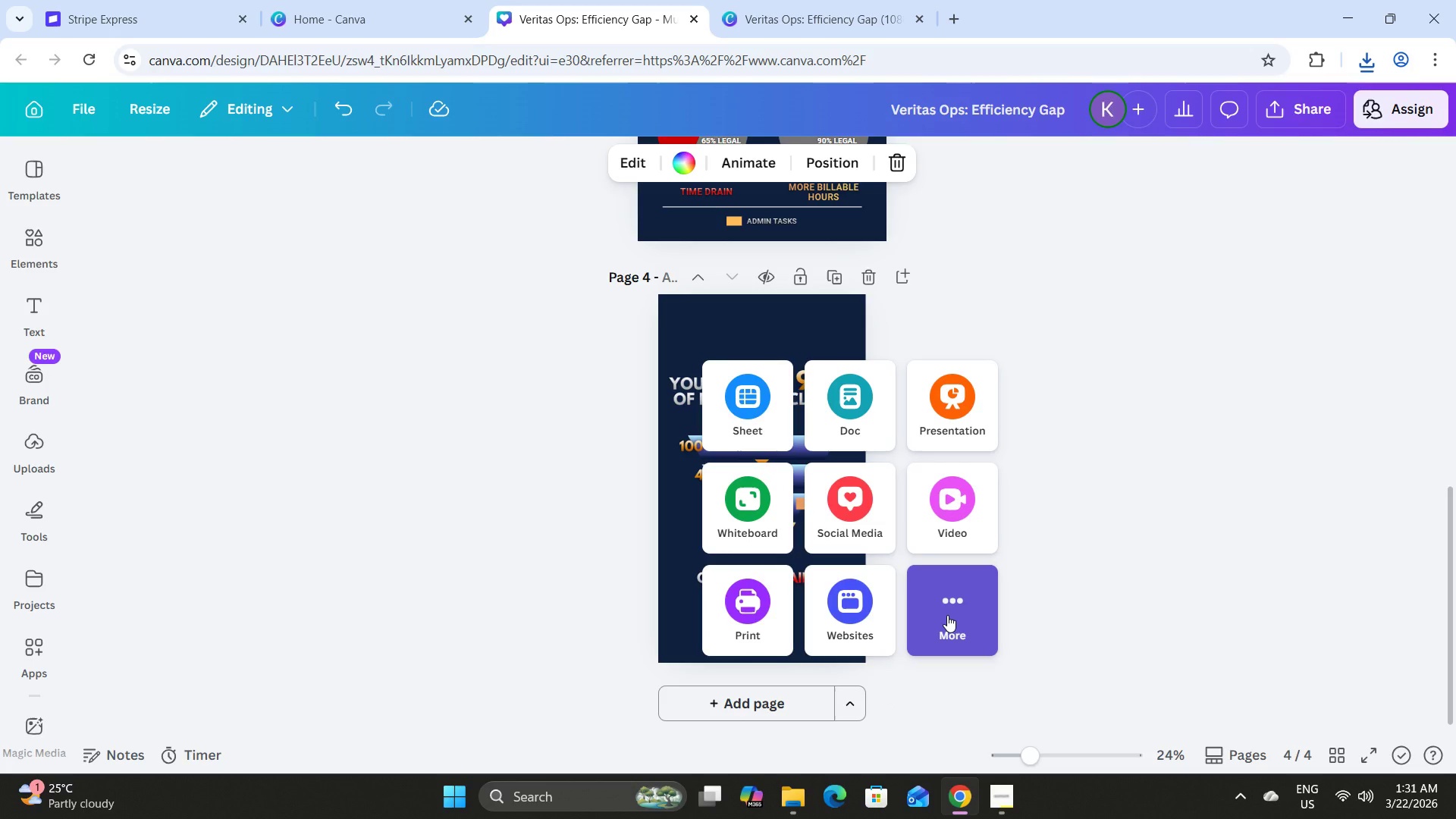 
left_click([947, 615])
 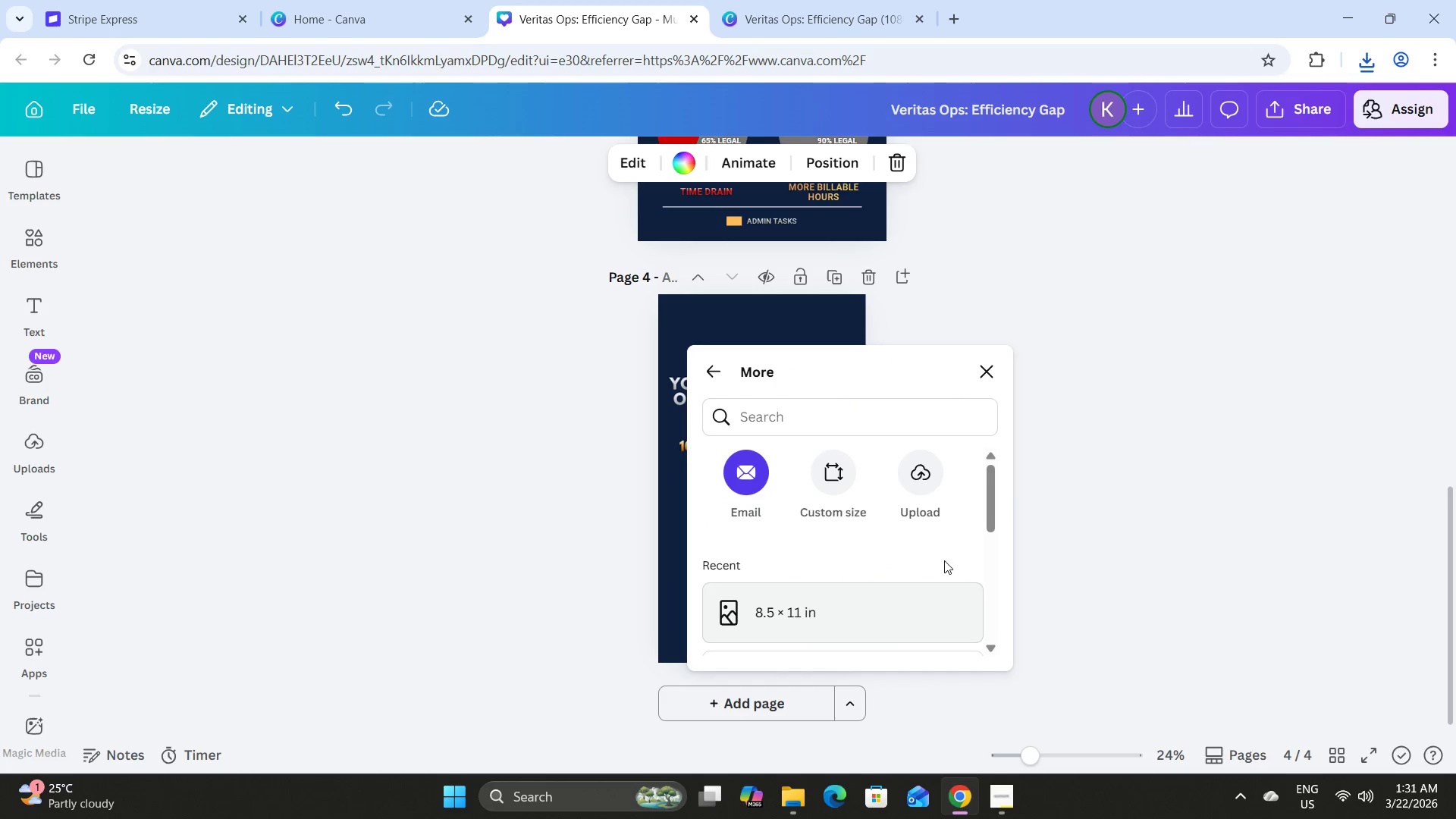 
scroll: coordinate [943, 537], scroll_direction: down, amount: 1.0
 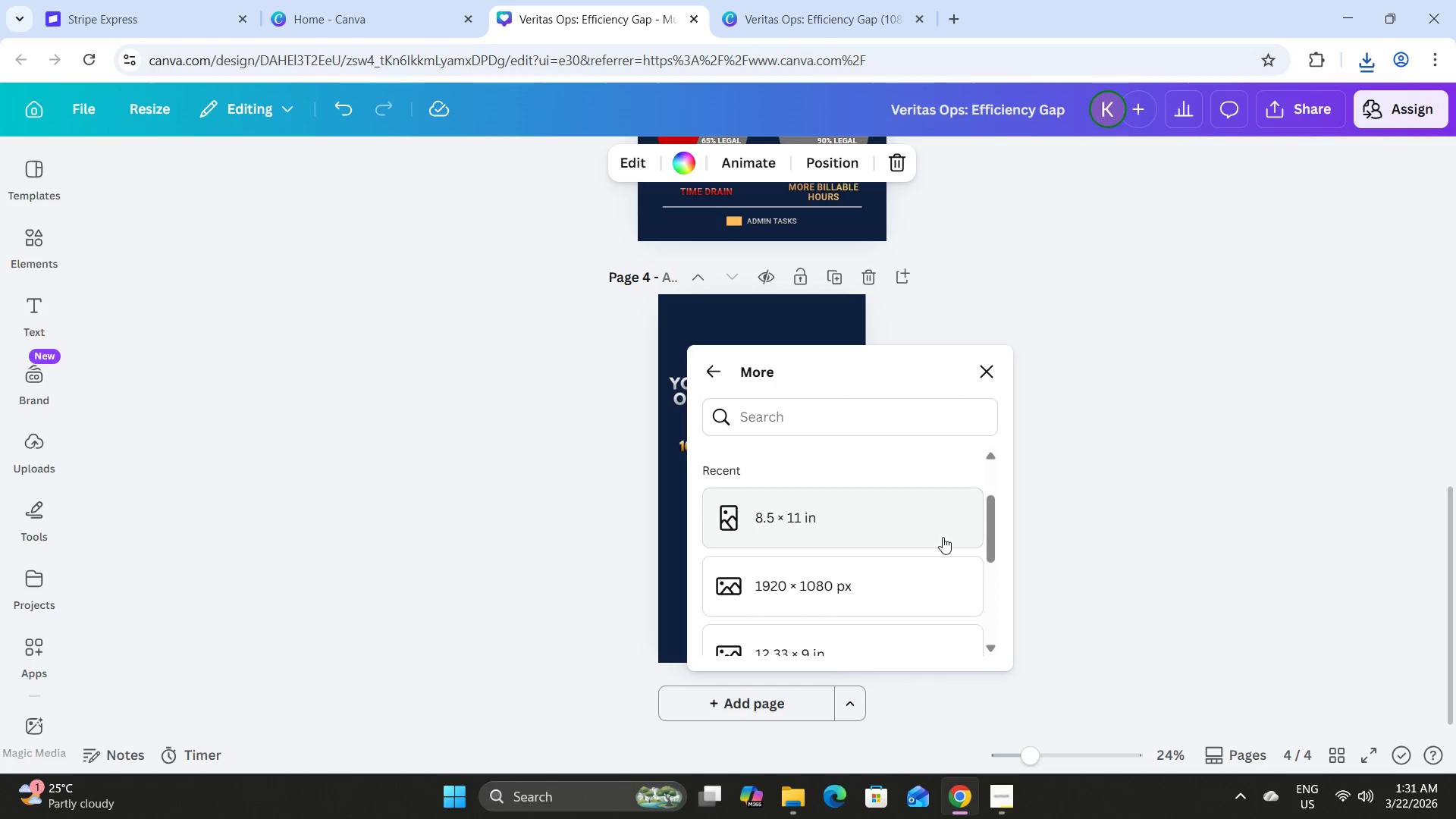 
scroll: coordinate [943, 537], scroll_direction: up, amount: 1.0
 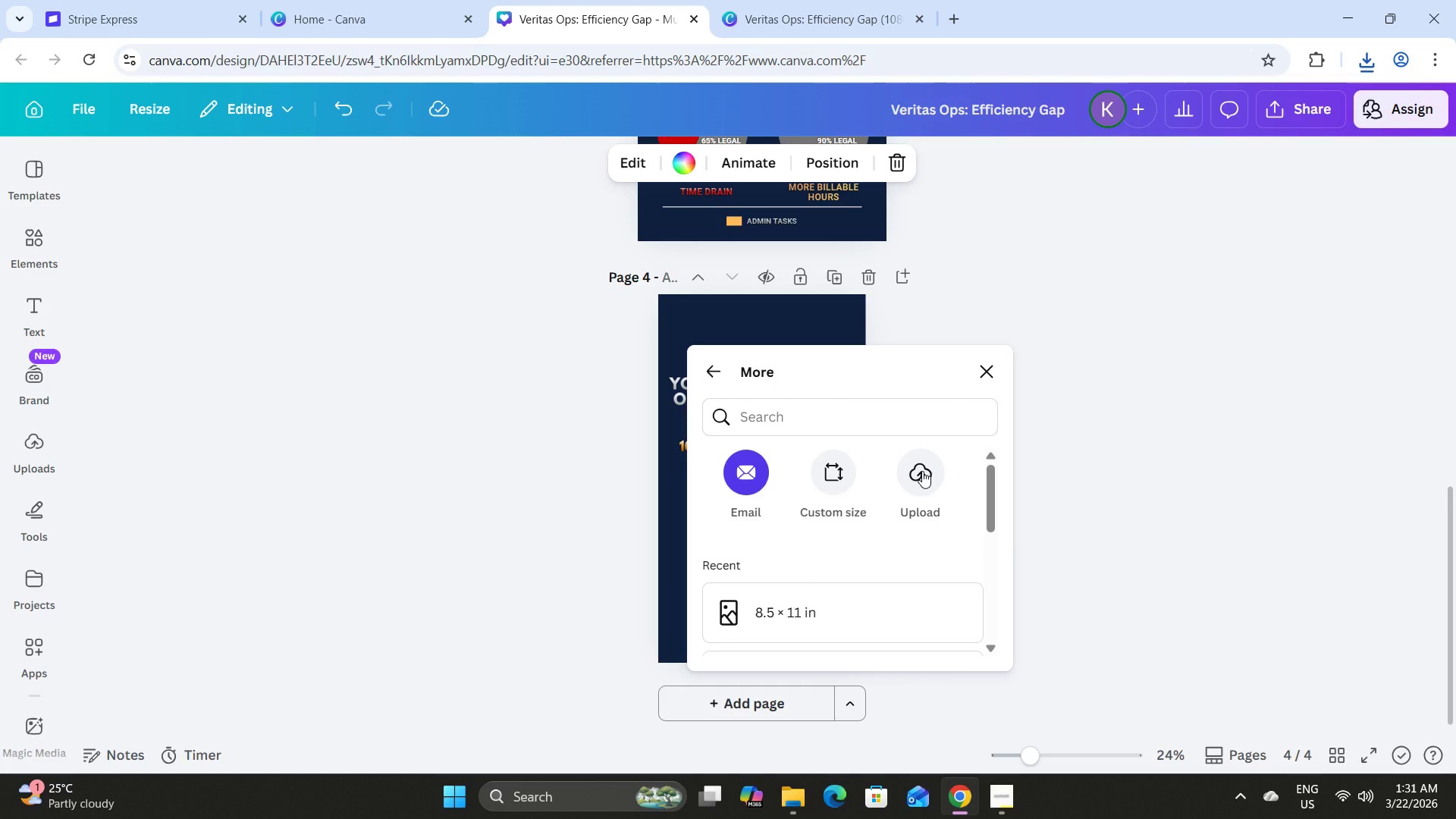 
left_click([922, 470])
 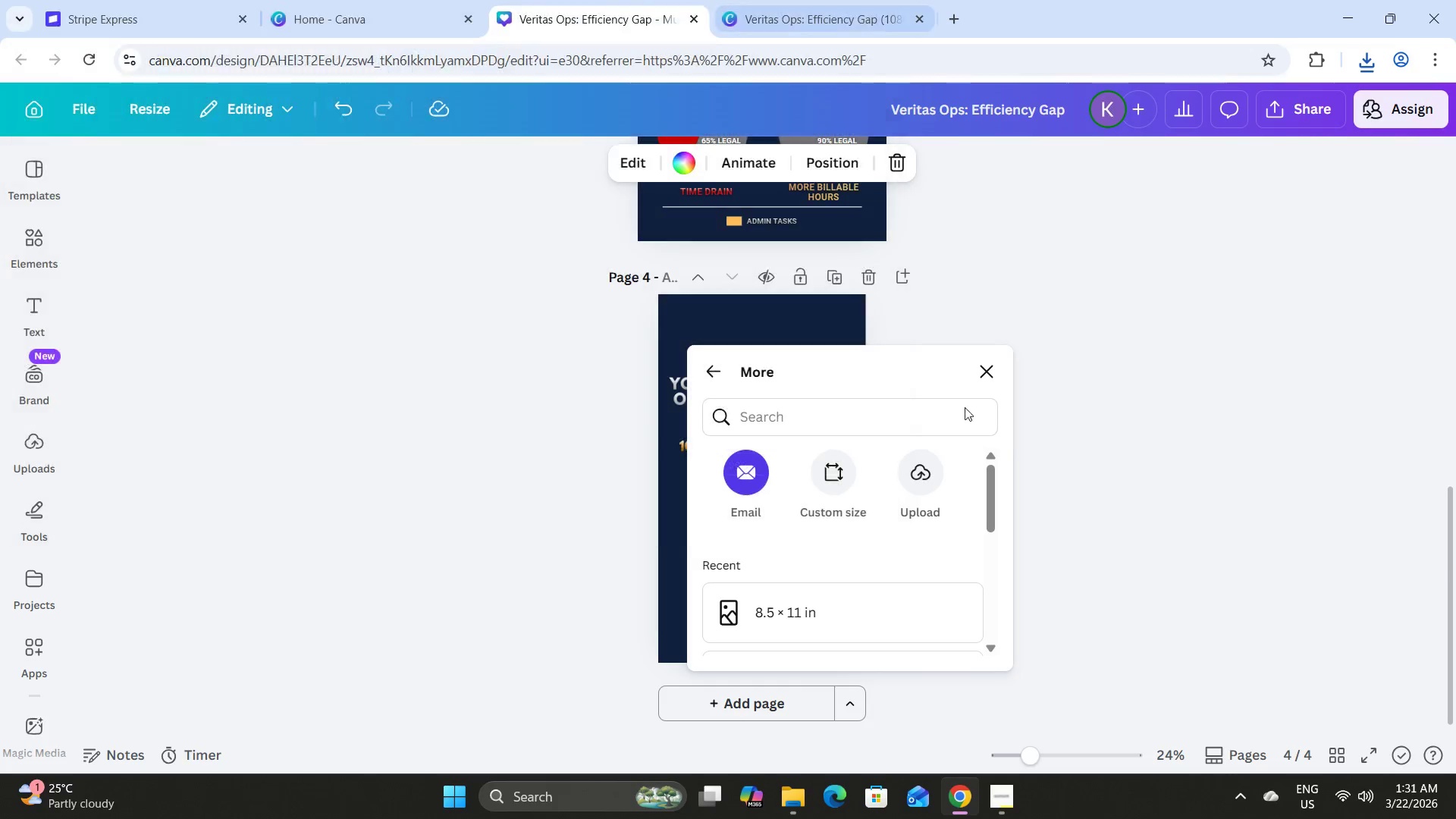 
double_click([990, 453])
 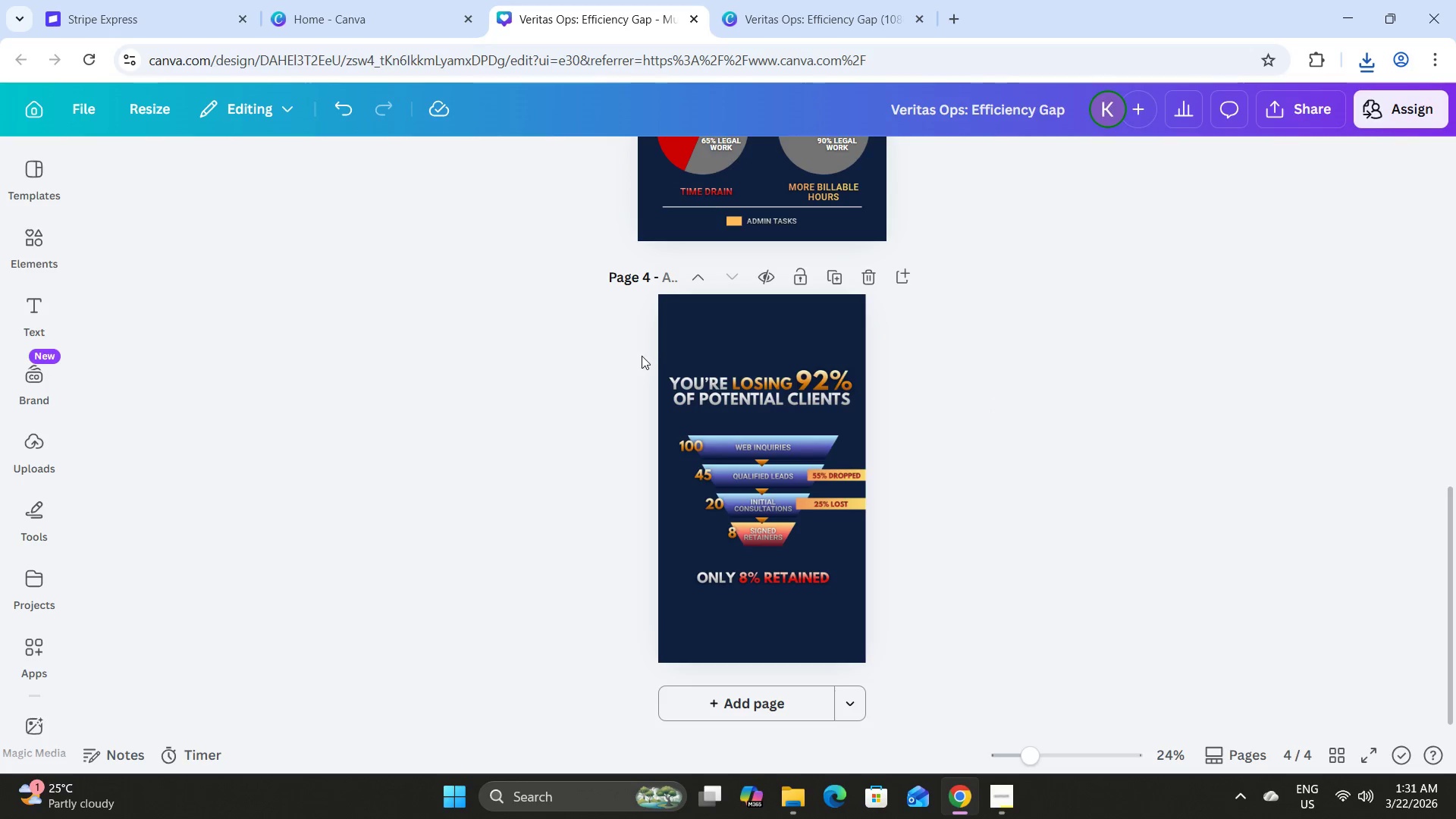 
left_click([795, 344])
 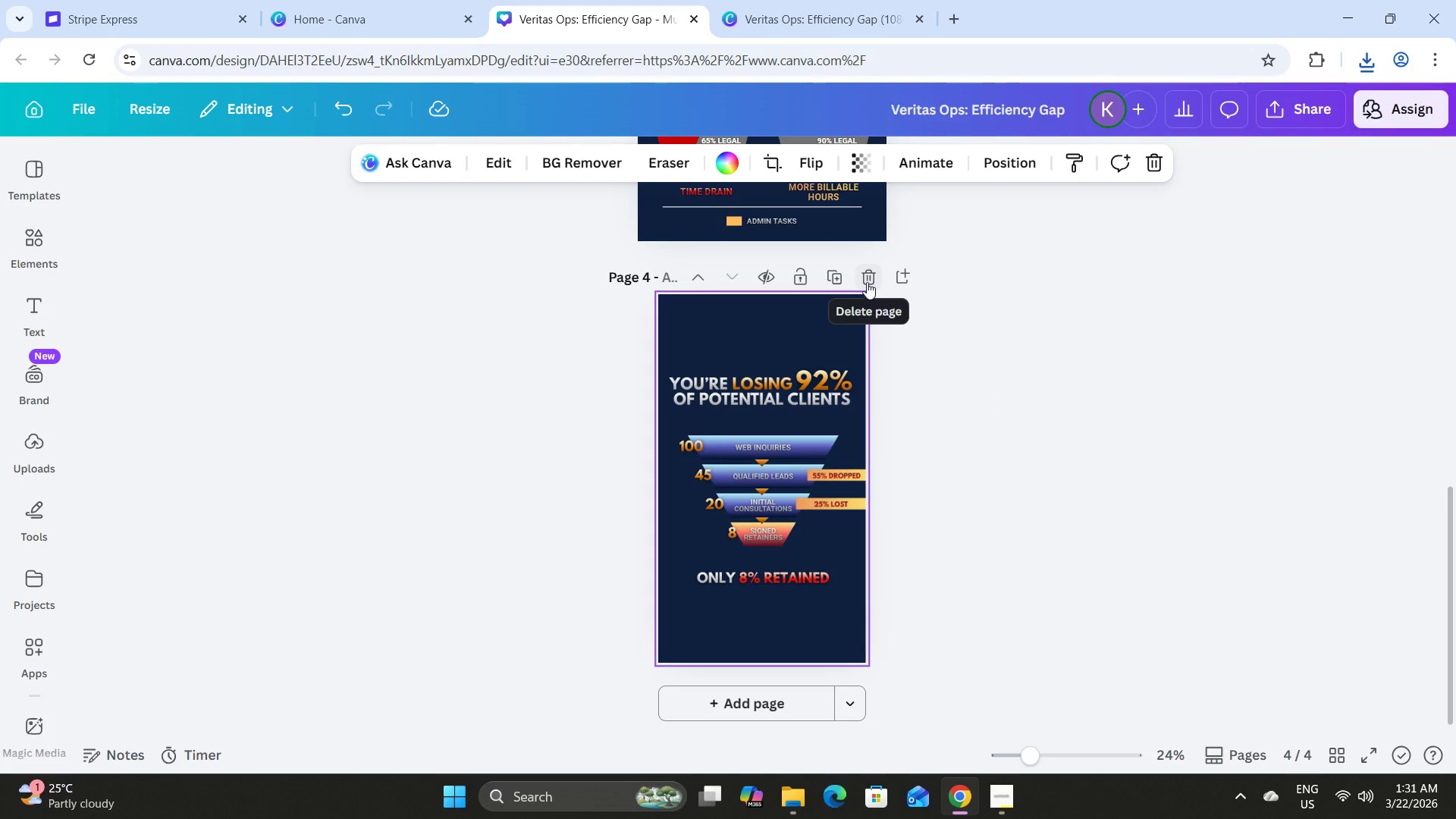 
left_click([867, 282])
 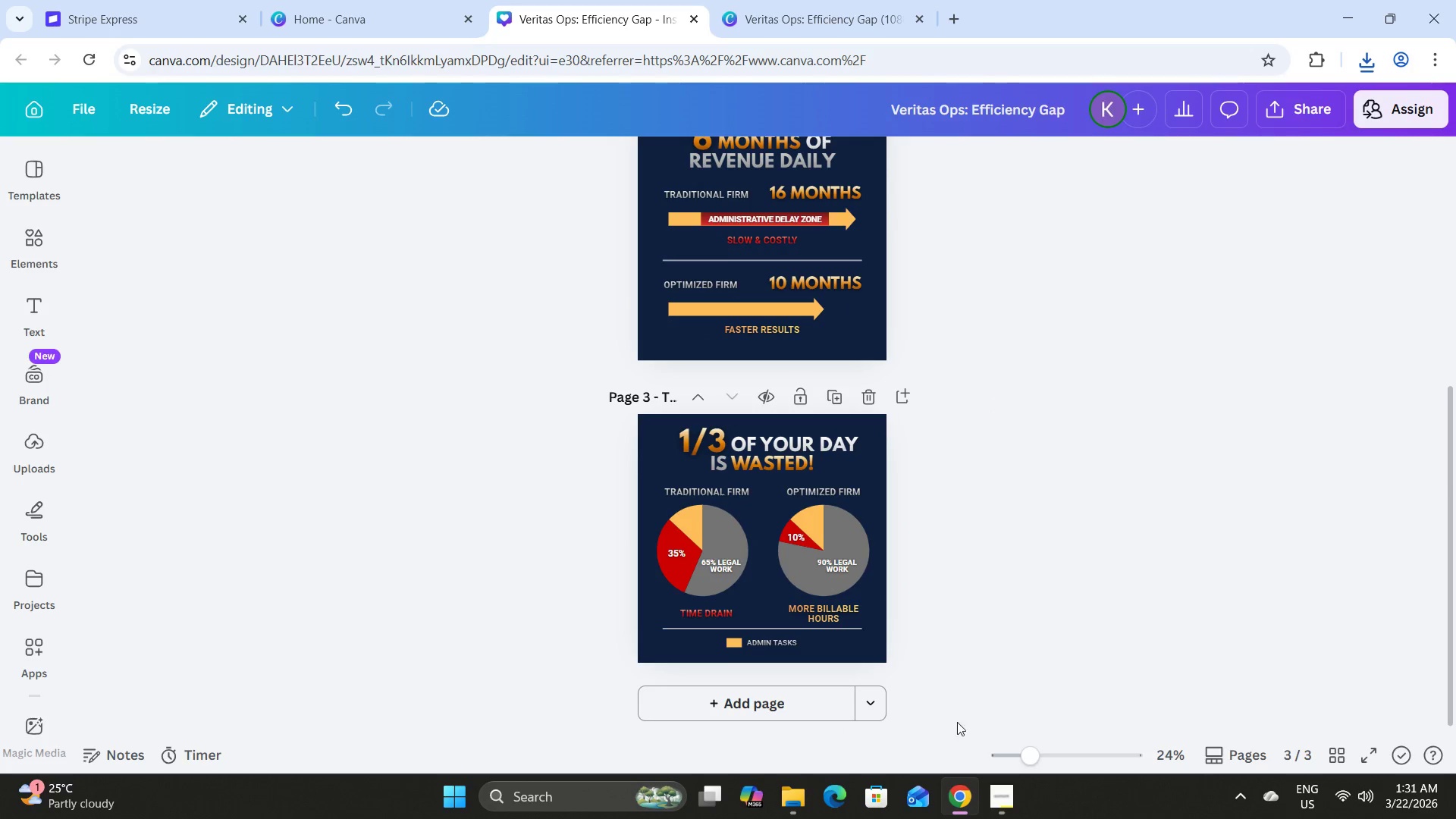 
left_click([880, 703])
 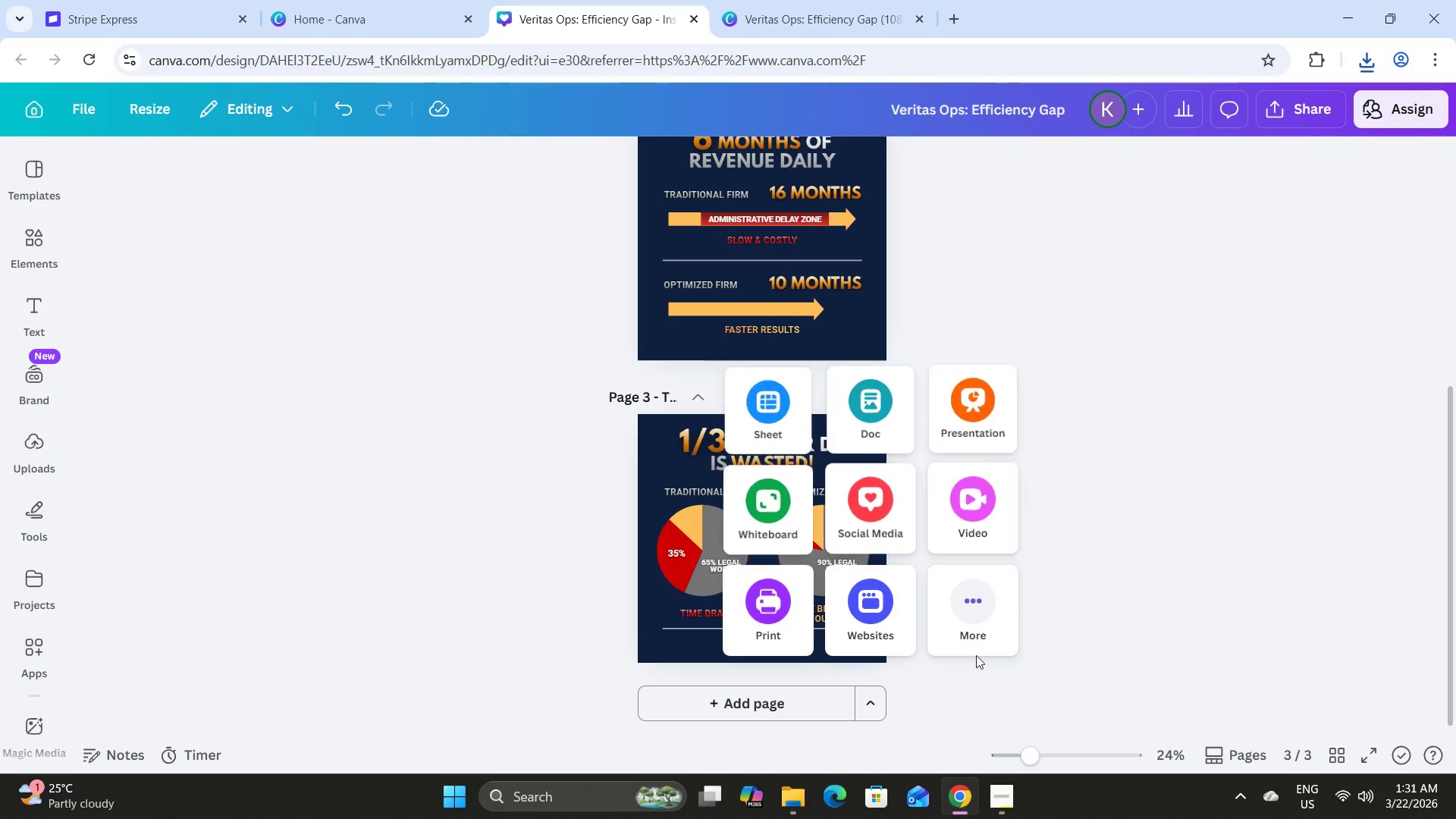 
left_click([991, 614])
 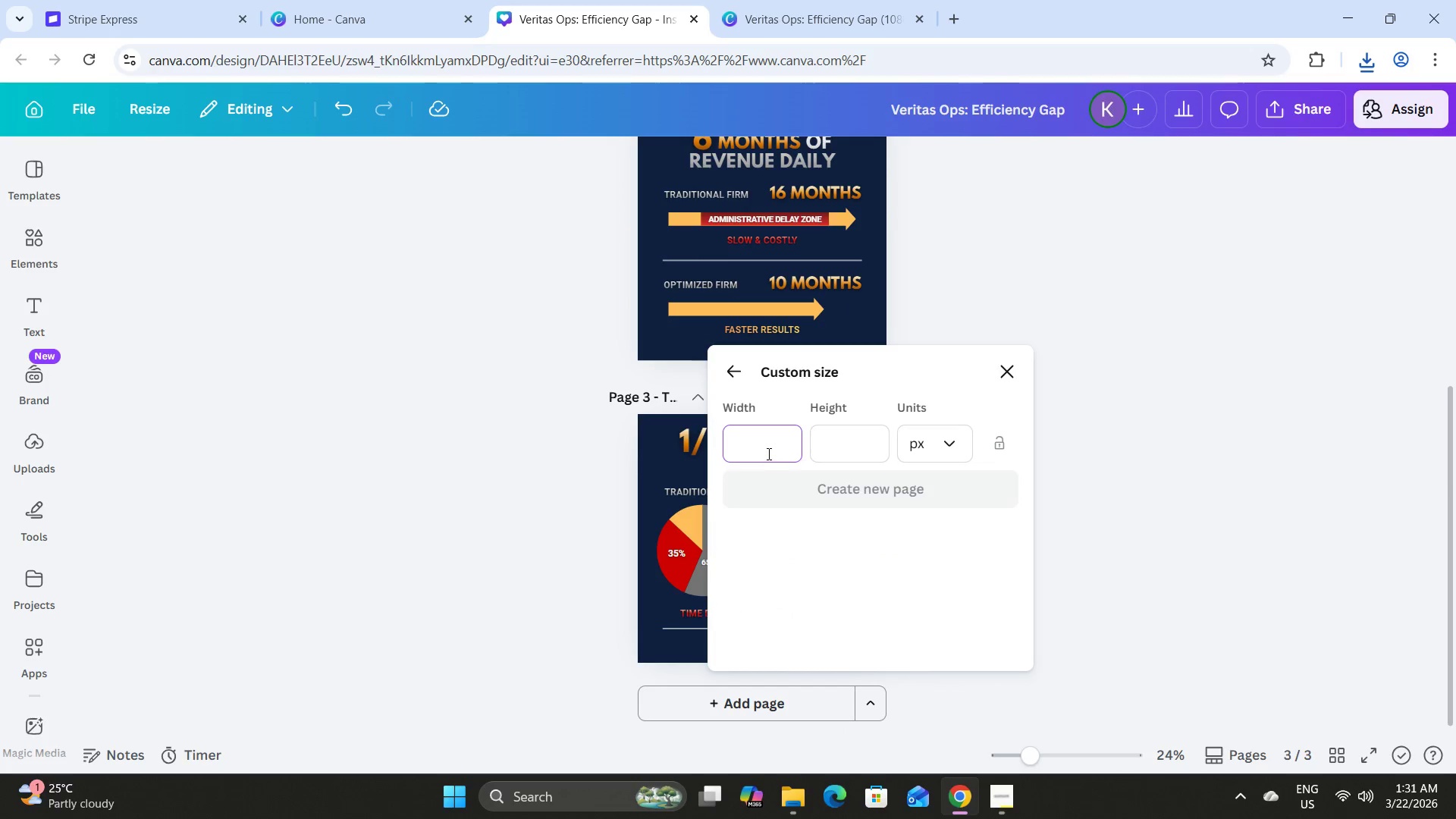 
key(Numpad1)
 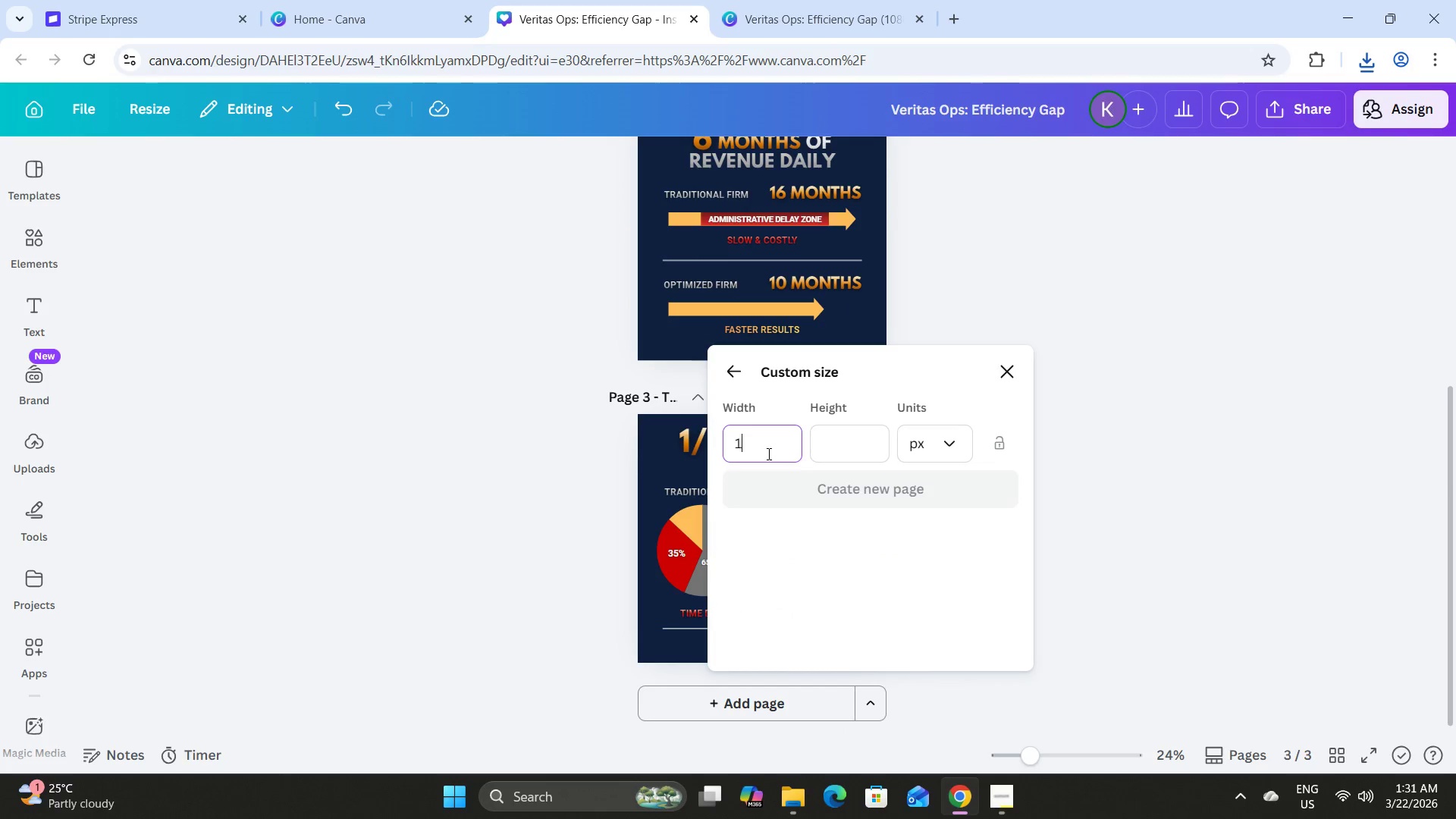 
key(Numpad0)
 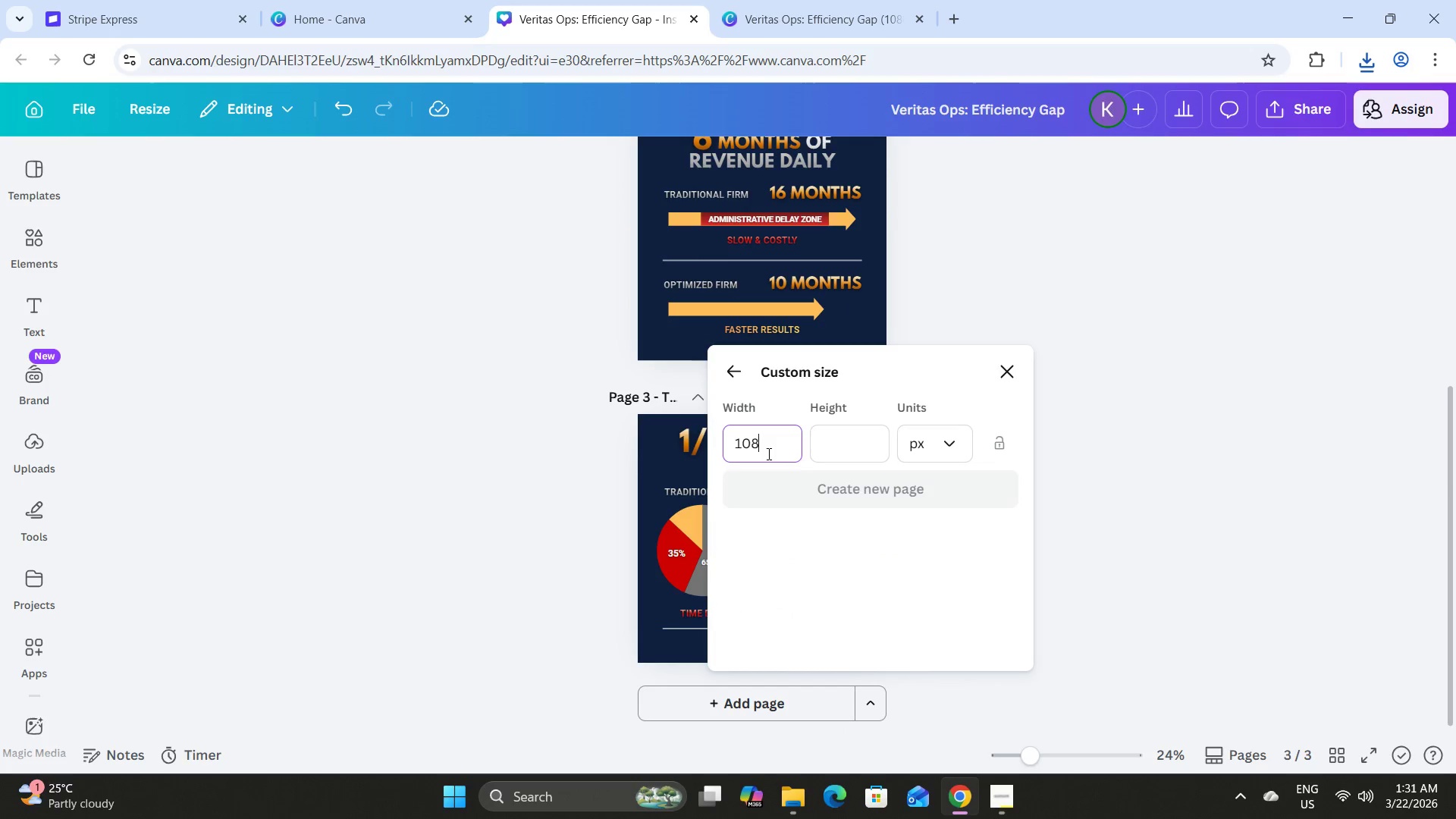 
key(Numpad8)
 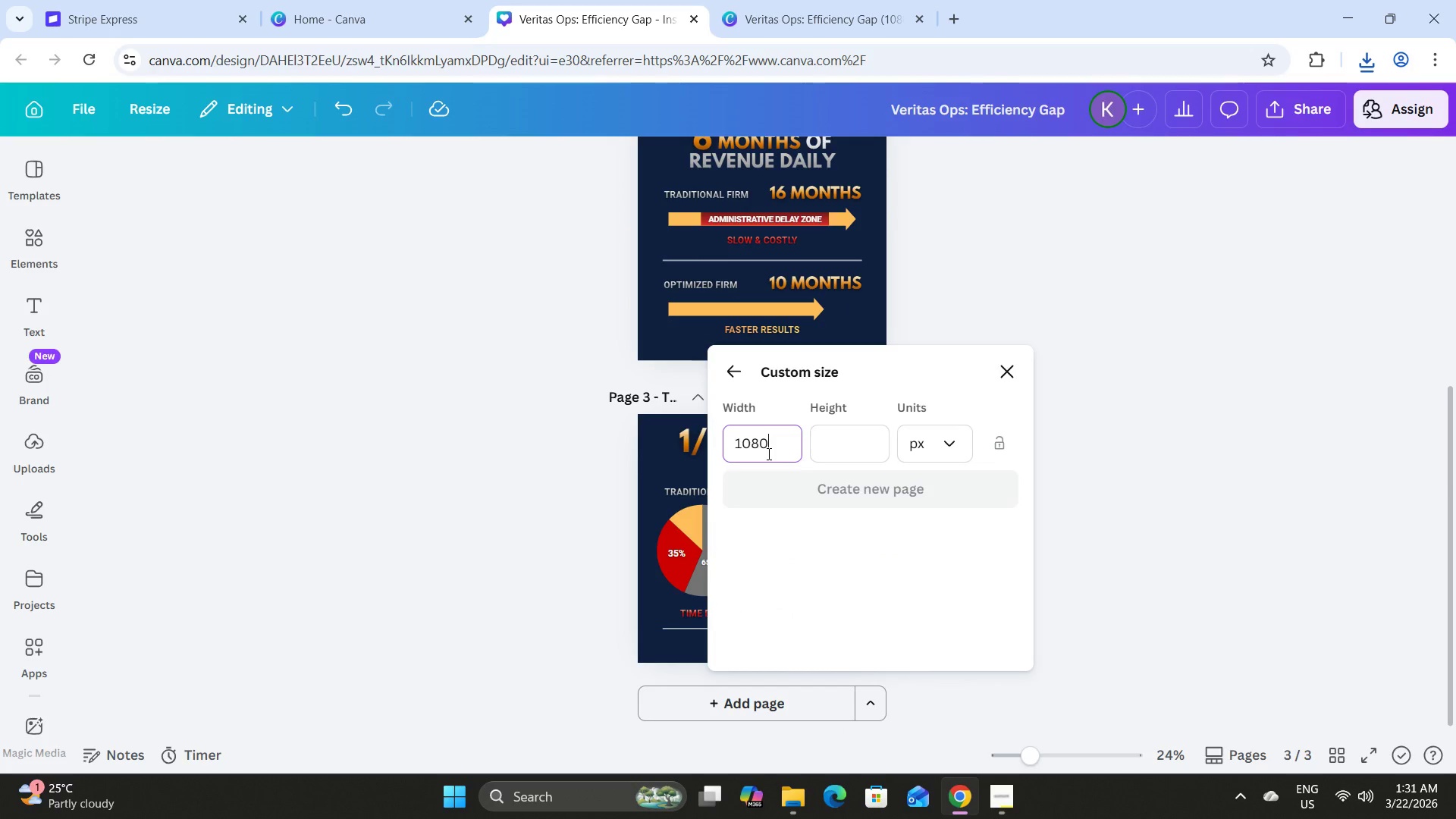 
key(Numpad0)
 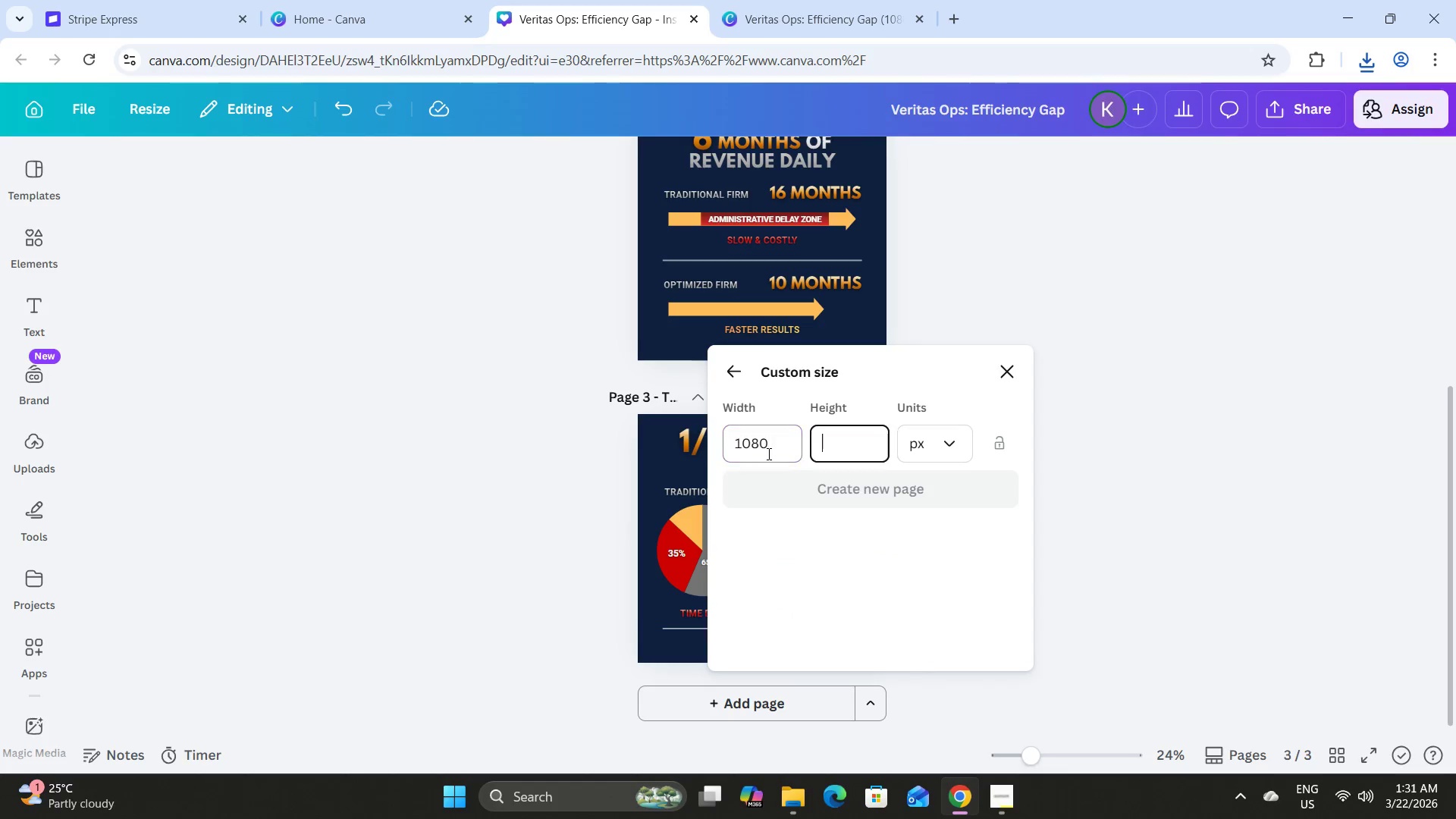 
key(Tab)
 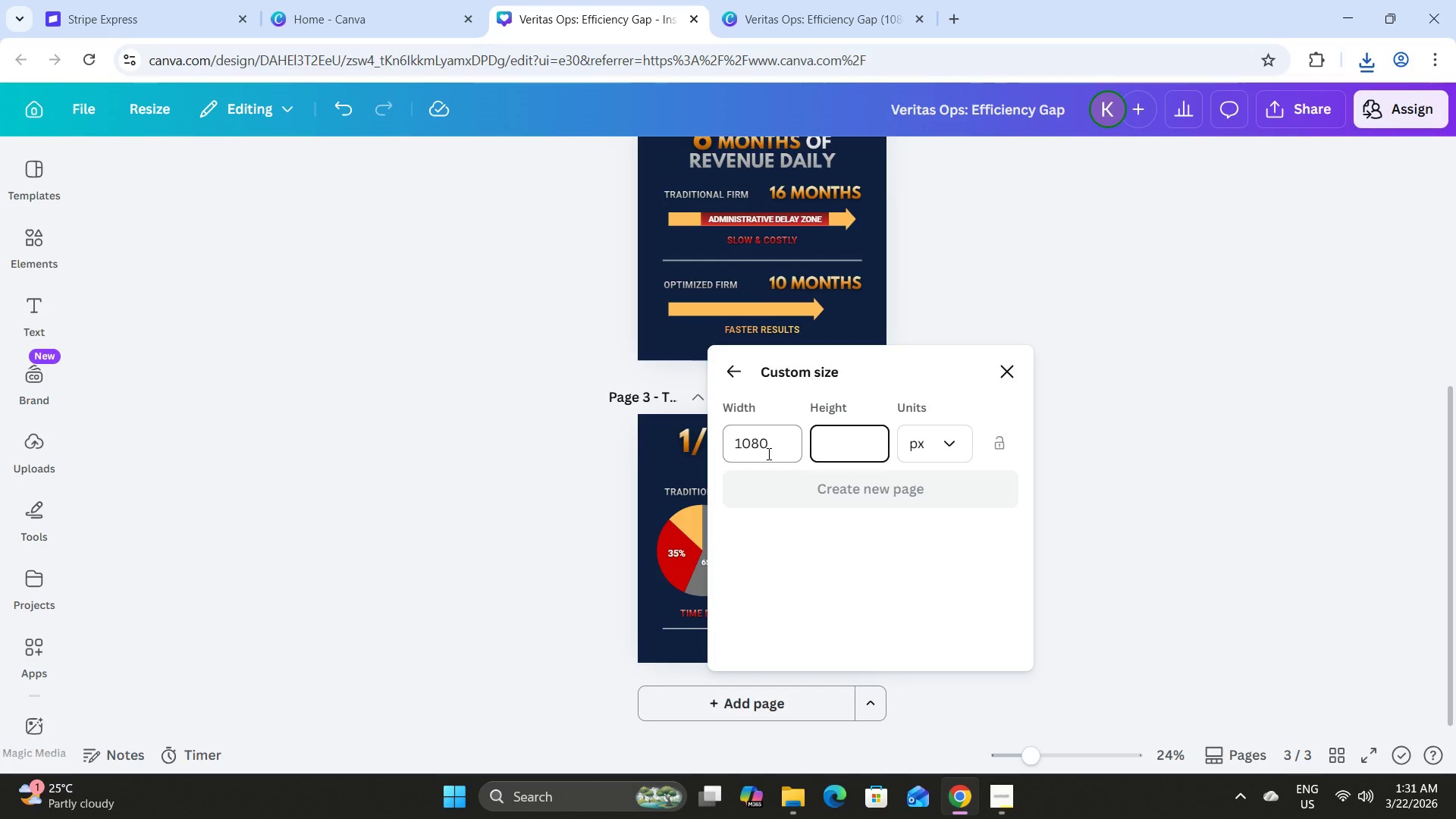 
key(Numpad1)
 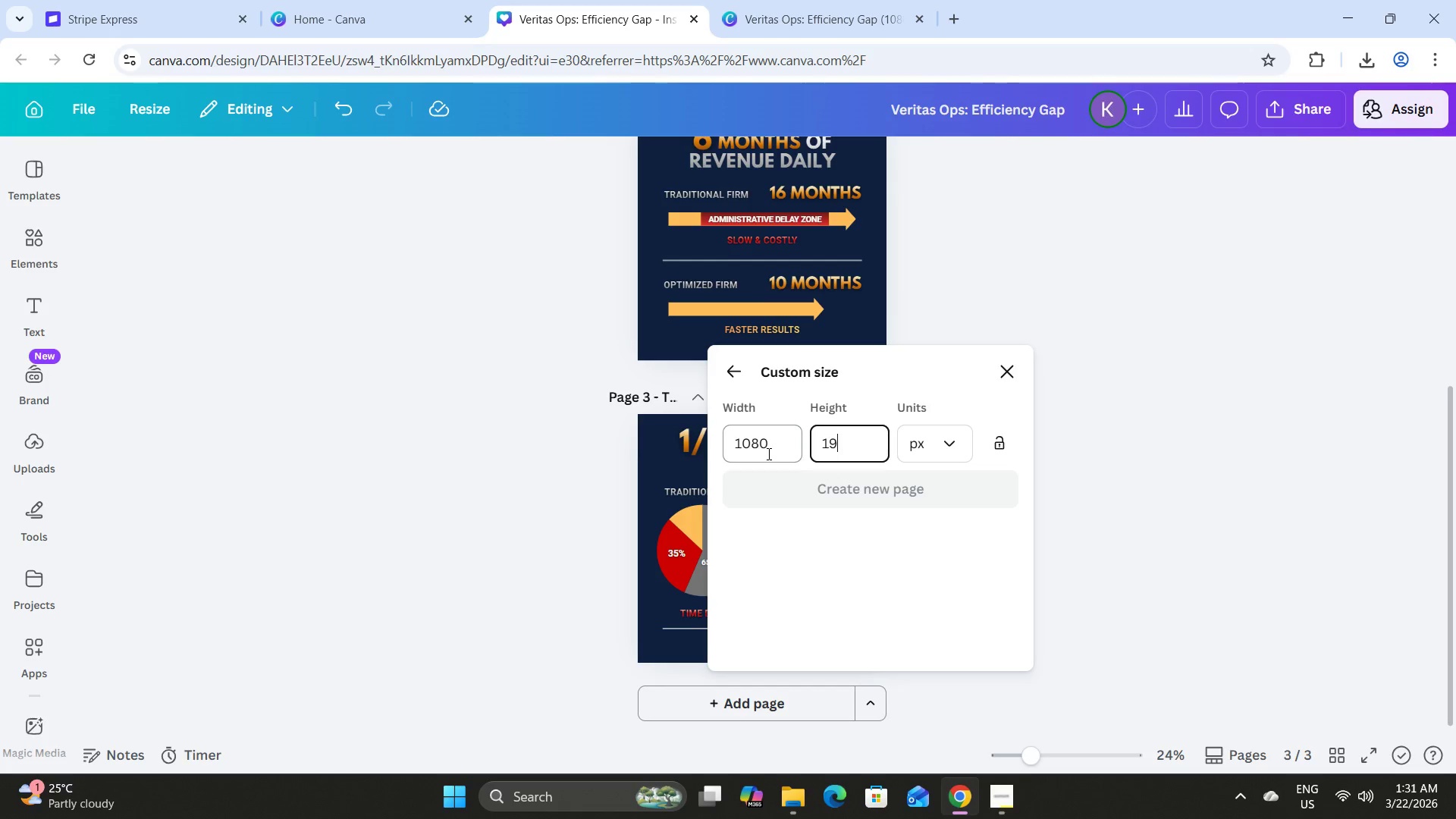 
key(Numpad9)
 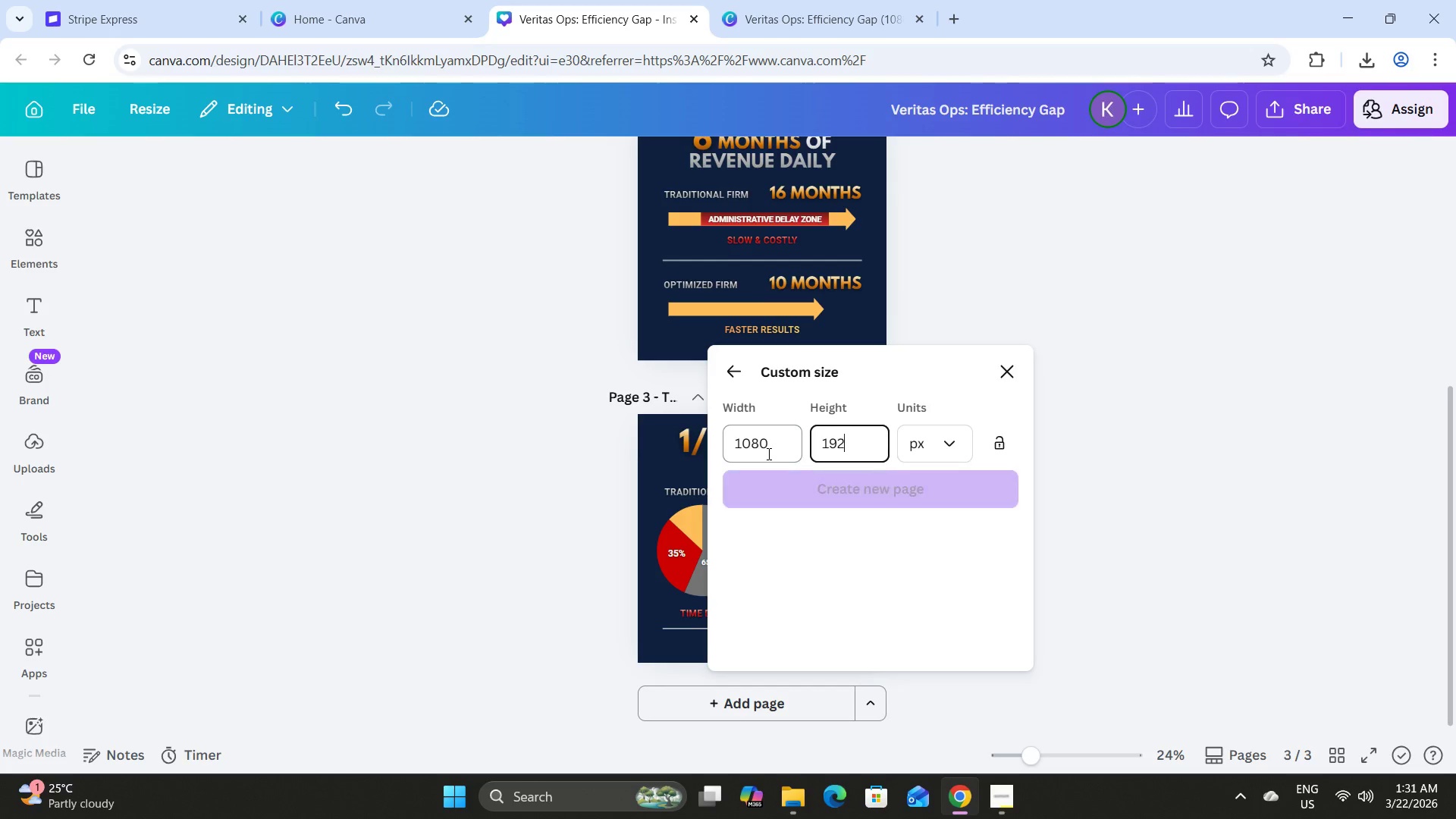 
key(Numpad2)
 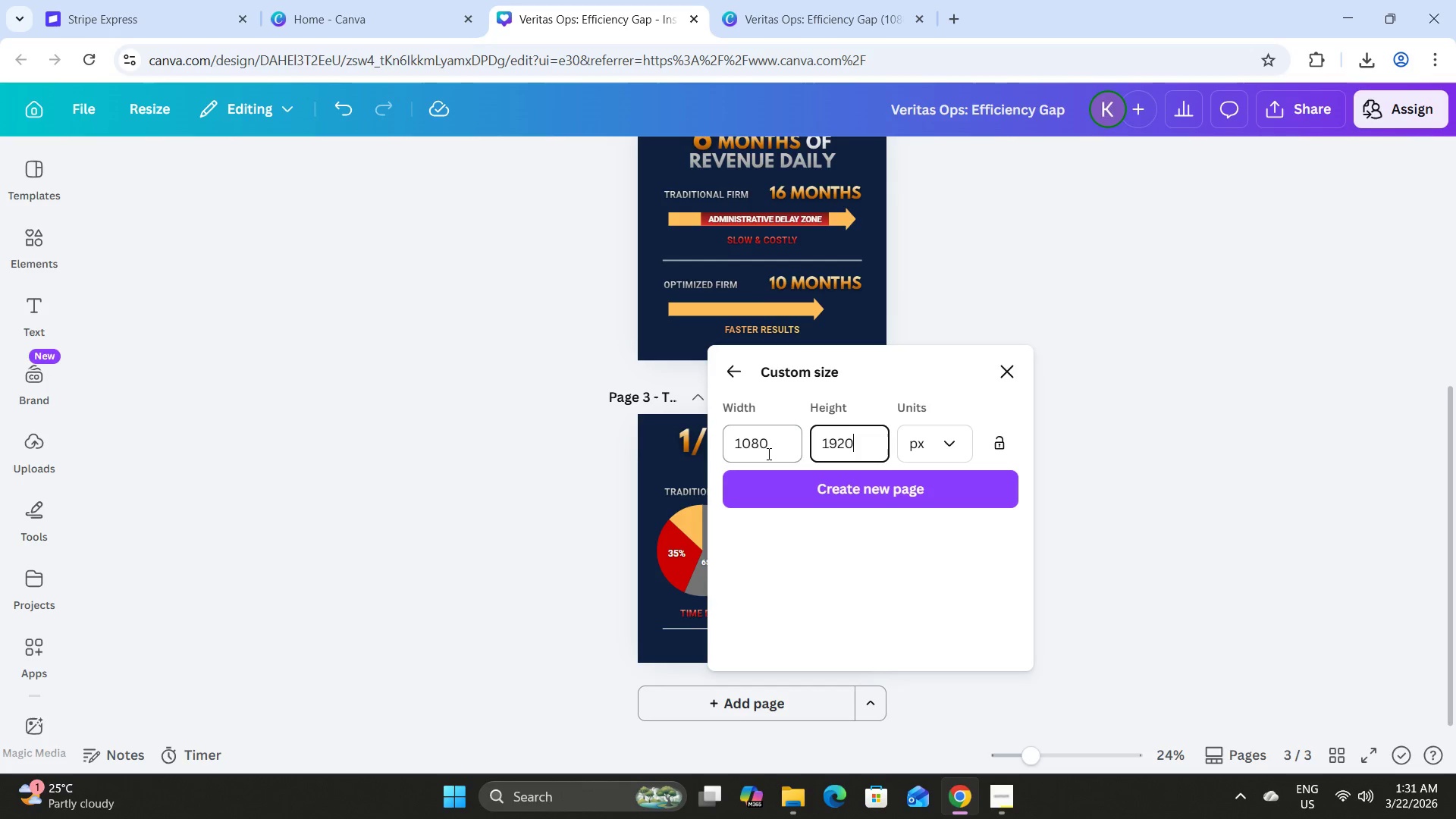 
key(Numpad0)
 